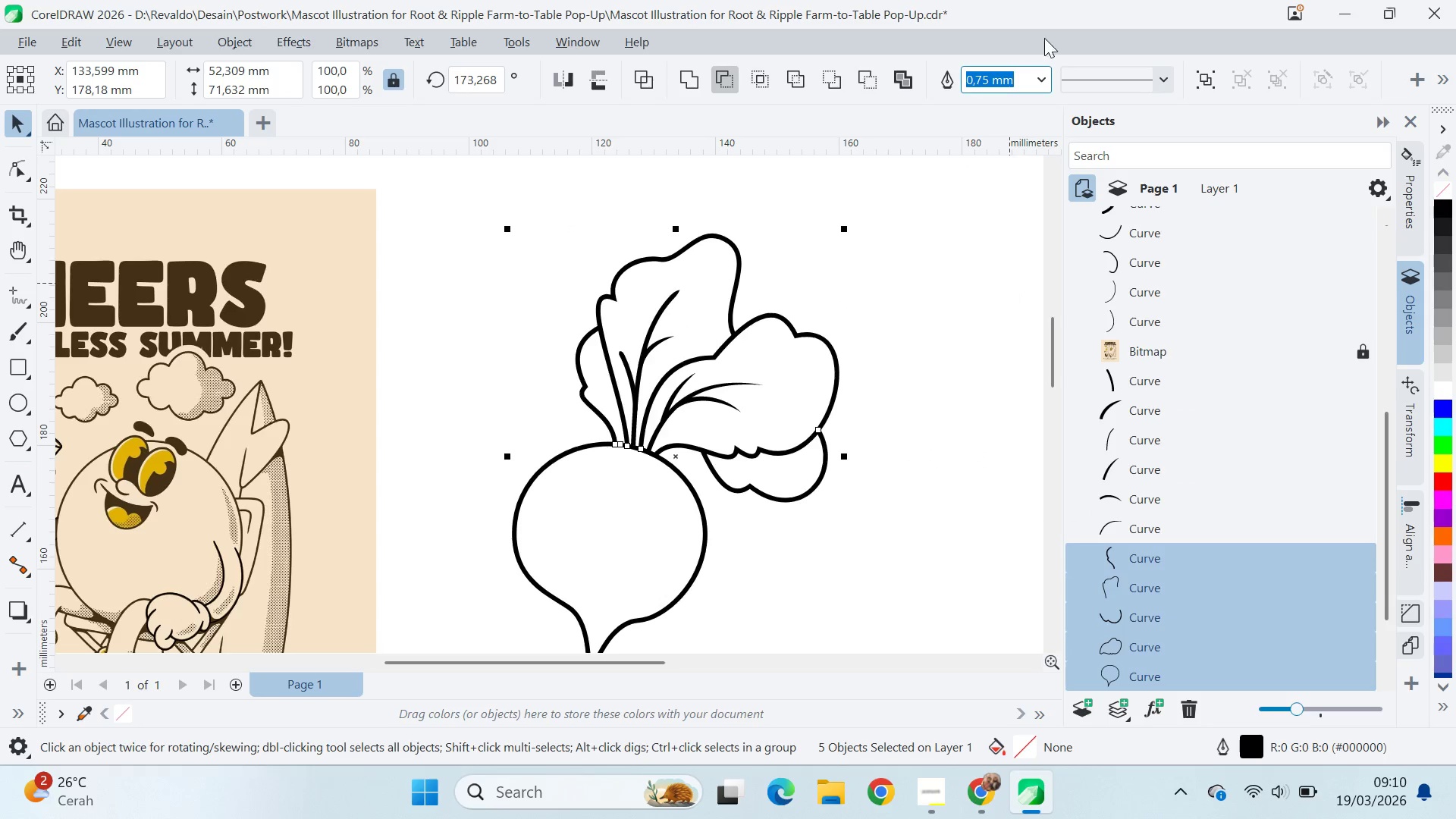 
mouse_move([1036, 77])
 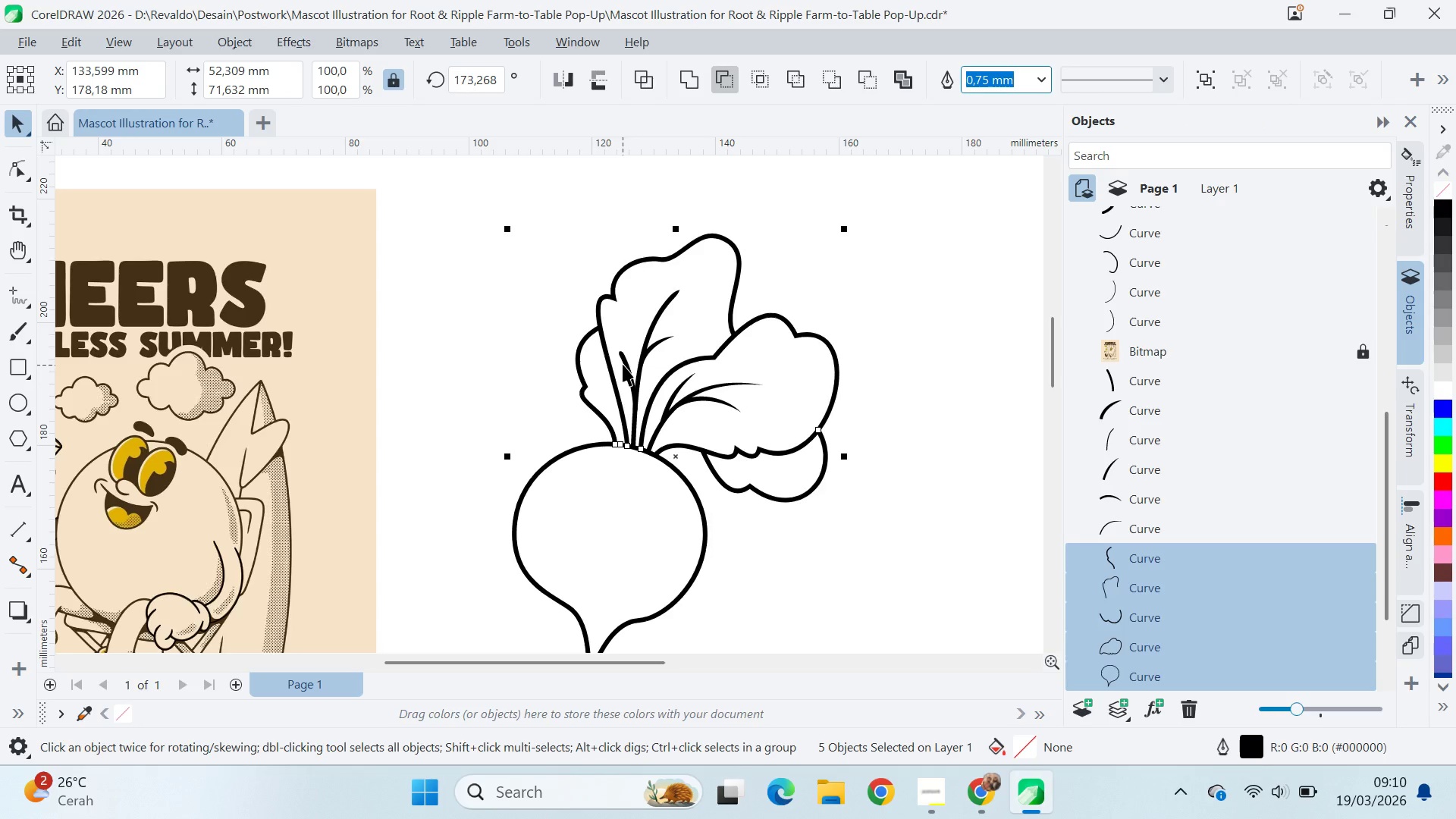 
left_click([624, 358])
 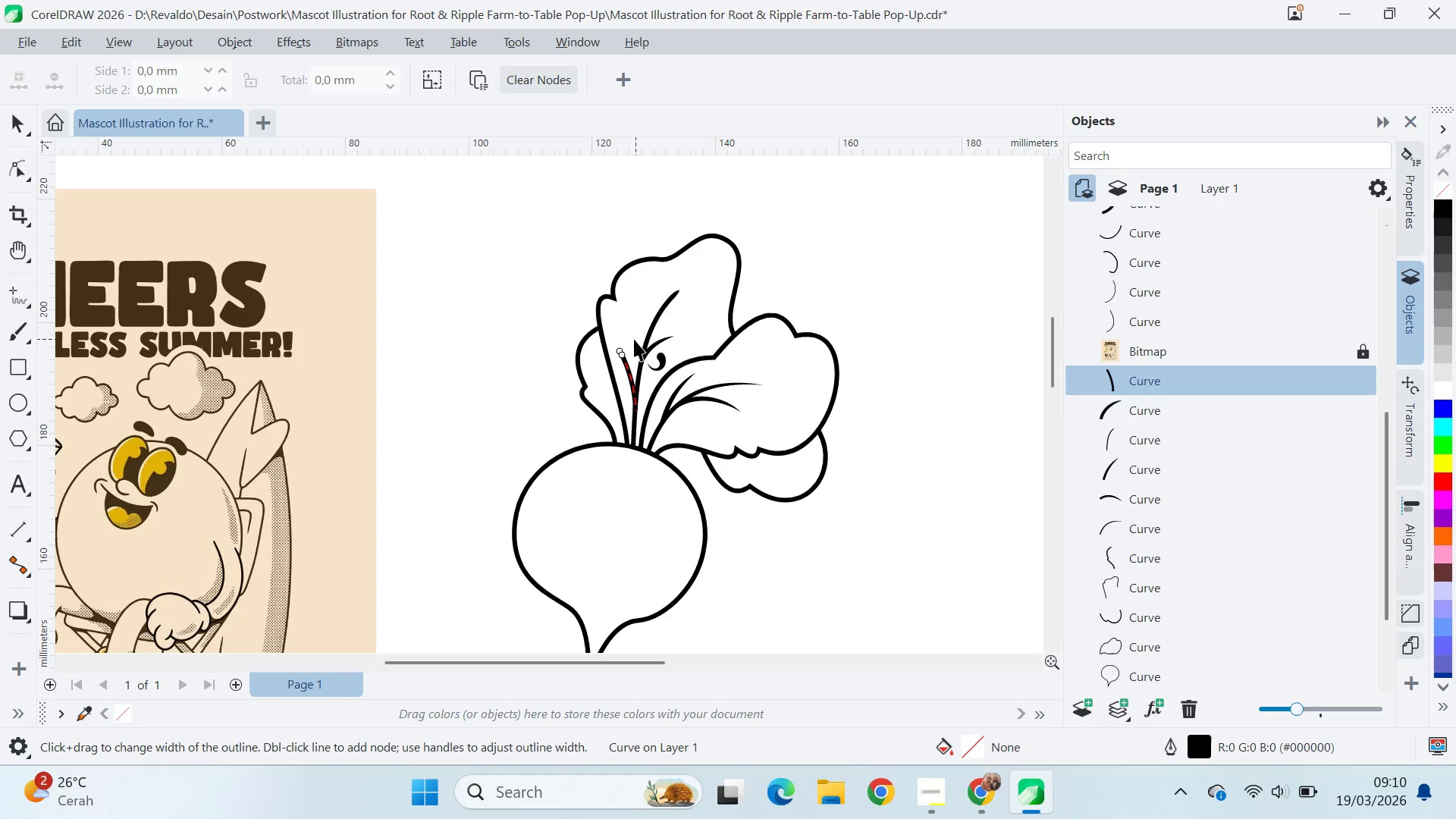 
scroll: coordinate [623, 342], scroll_direction: up, amount: 5.0
 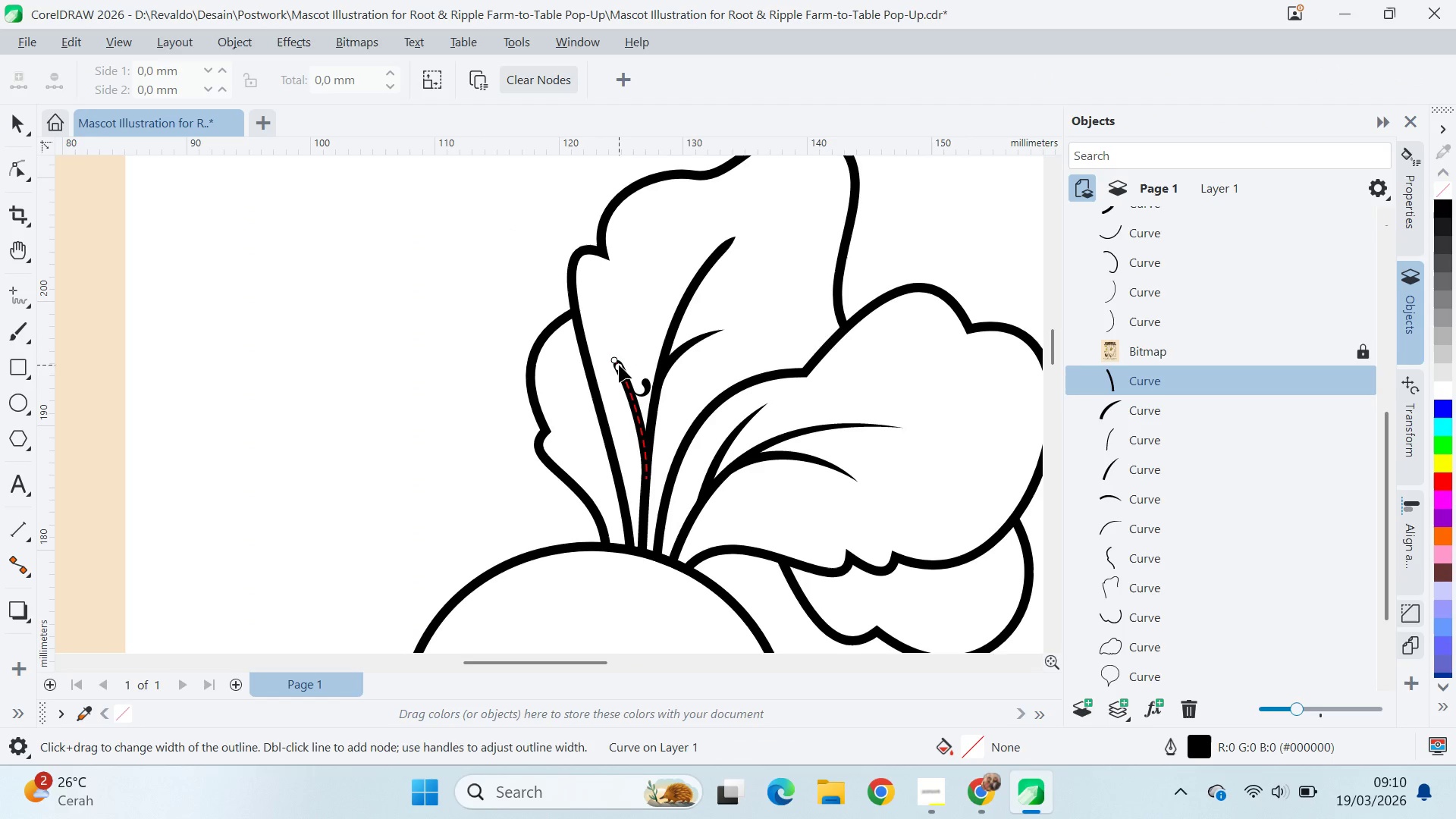 
left_click_drag(start_coordinate=[619, 365], to_coordinate=[632, 406])
 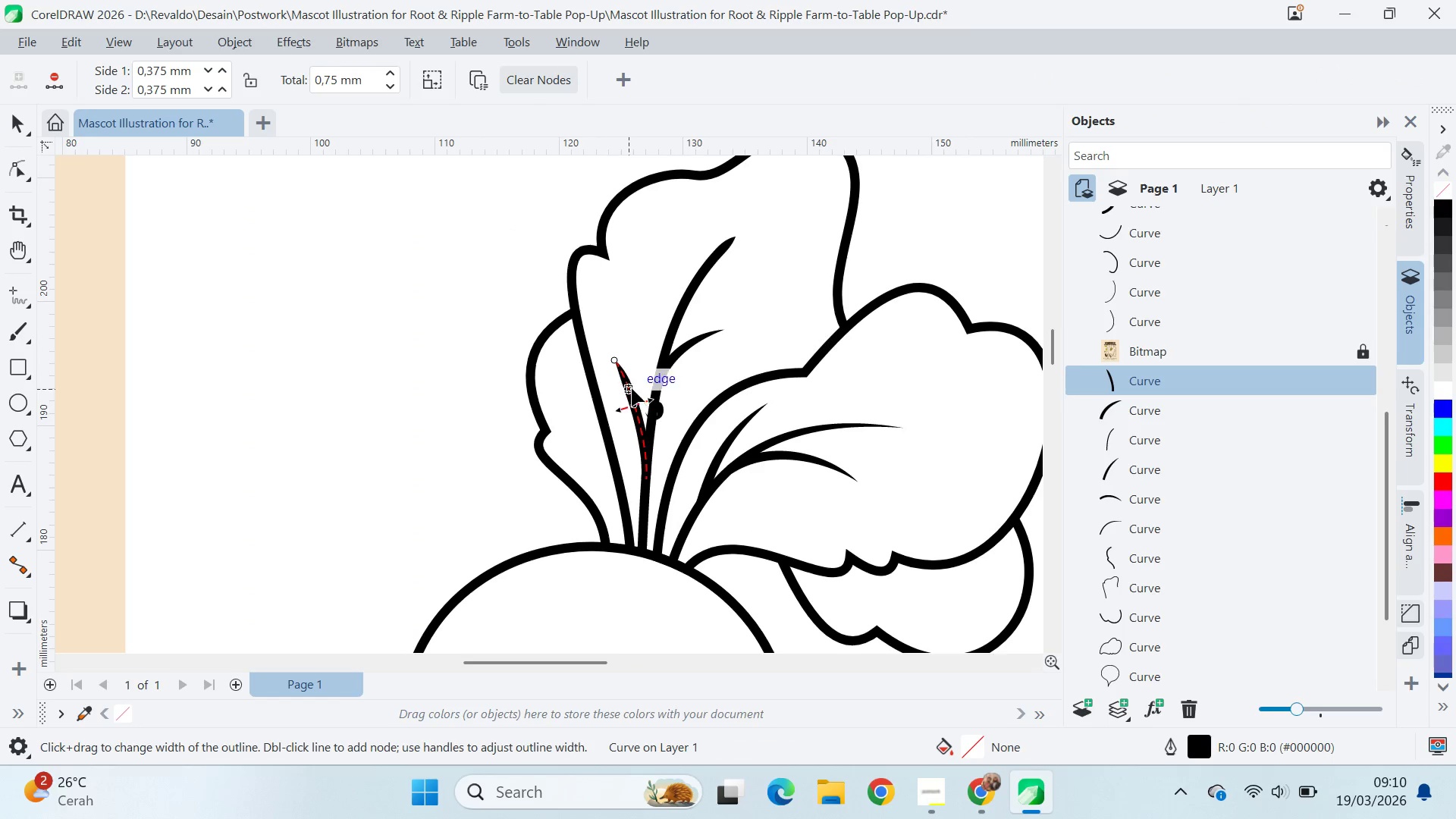 
left_click([633, 406])
 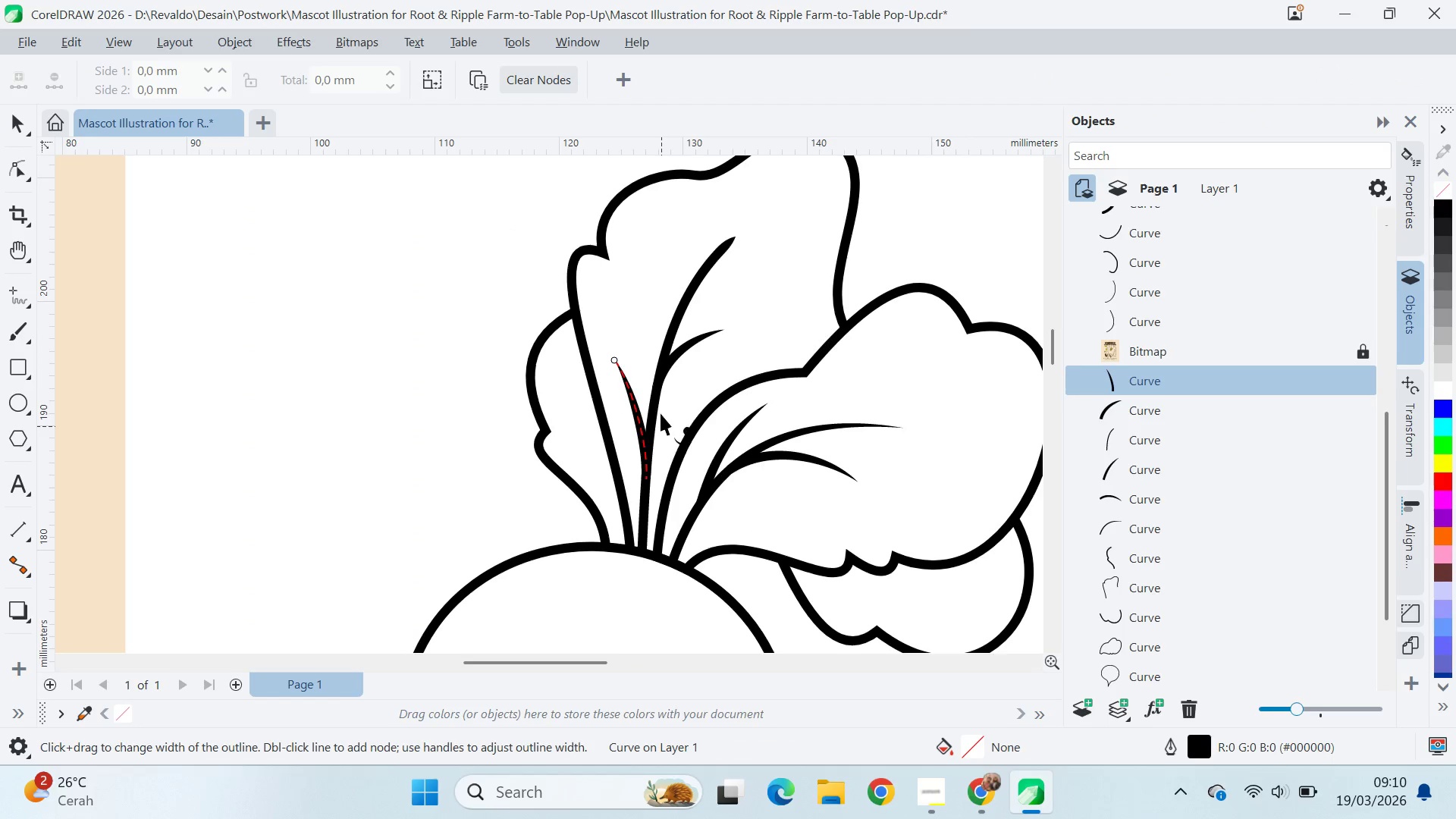 
key(V)
 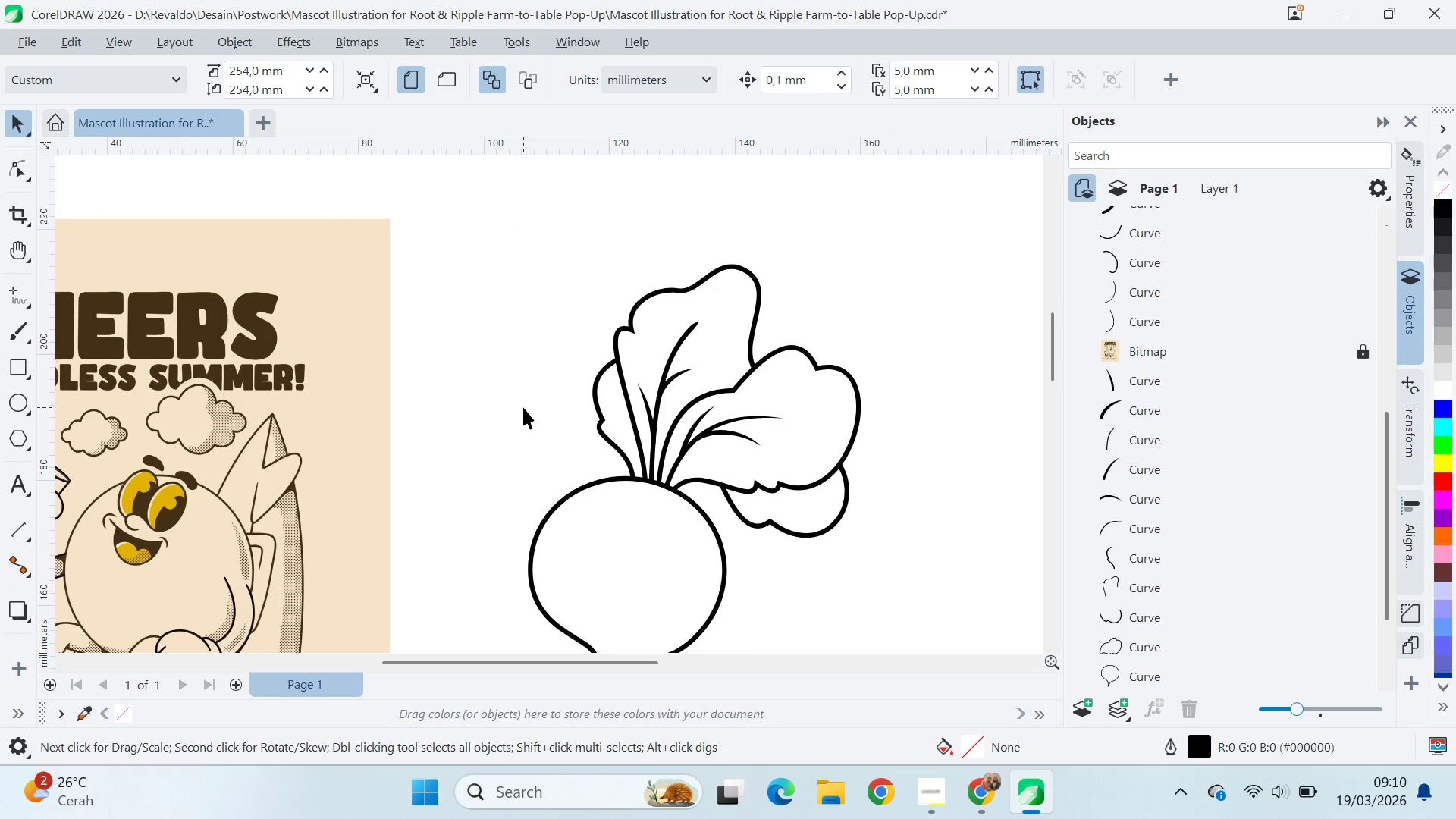 
scroll: coordinate [534, 412], scroll_direction: down, amount: 9.0
 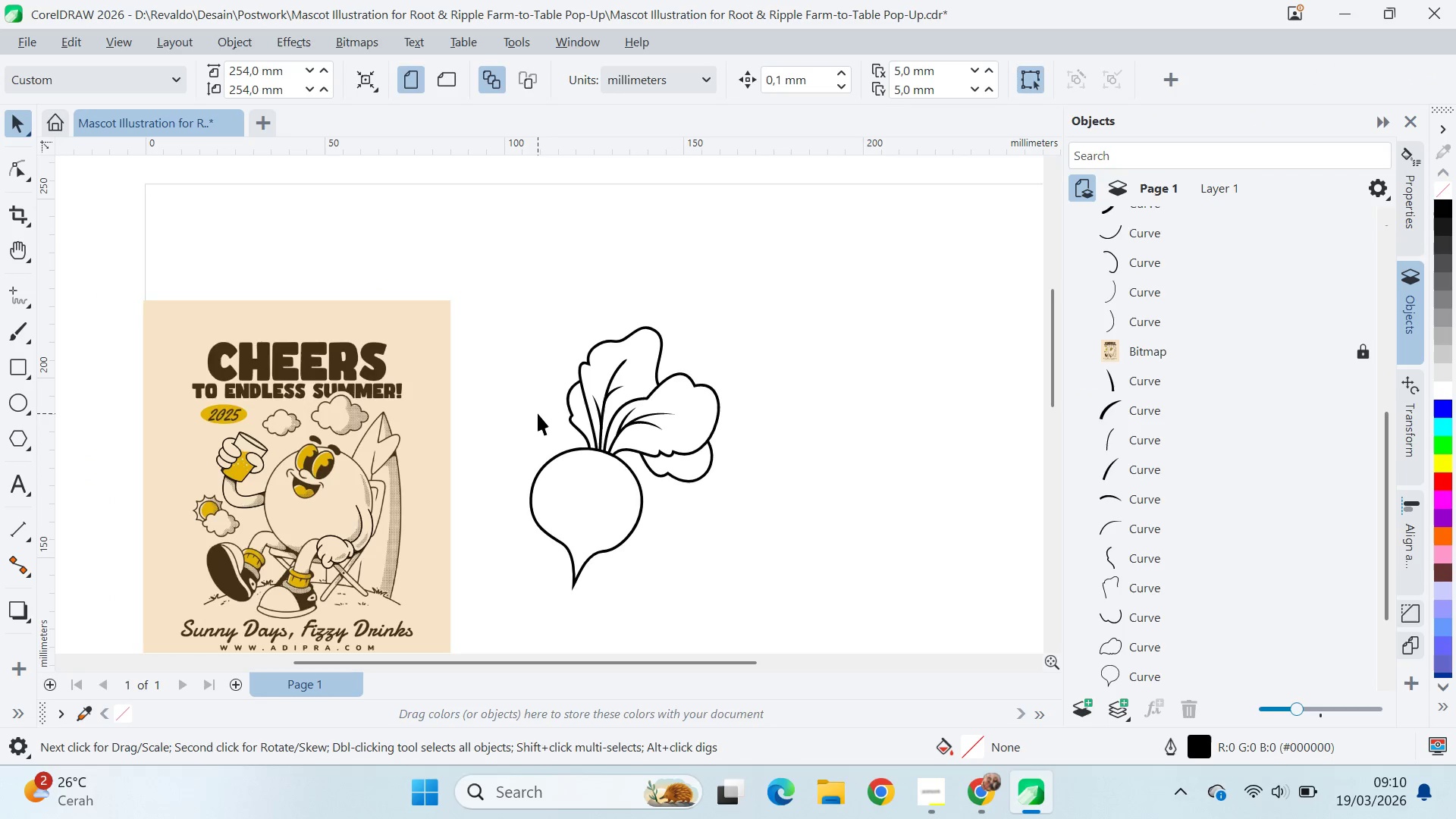 
scroll: coordinate [557, 413], scroll_direction: up, amount: 1.0
 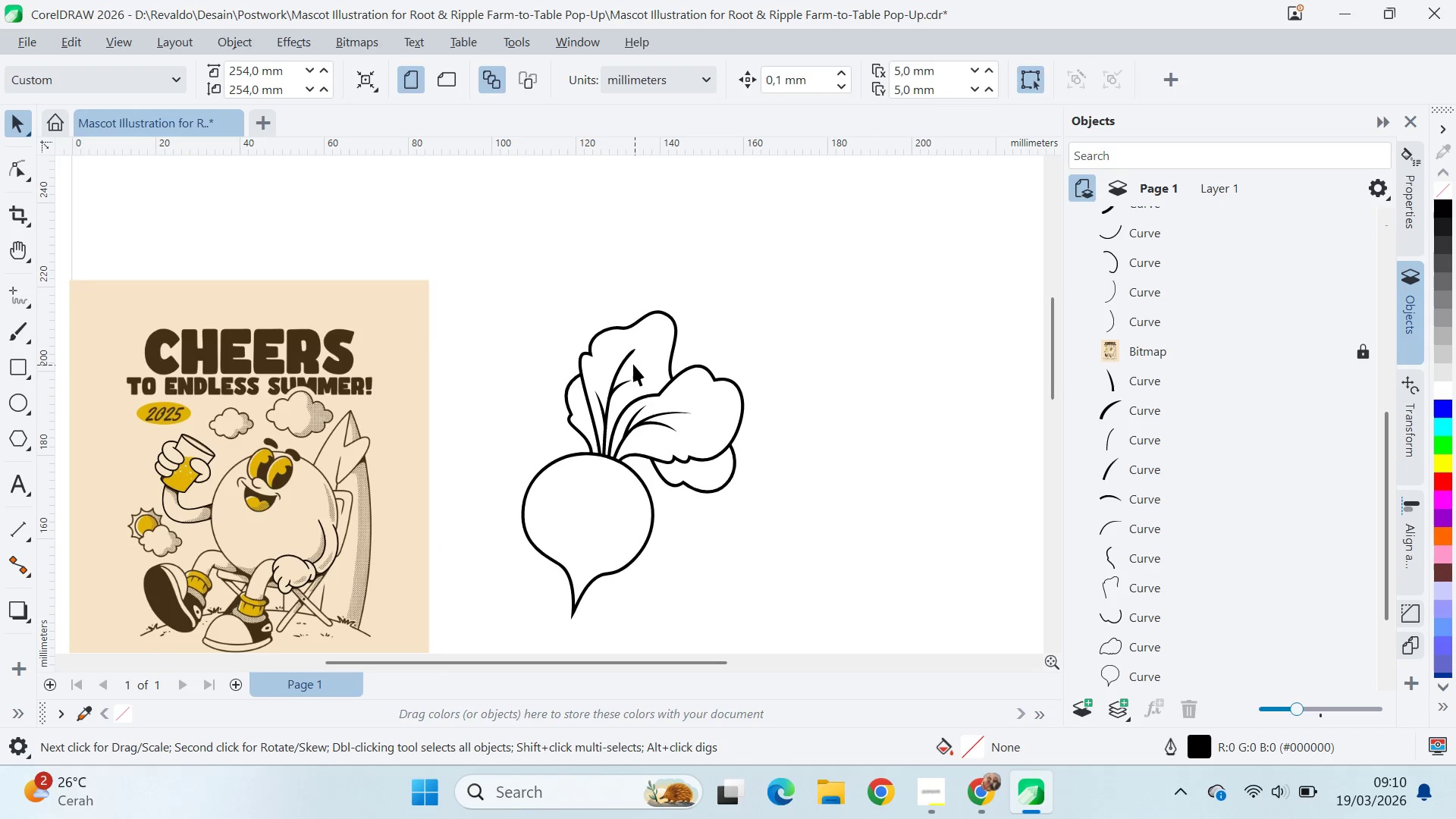 
left_click([631, 357])
 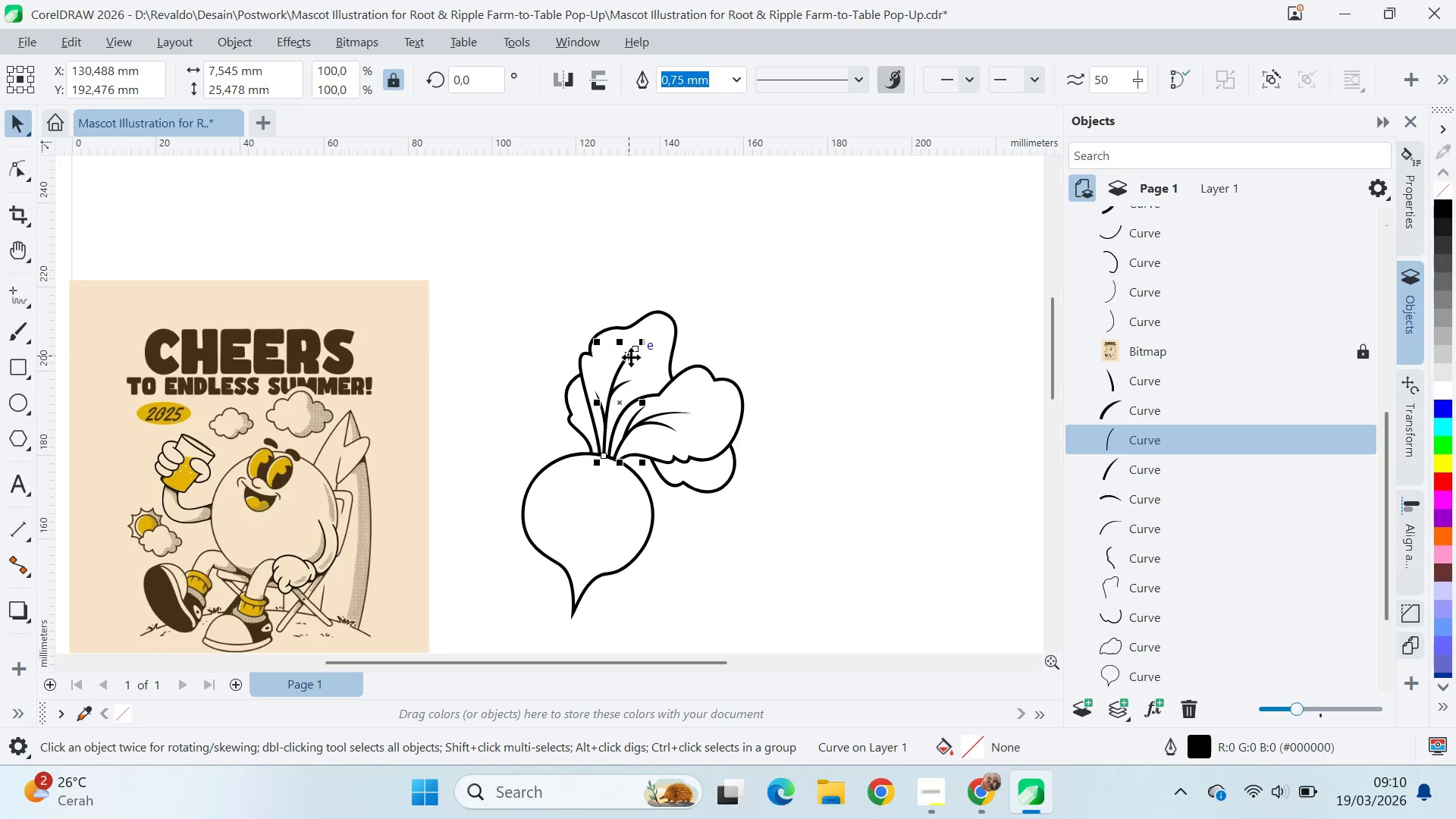 
key(A)
 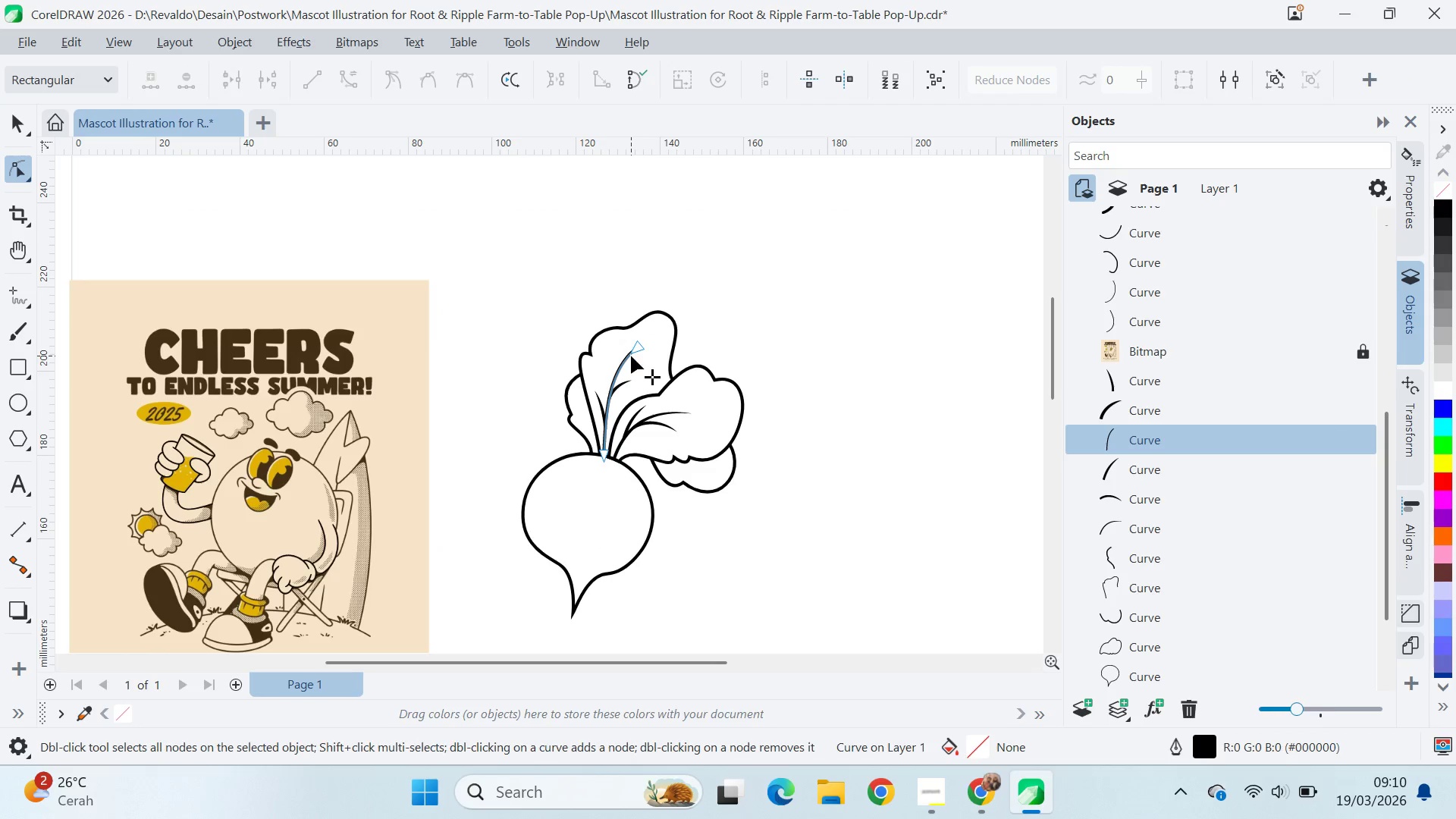 
left_click([631, 356])
 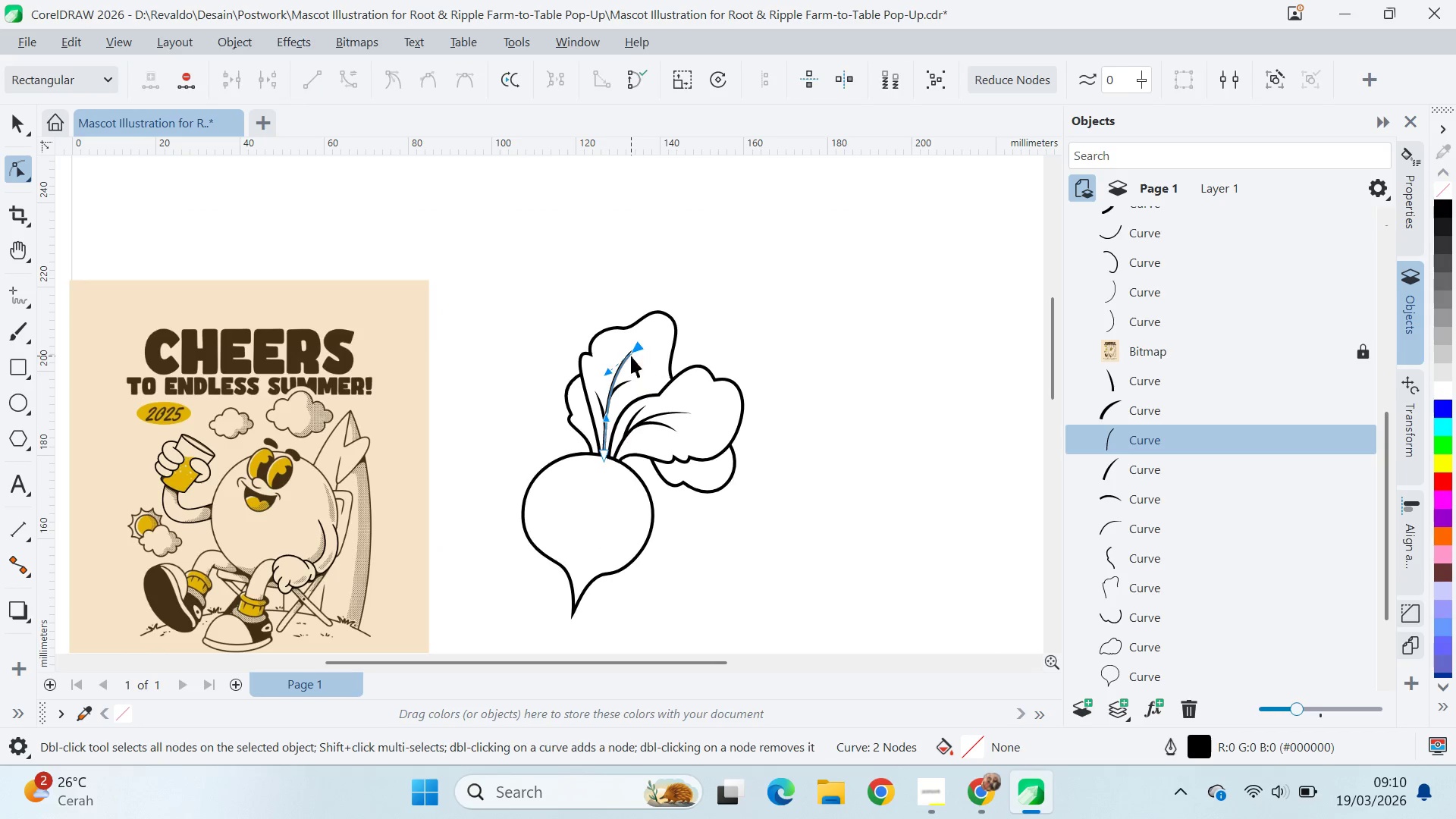 
key(V)
 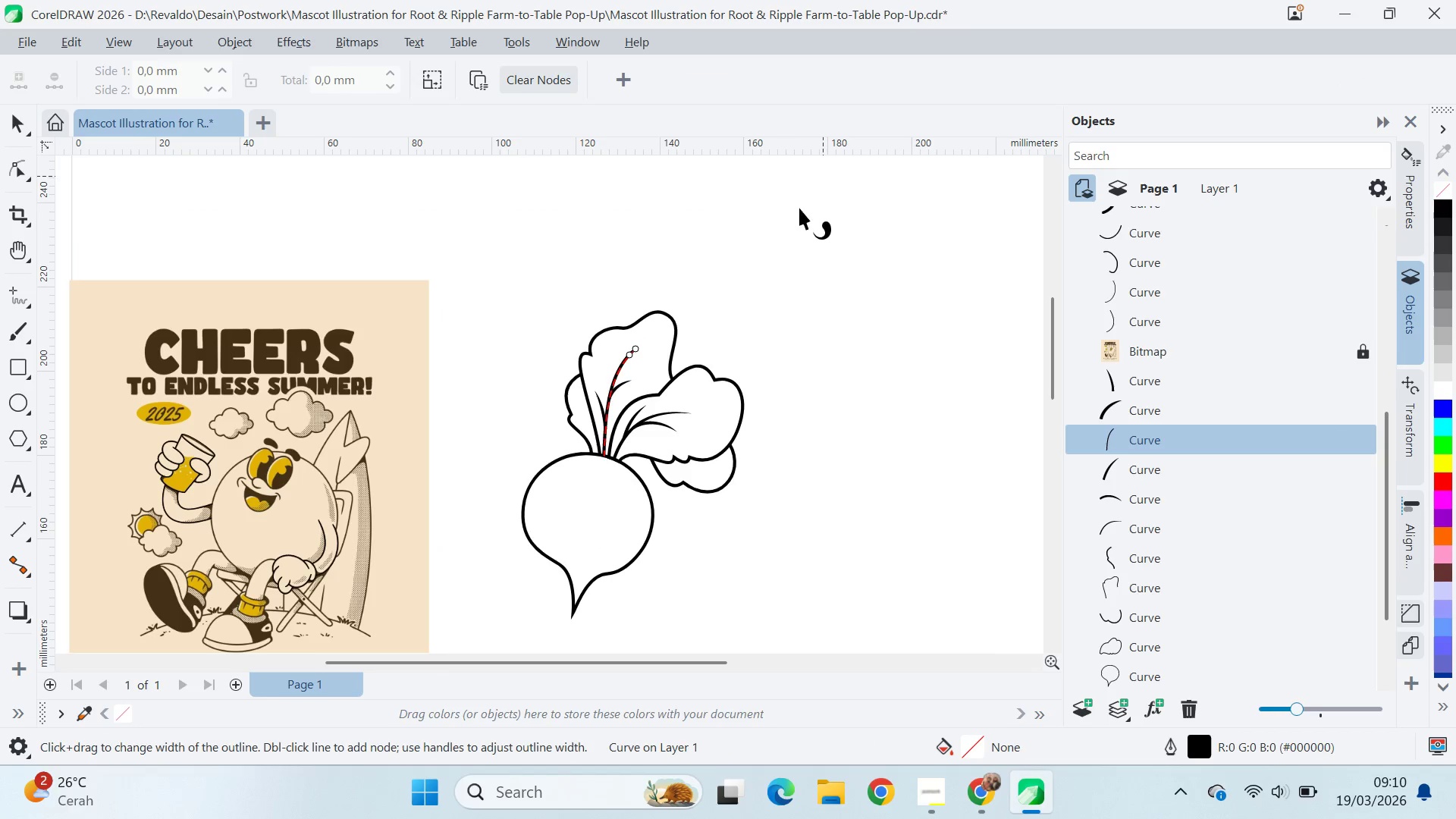 
scroll: coordinate [640, 375], scroll_direction: up, amount: 8.0
 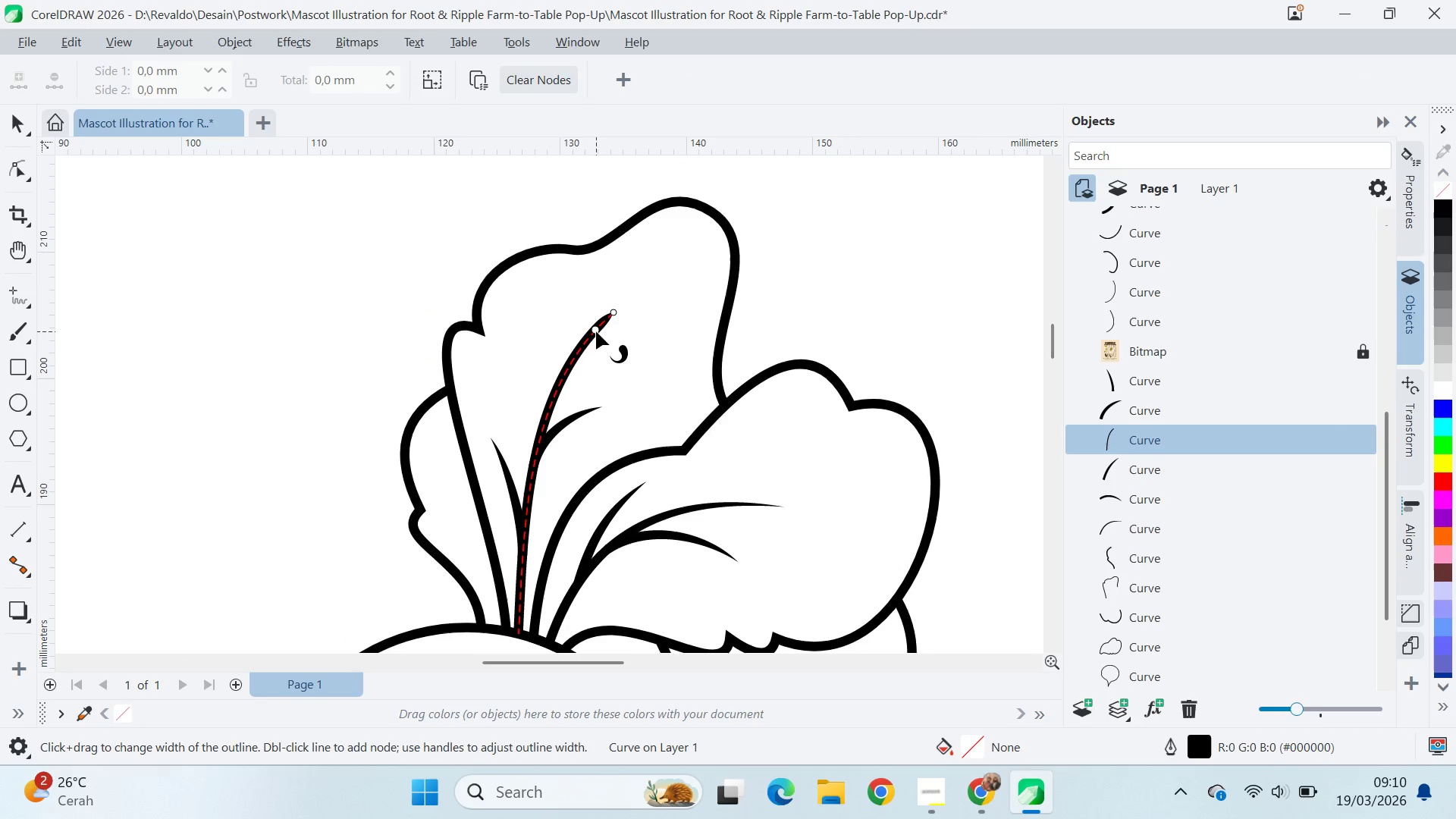 
left_click_drag(start_coordinate=[596, 331], to_coordinate=[554, 381])
 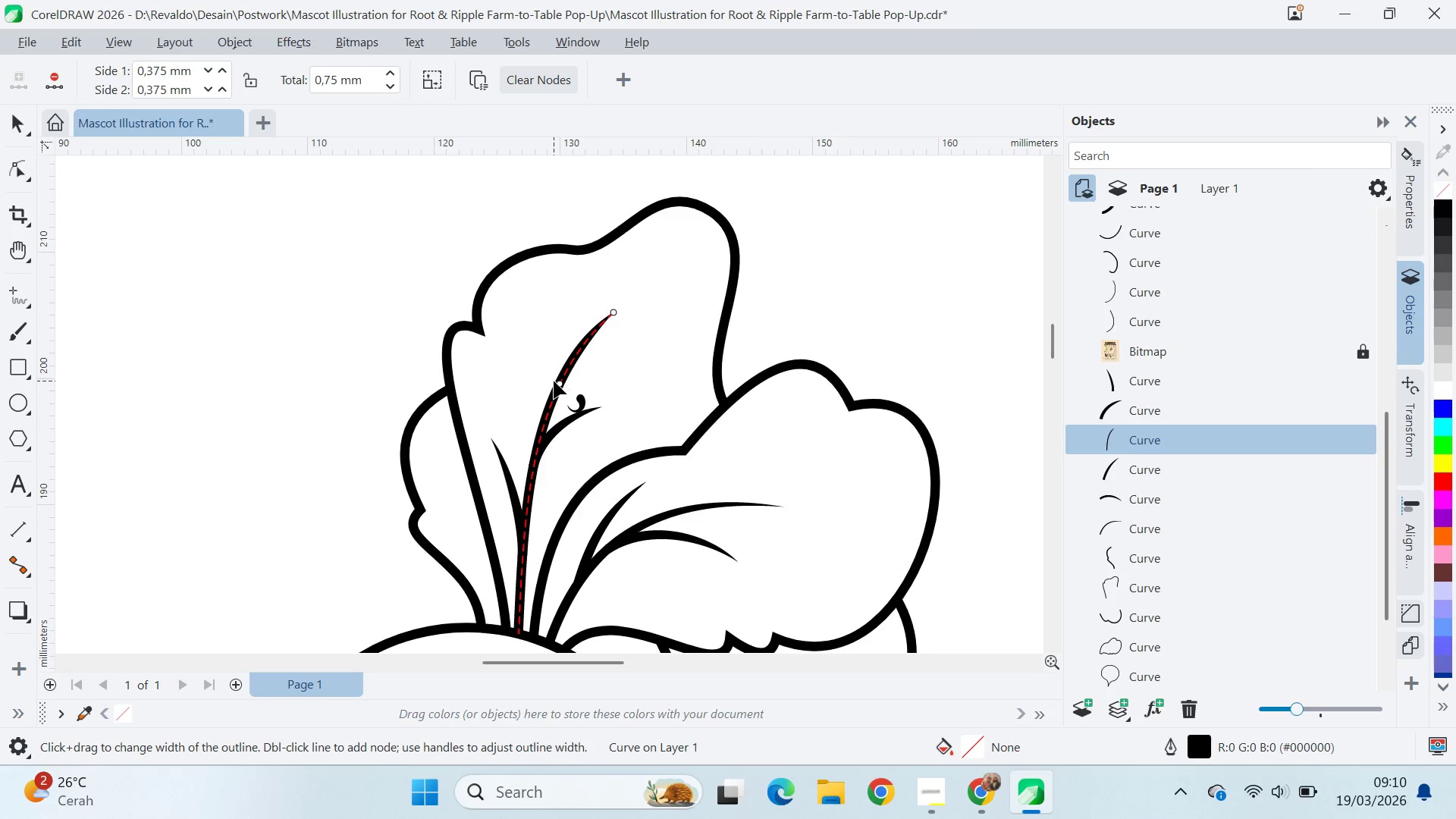 
double_click([554, 381])
 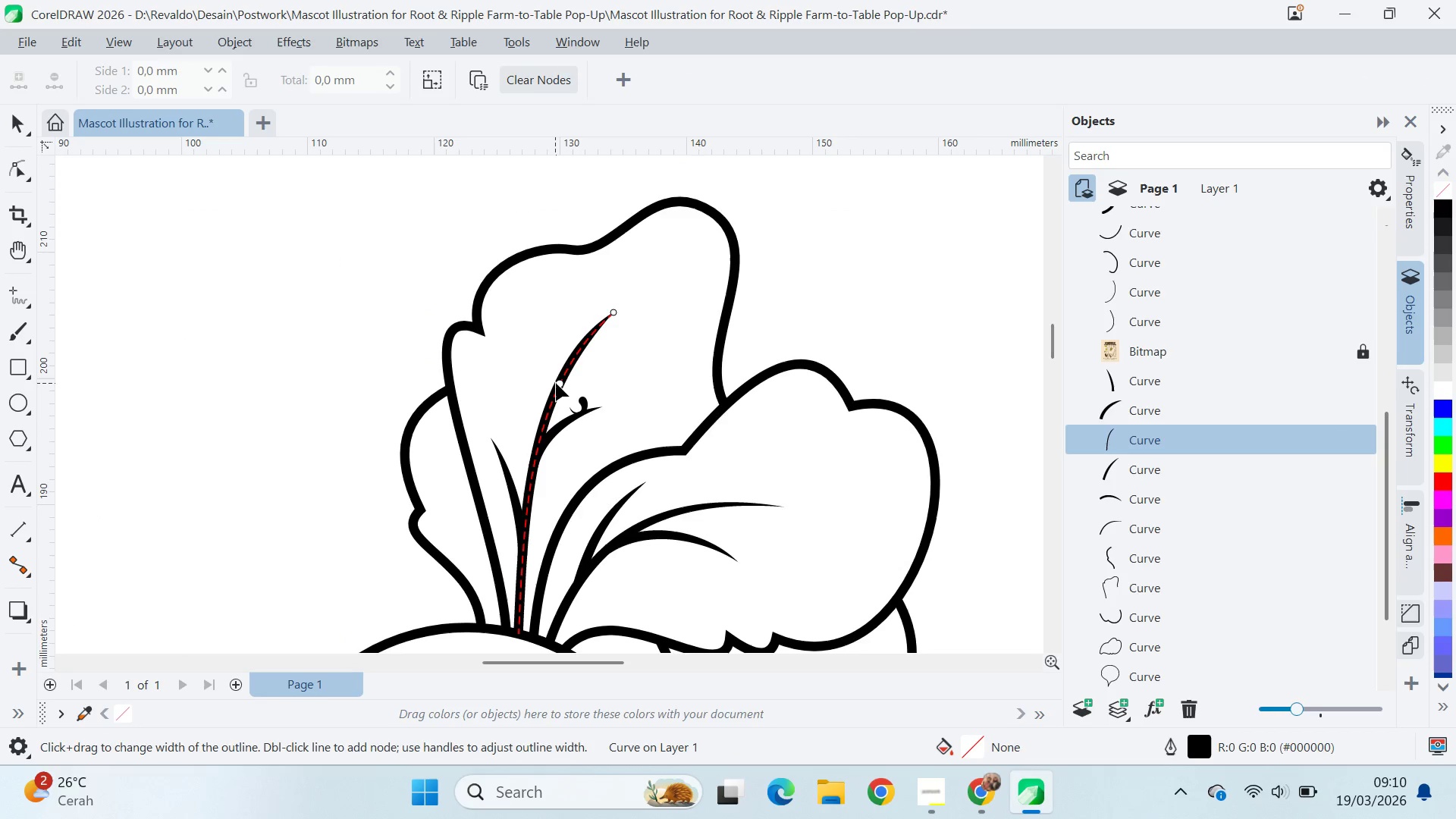 
triple_click([556, 383])
 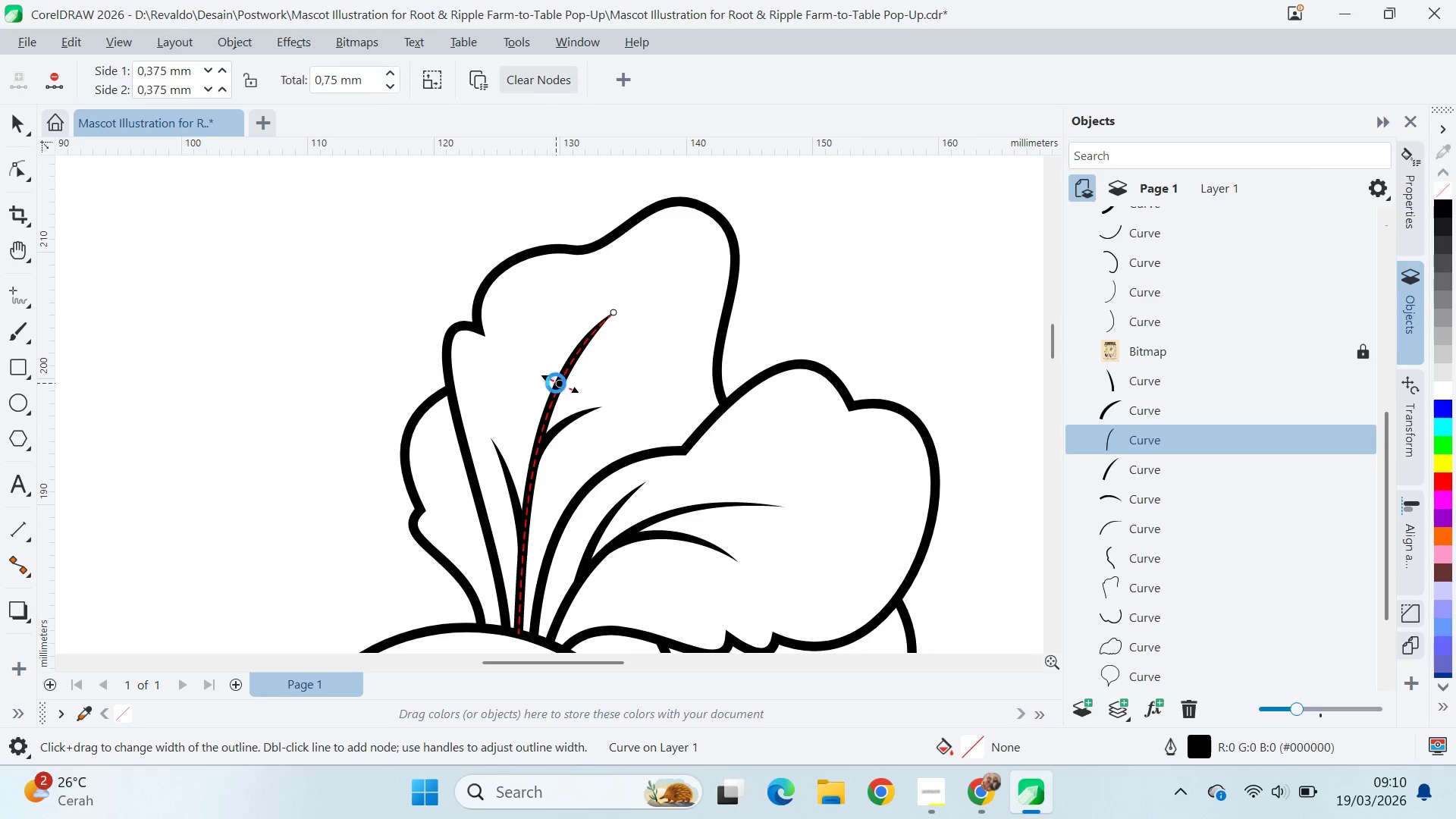 
triple_click([556, 383])
 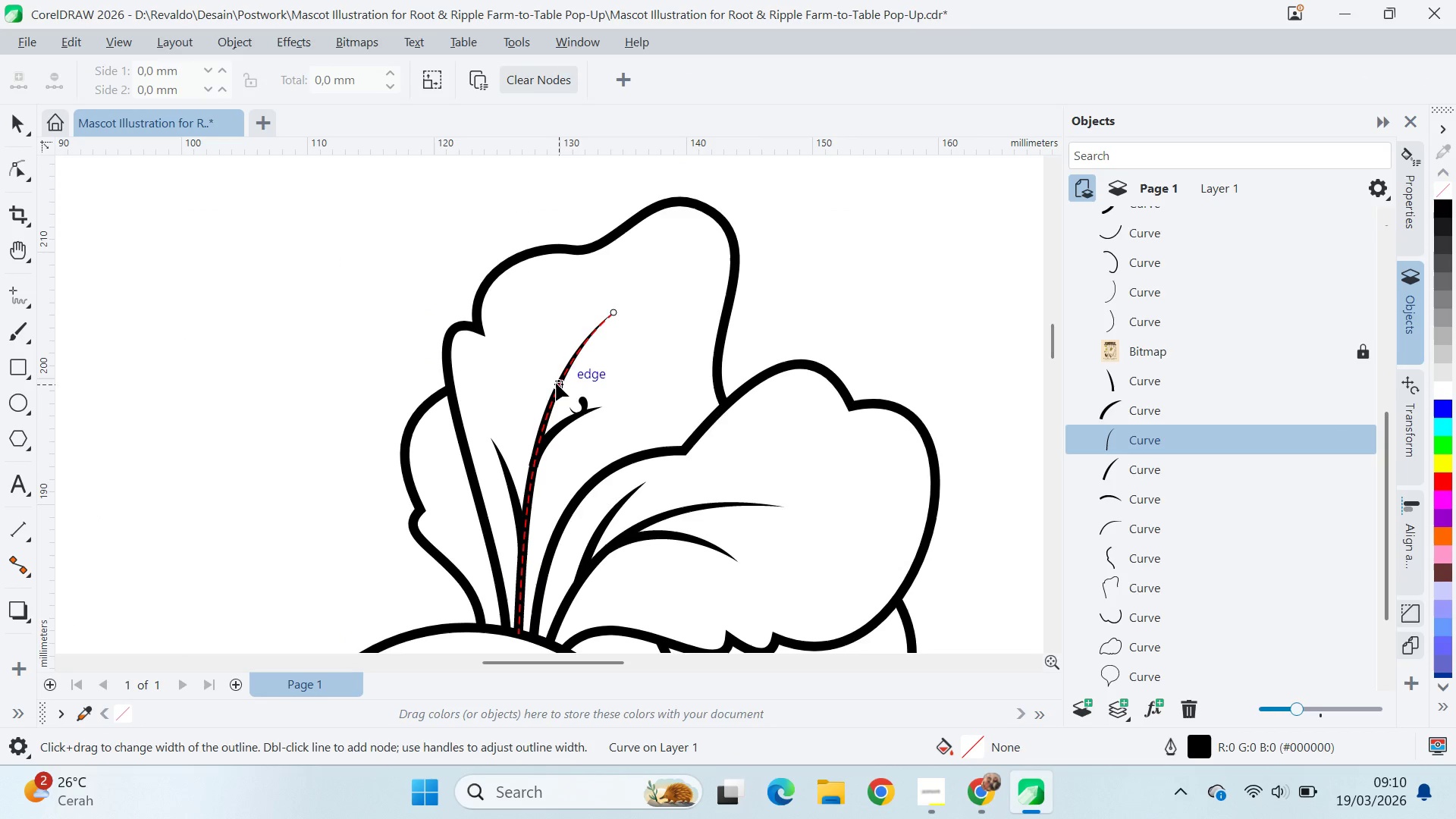 
key(V)
 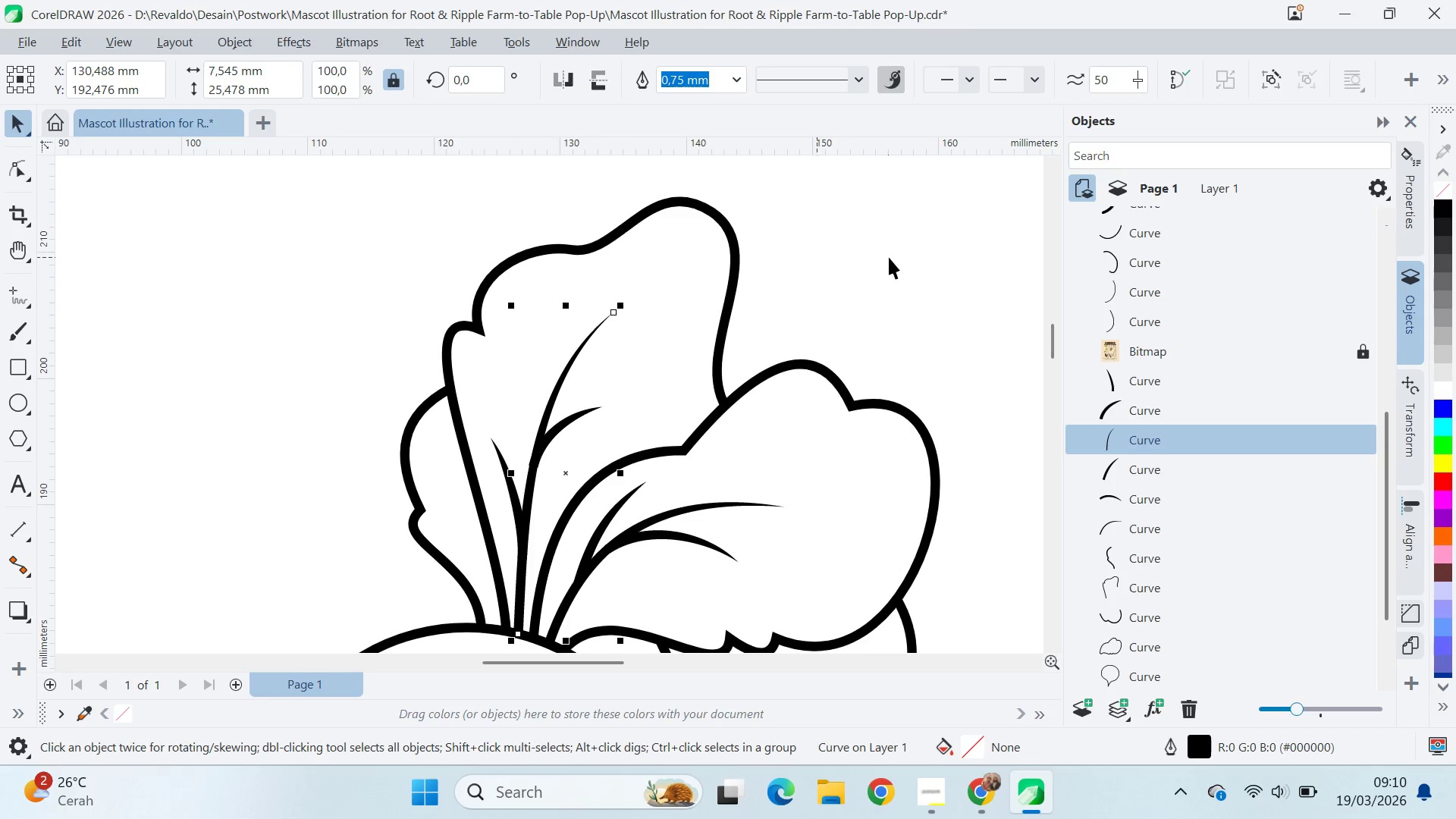 
left_click([889, 256])
 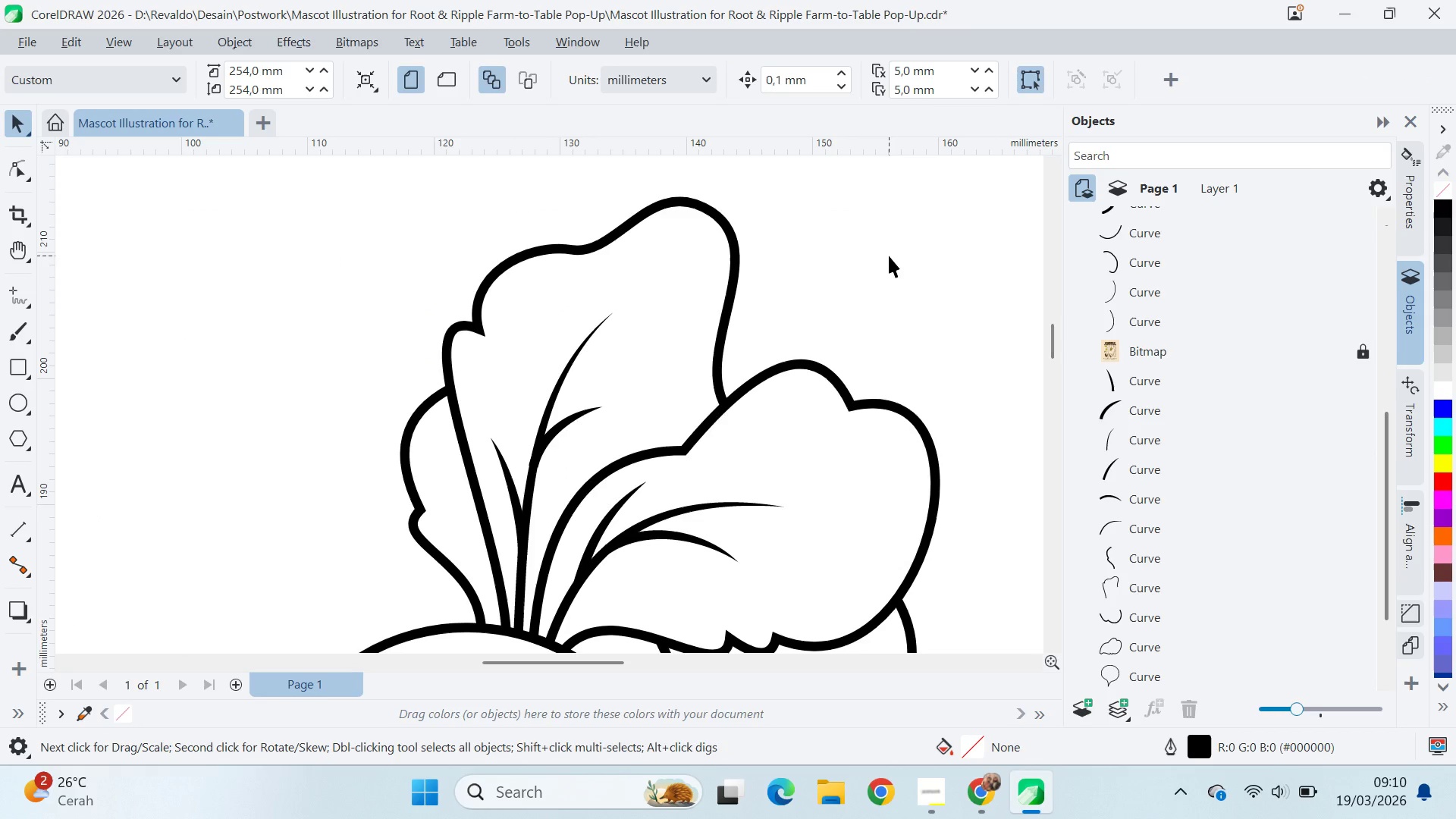 
key(Control+Z)
 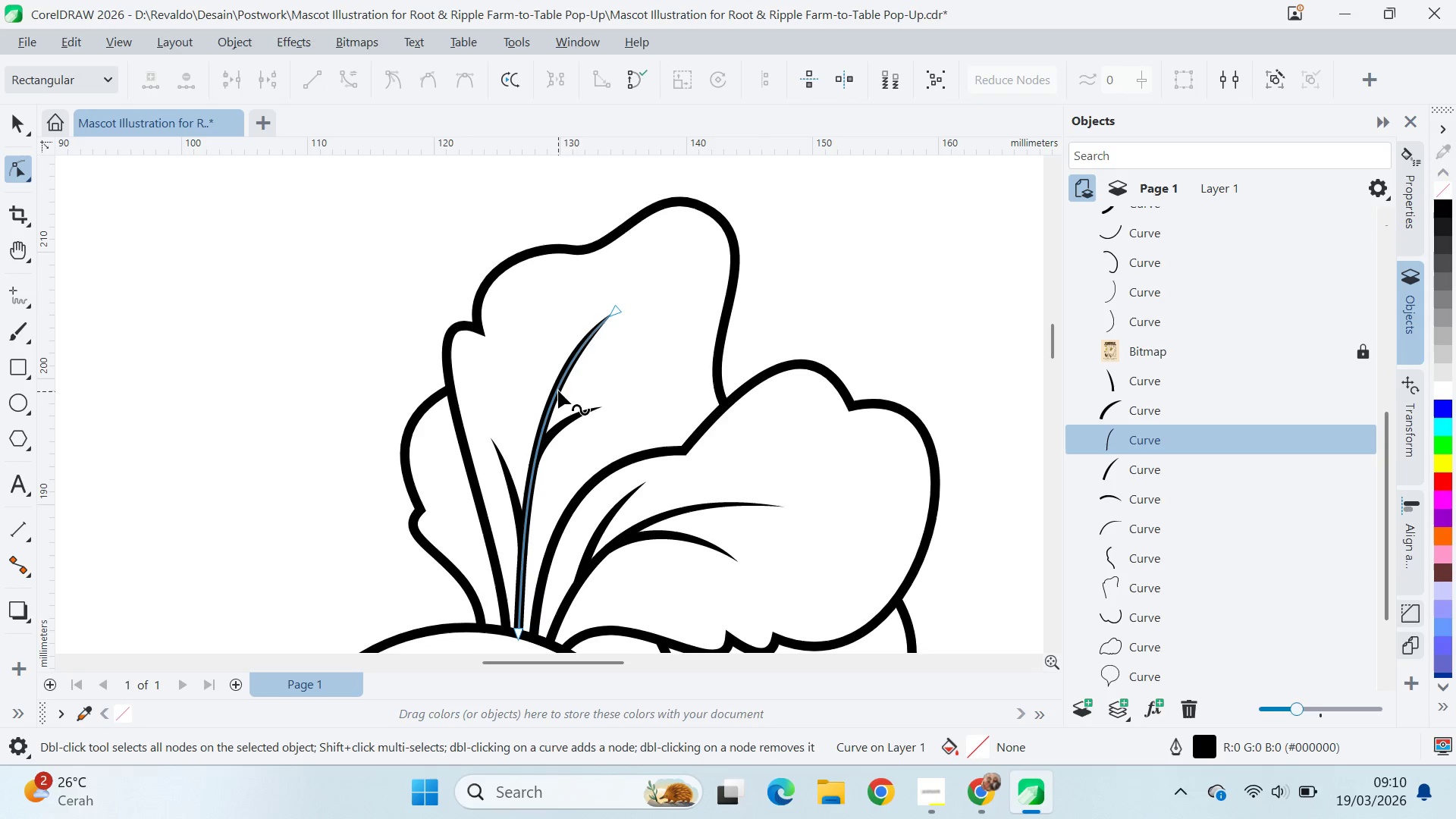 
key(V)
 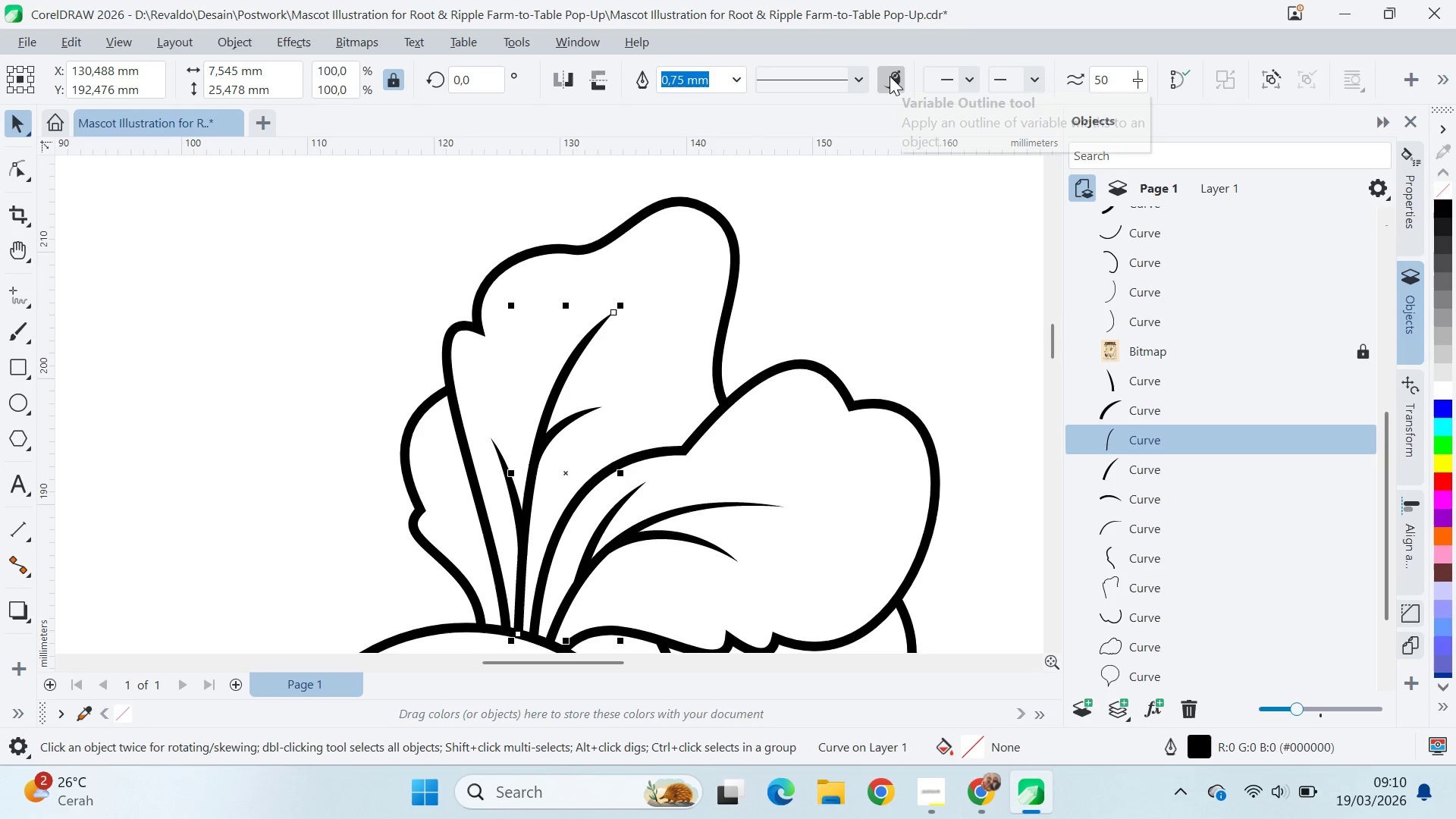 
left_click([890, 76])
 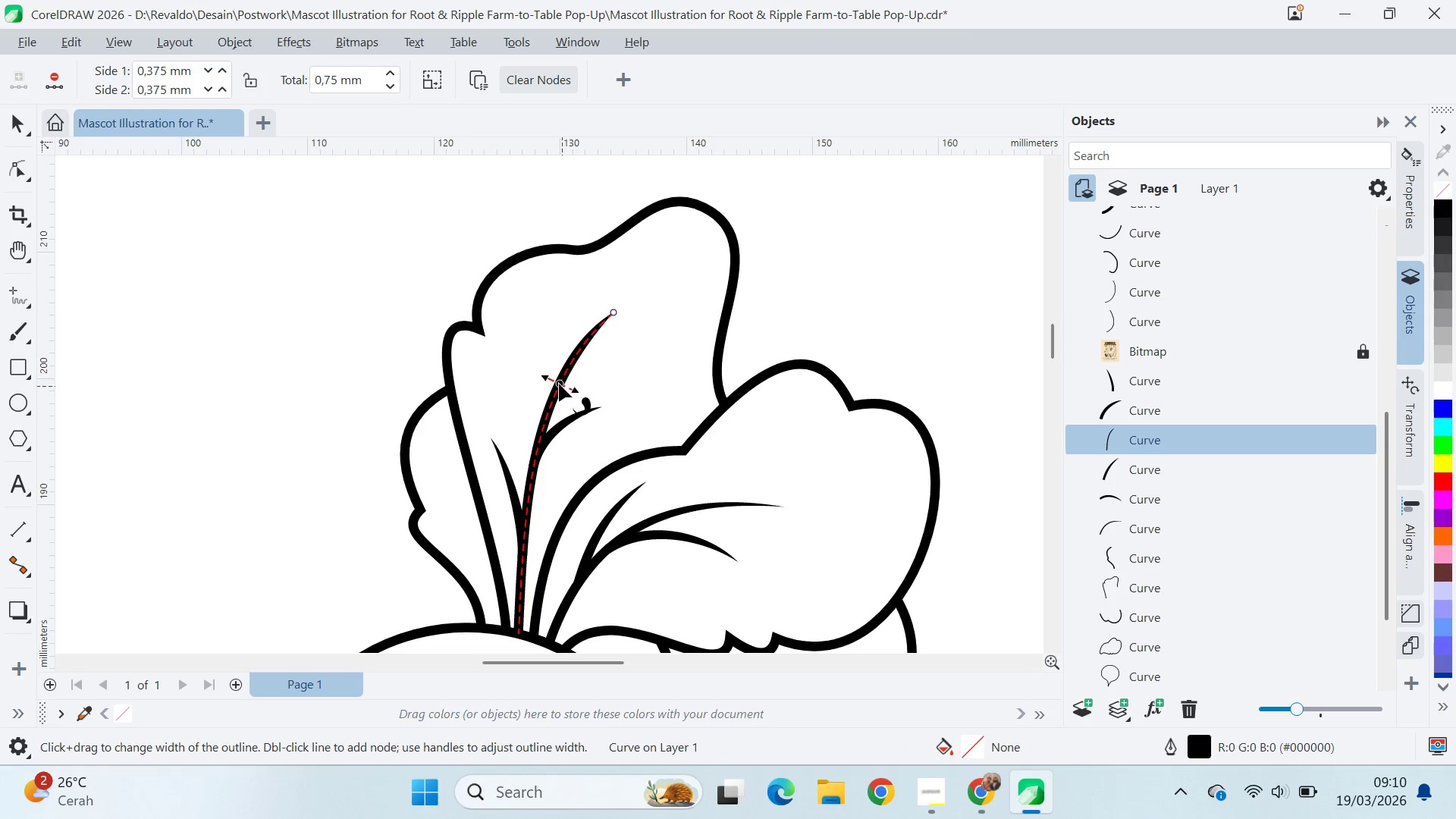 
left_click_drag(start_coordinate=[558, 381], to_coordinate=[556, 400])
 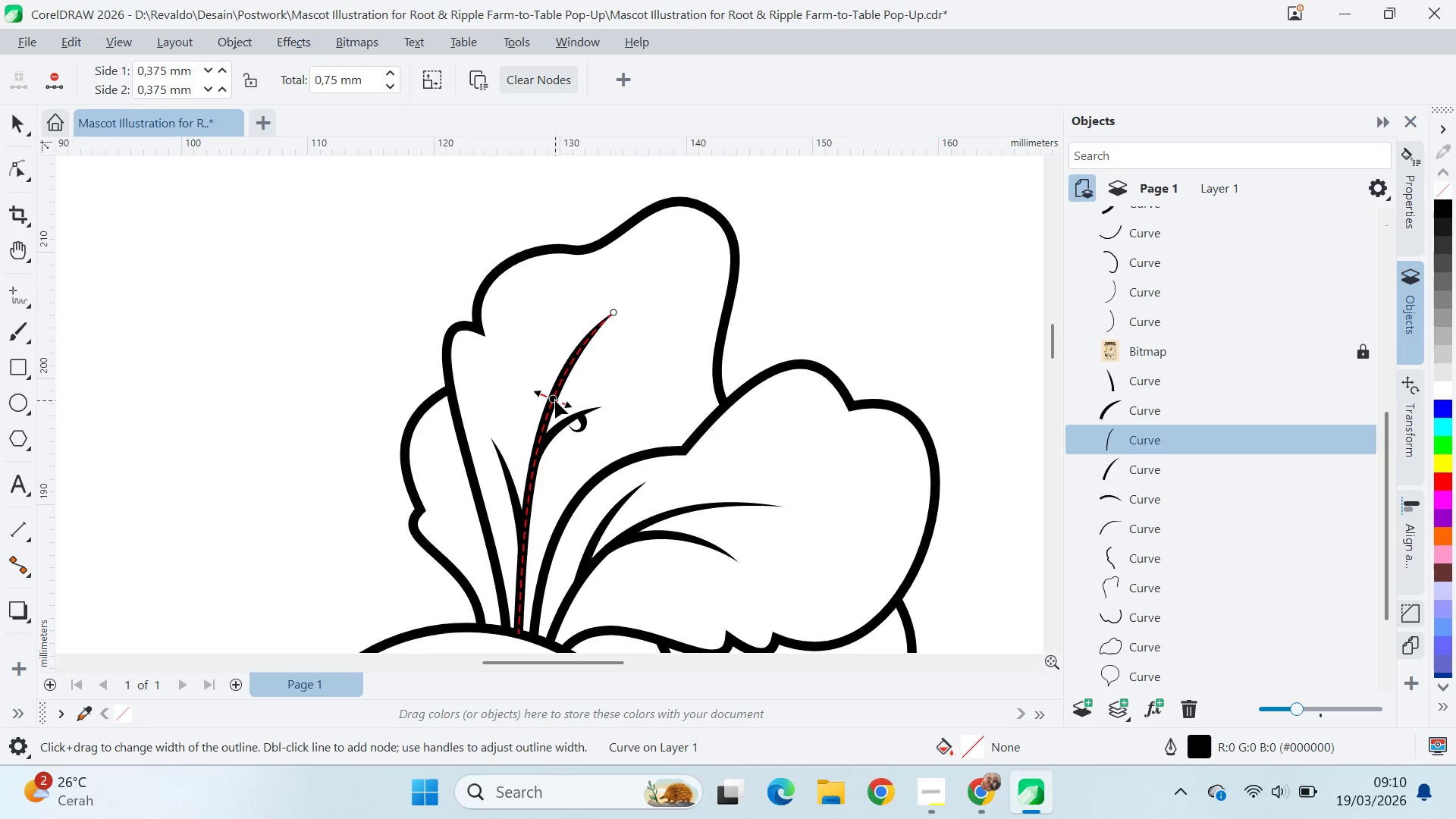 
left_click_drag(start_coordinate=[555, 400], to_coordinate=[549, 412])
 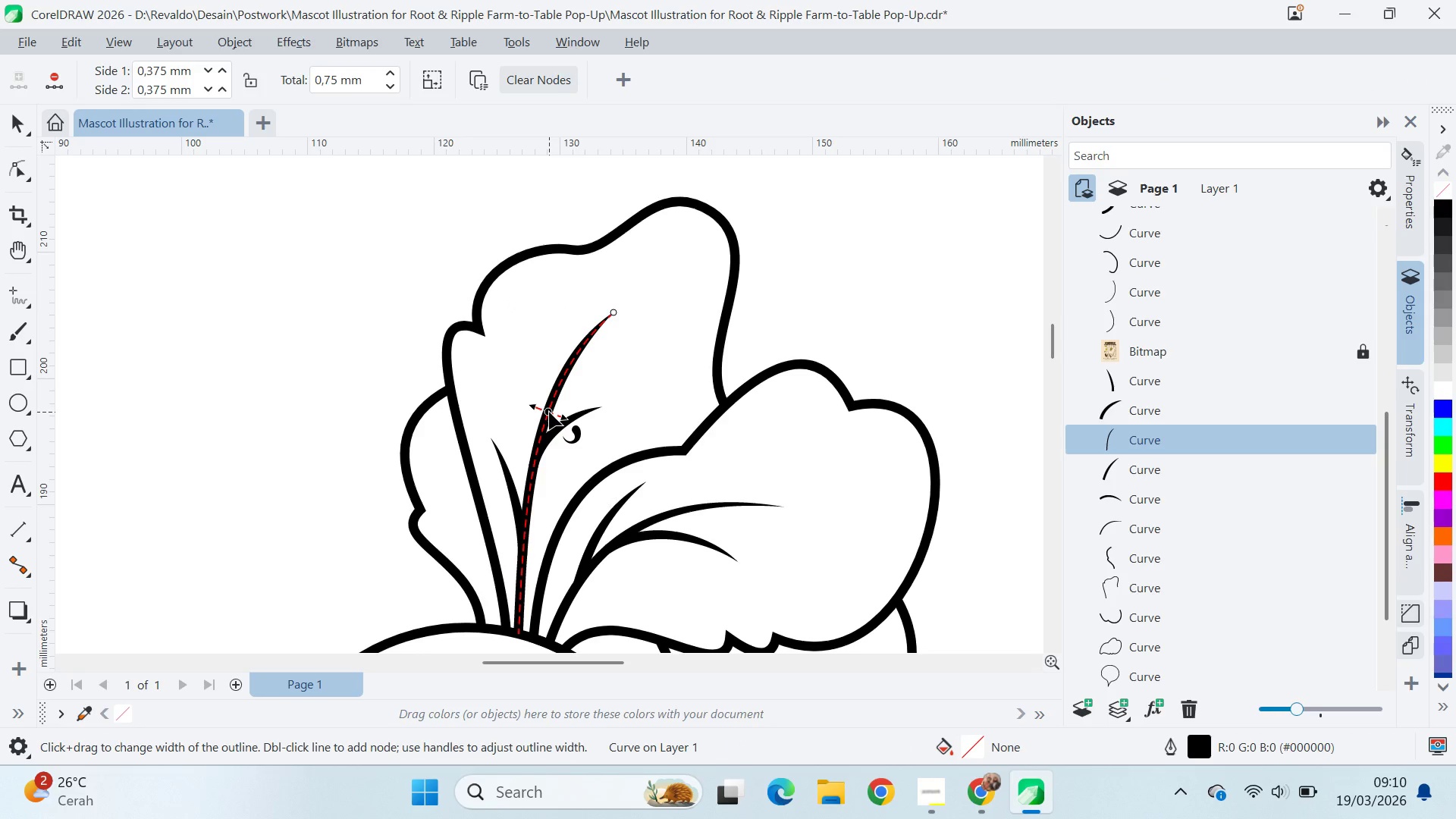 
left_click_drag(start_coordinate=[549, 412], to_coordinate=[549, 419])
 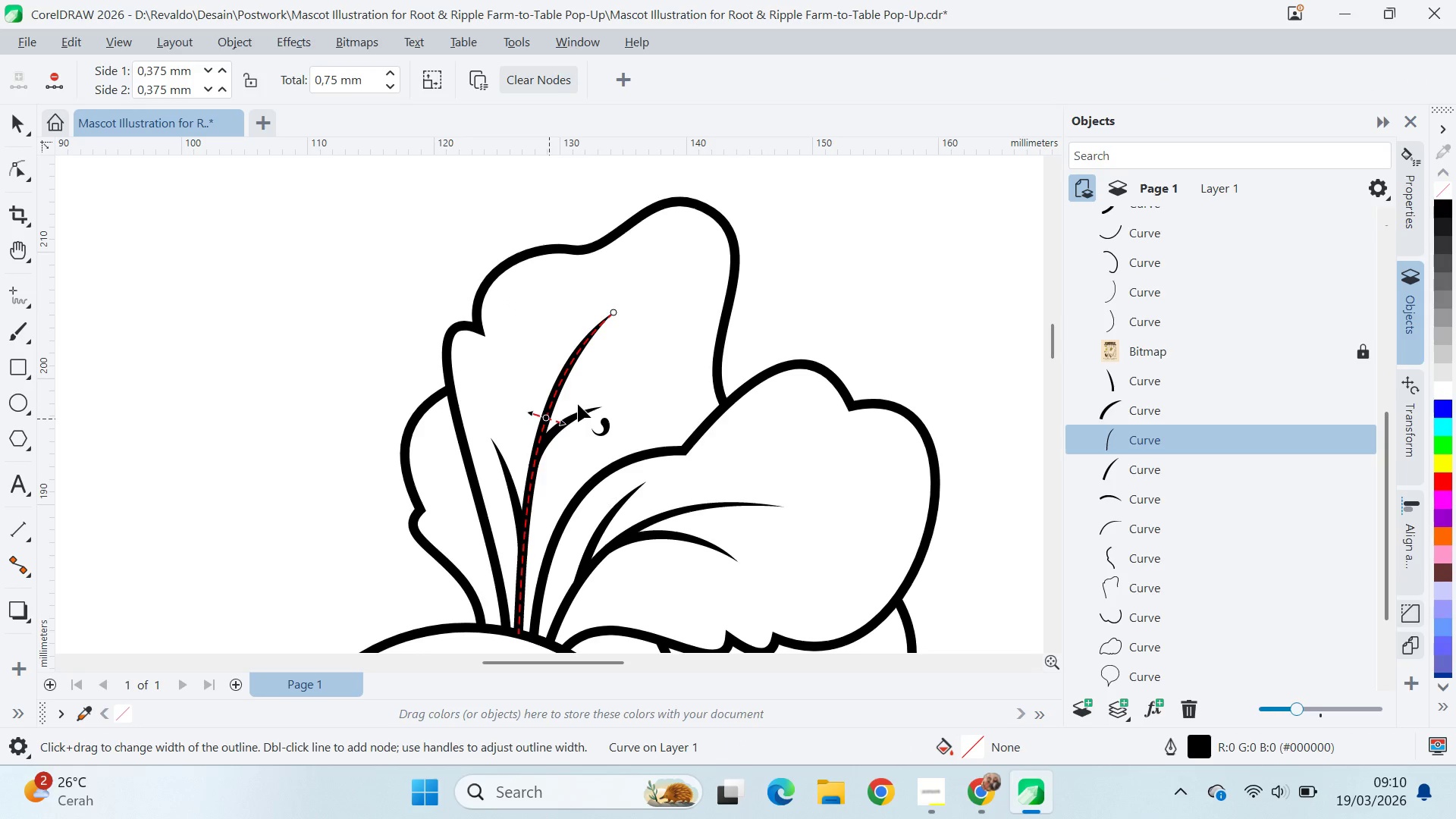 
key(V)
 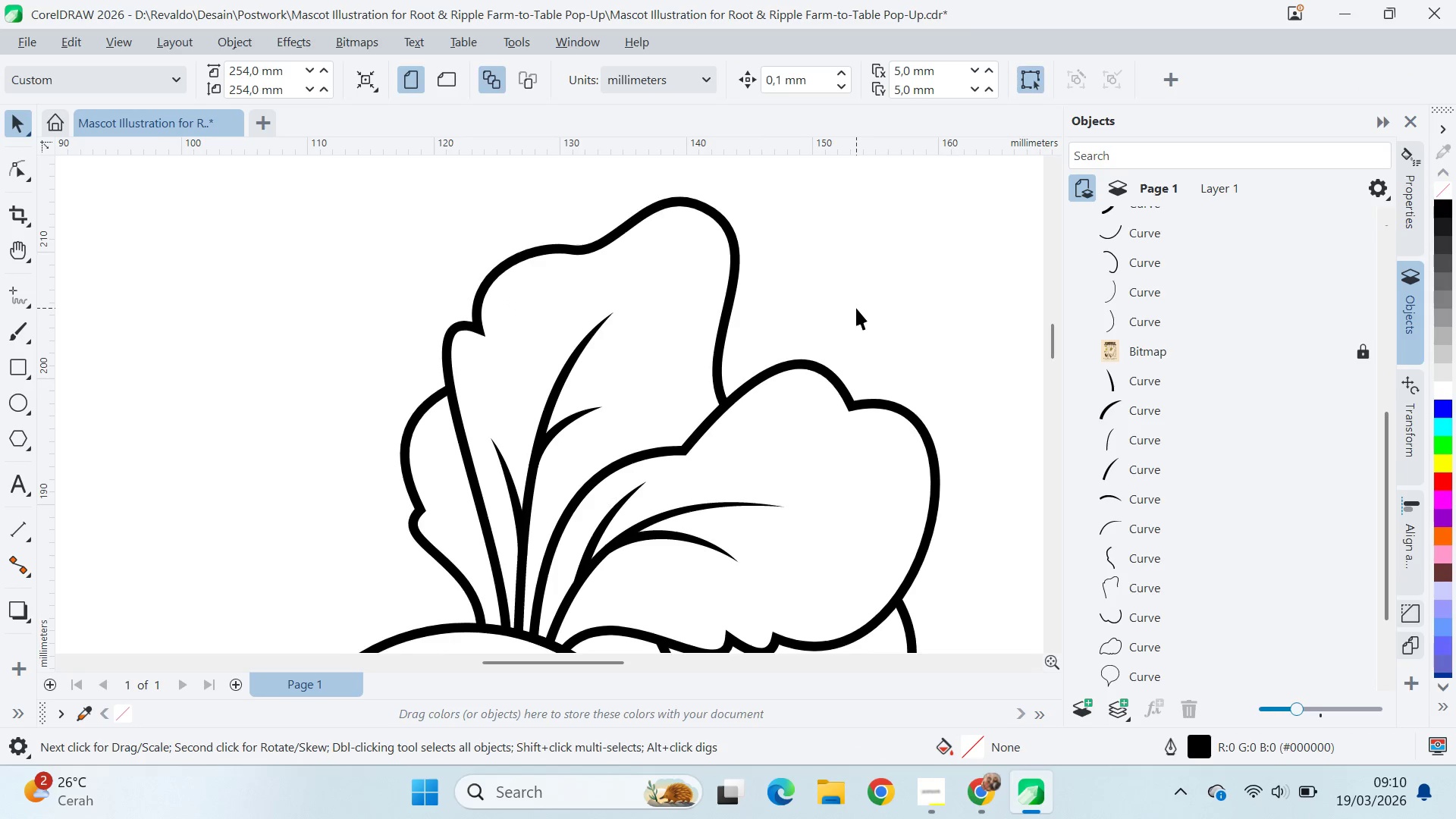 
scroll: coordinate [858, 308], scroll_direction: down, amount: 12.0
 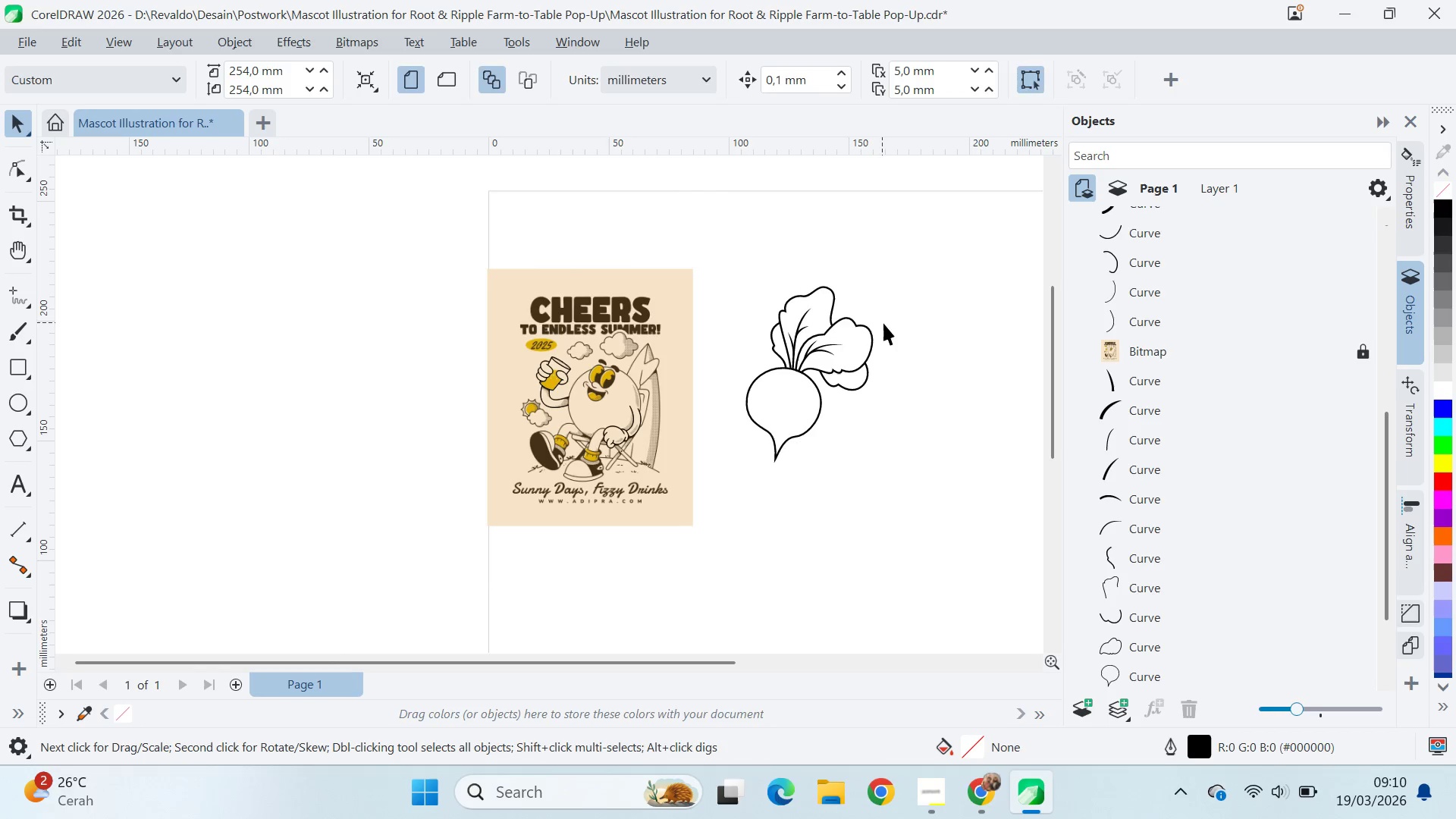 
type(qv)
 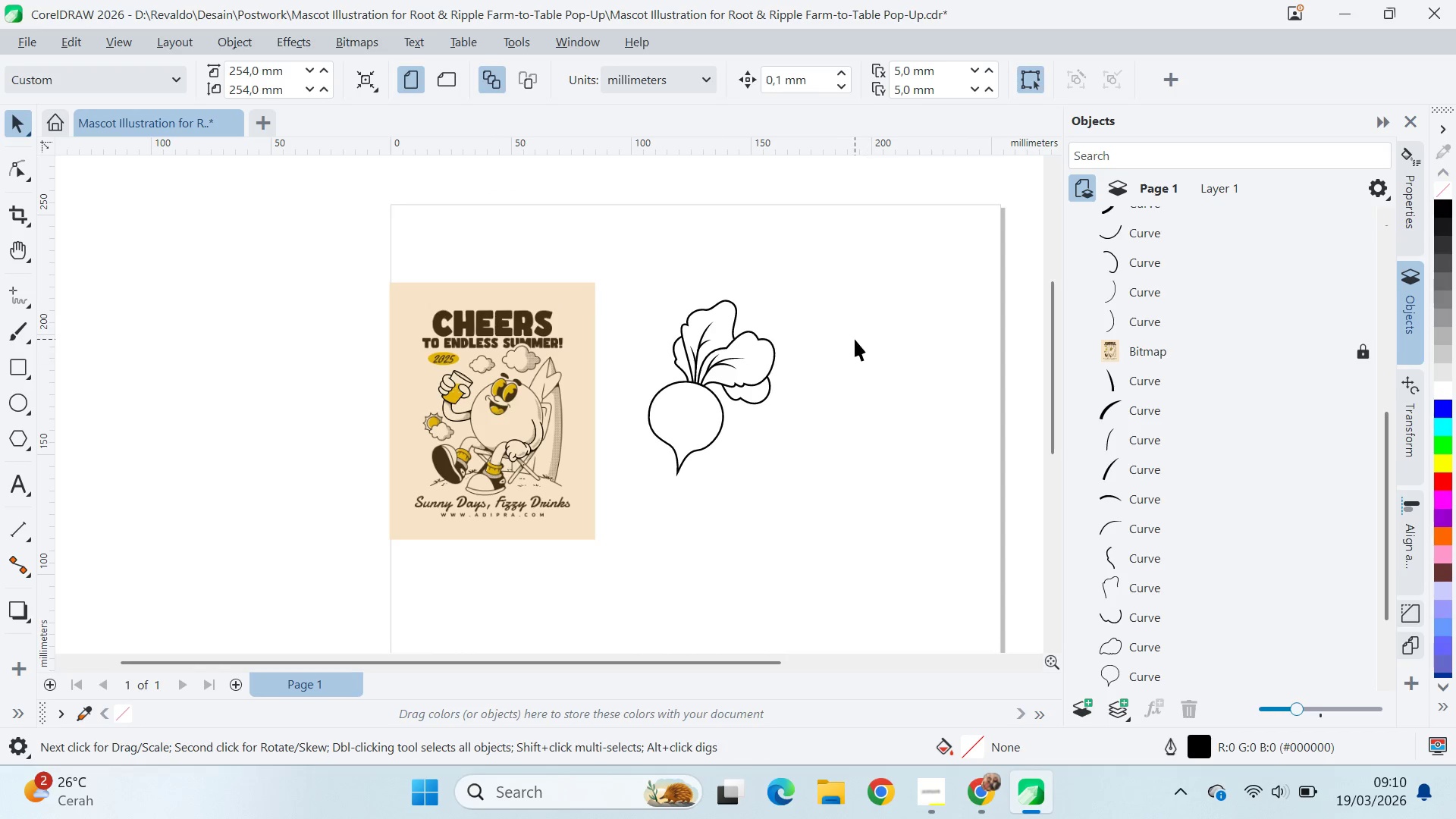 
left_click_drag(start_coordinate=[893, 328], to_coordinate=[795, 342])
 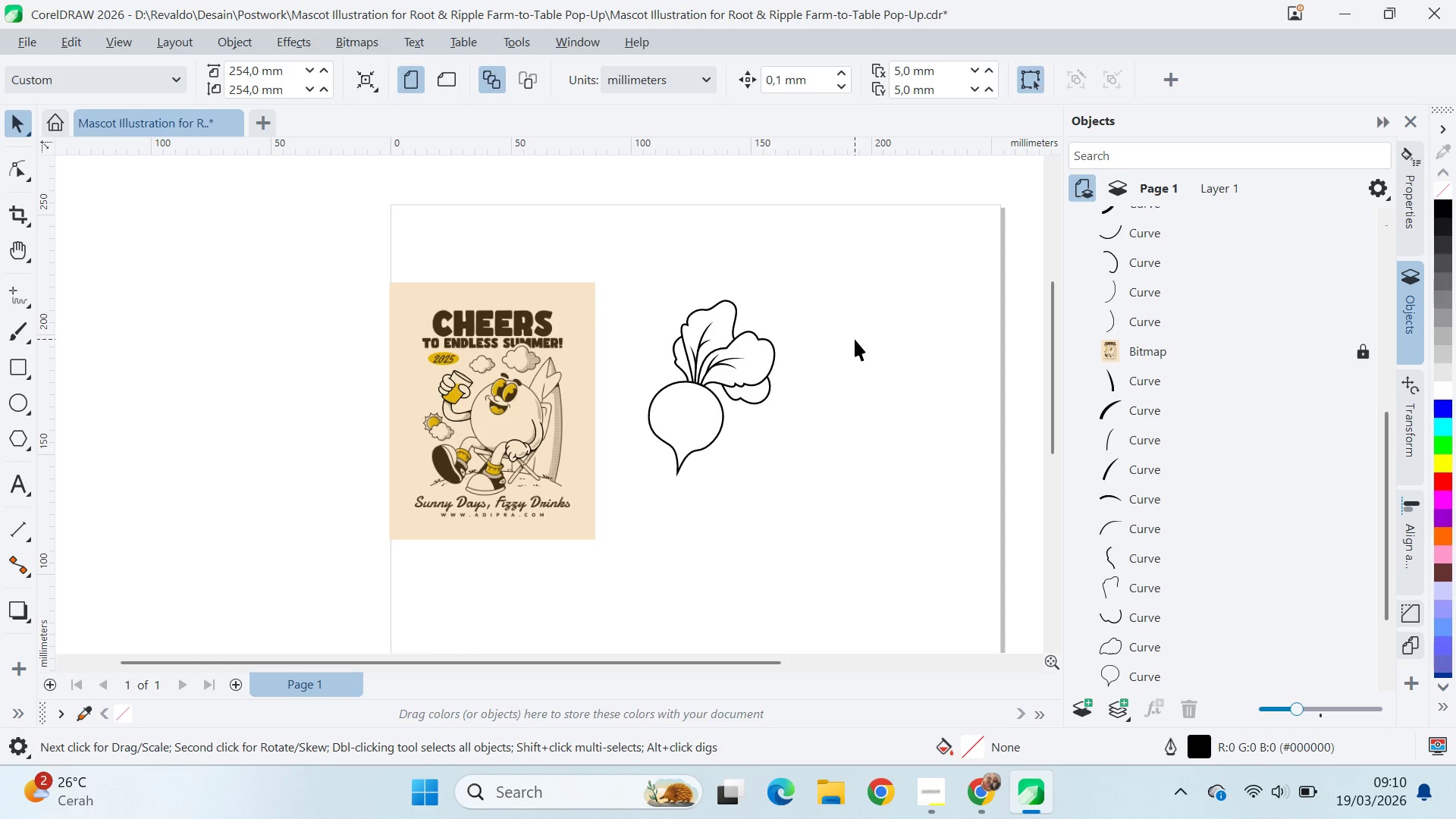 
key(Control+S)
 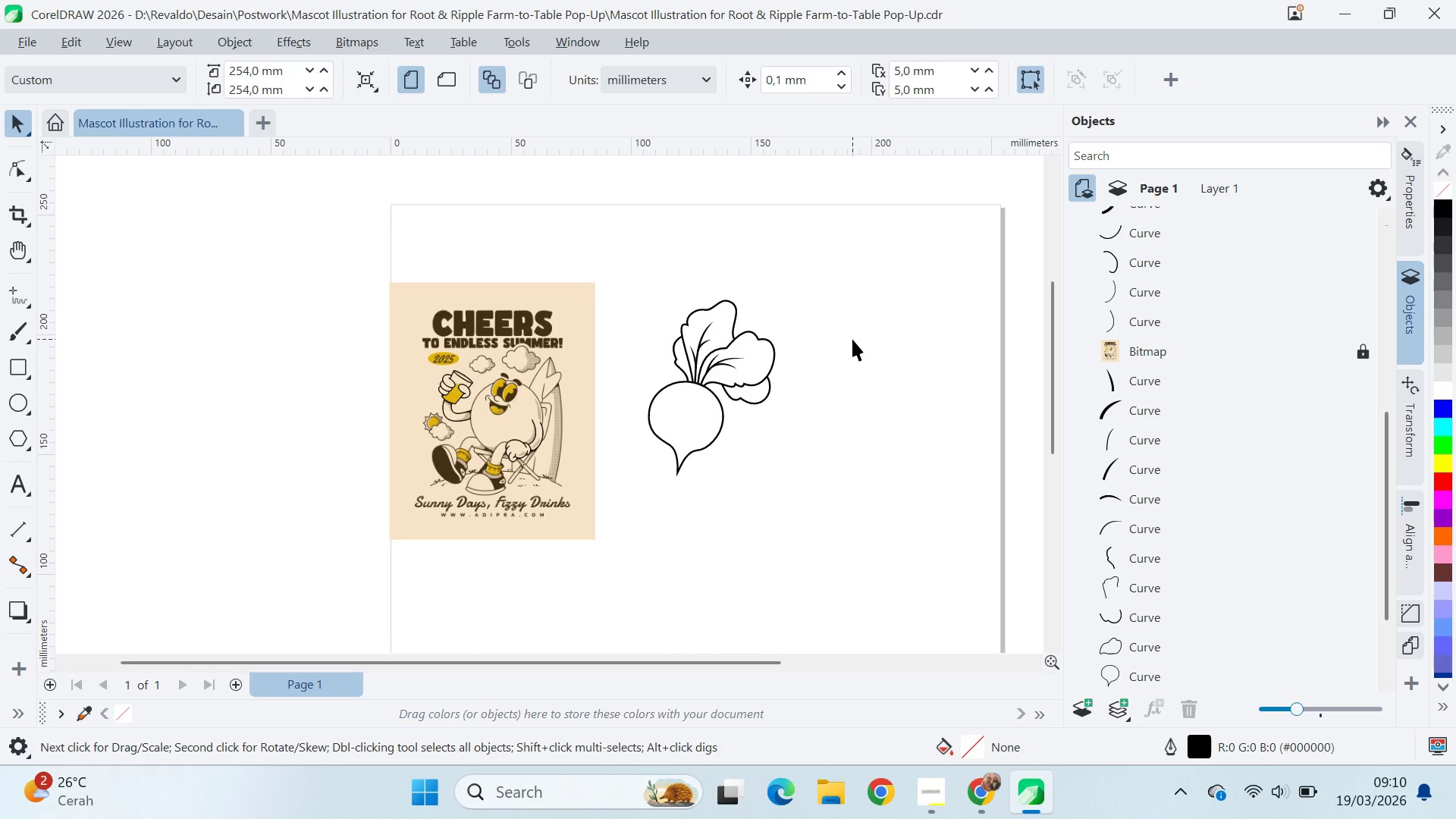 
wait(12.41)
 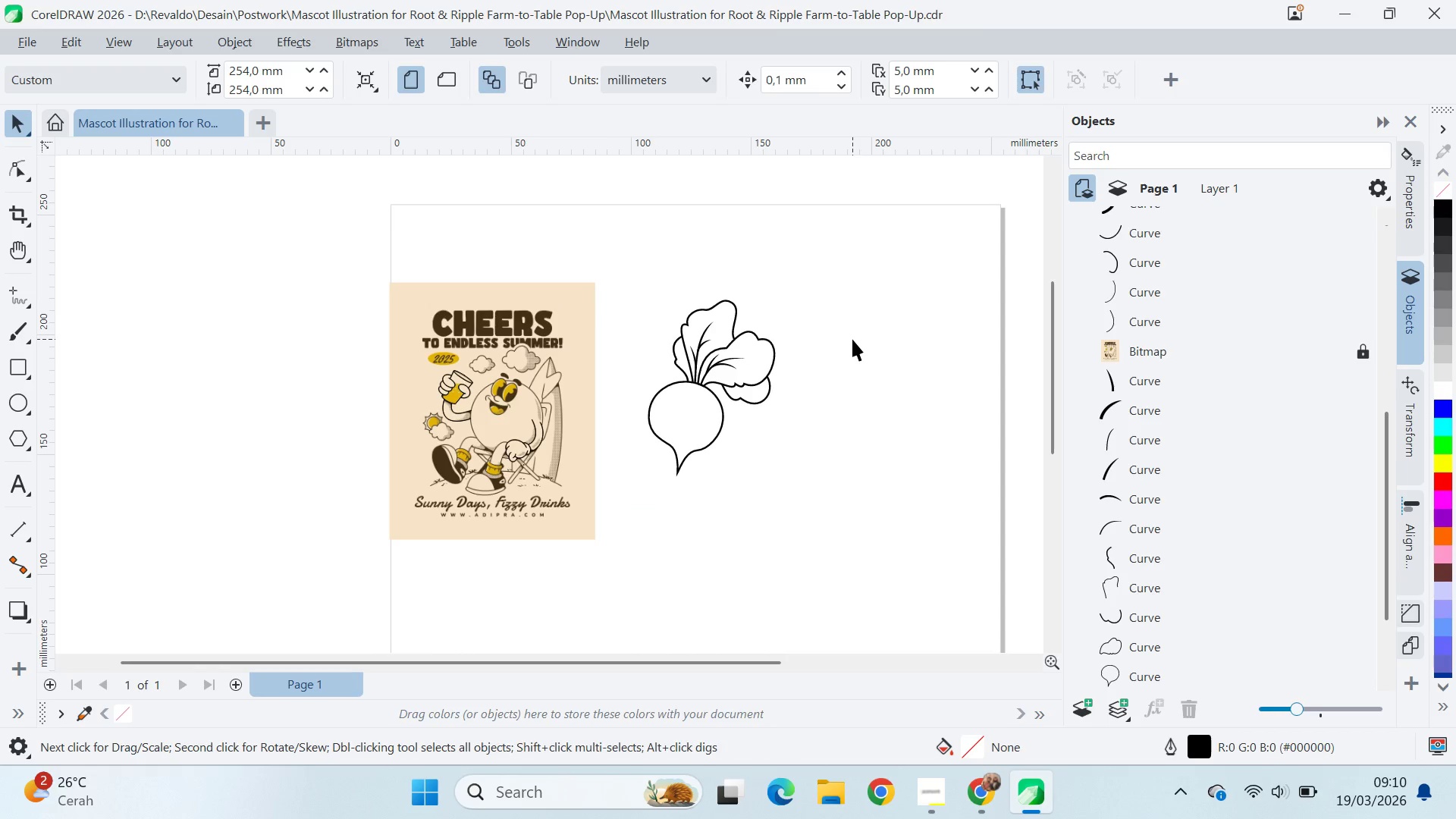 
left_click([839, 344])
 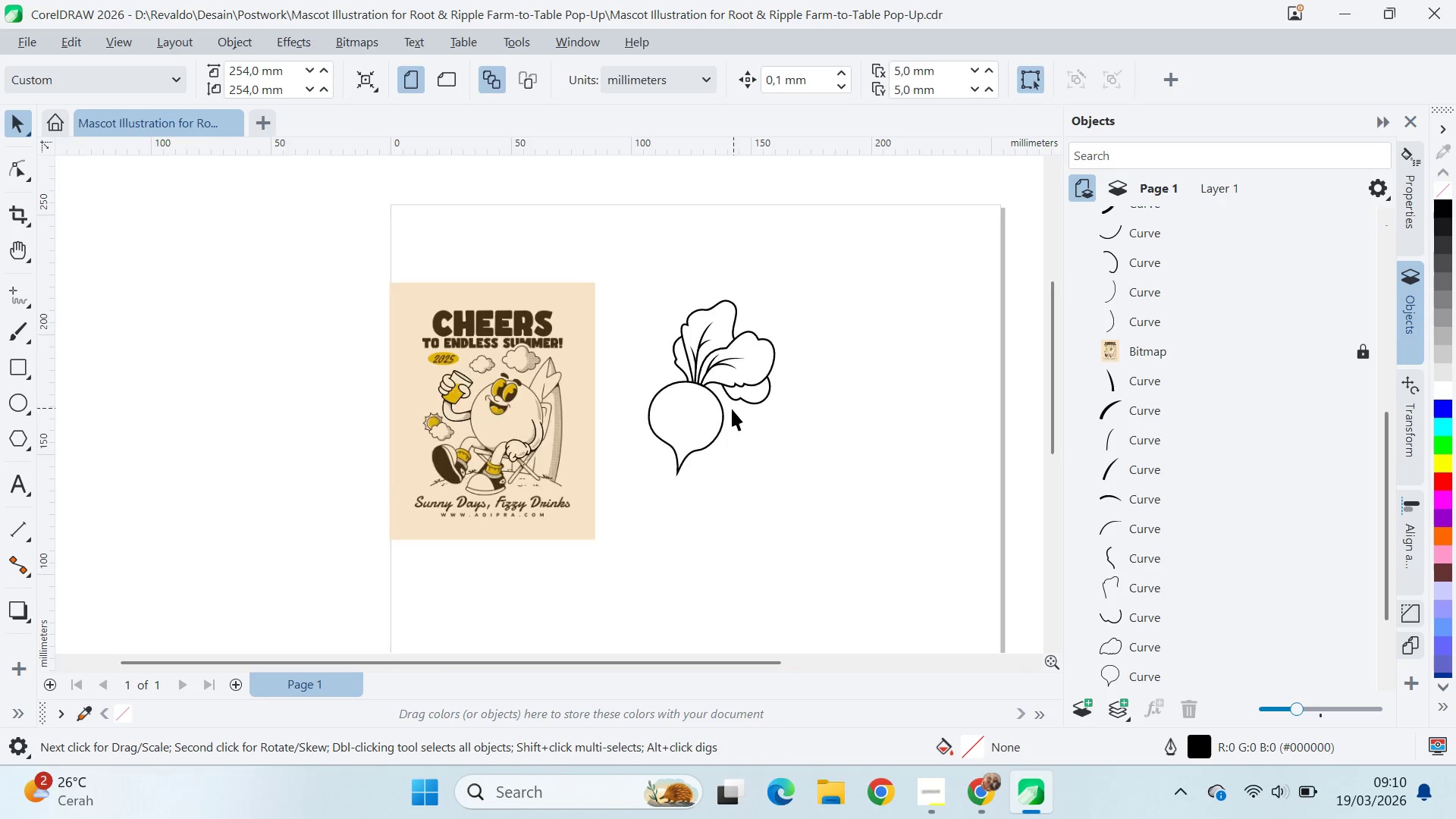 
scroll: coordinate [645, 422], scroll_direction: up, amount: 7.0
 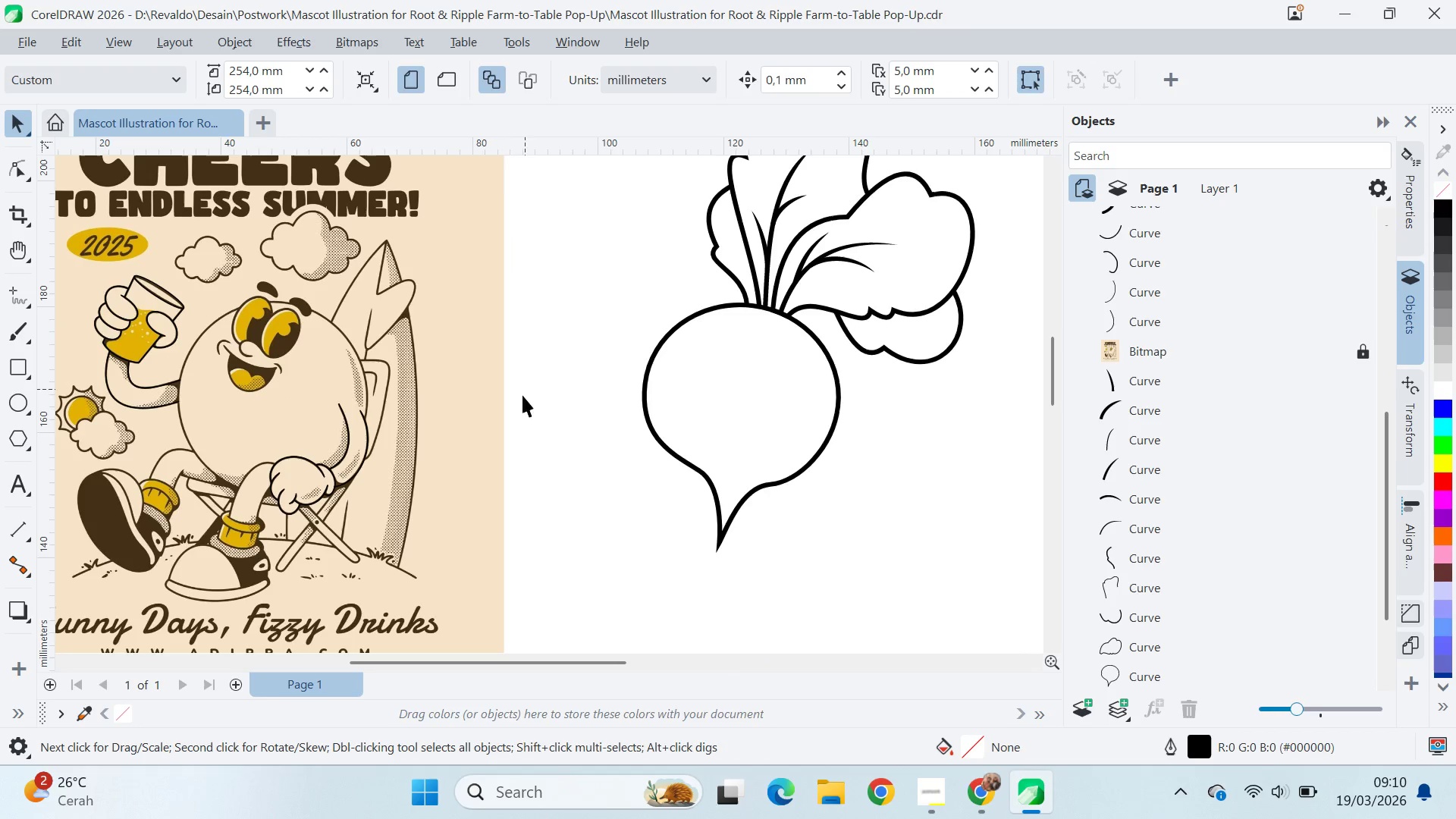 
left_click_drag(start_coordinate=[562, 367], to_coordinate=[225, 574])
 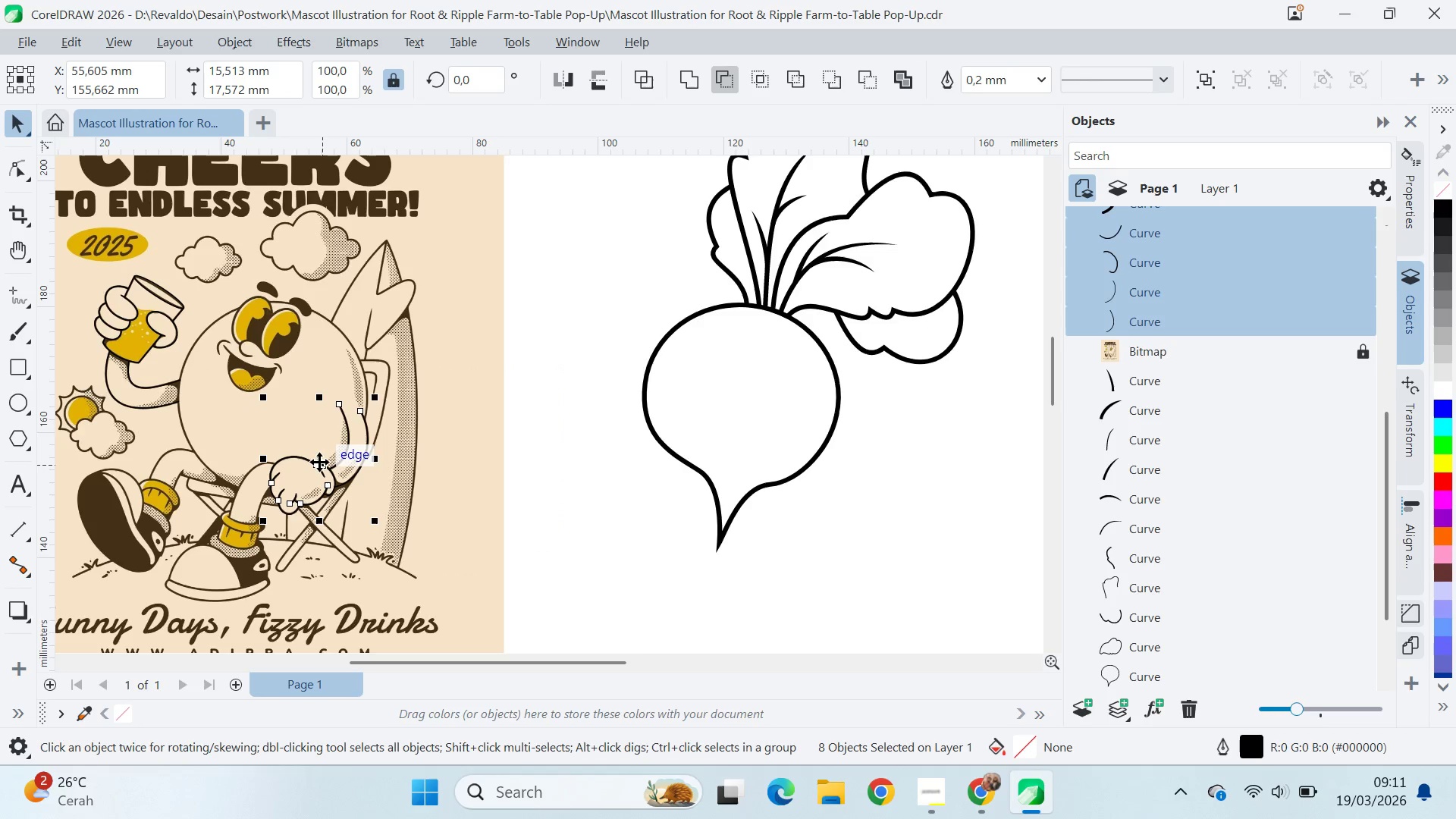 
left_click_drag(start_coordinate=[319, 462], to_coordinate=[770, 504])
 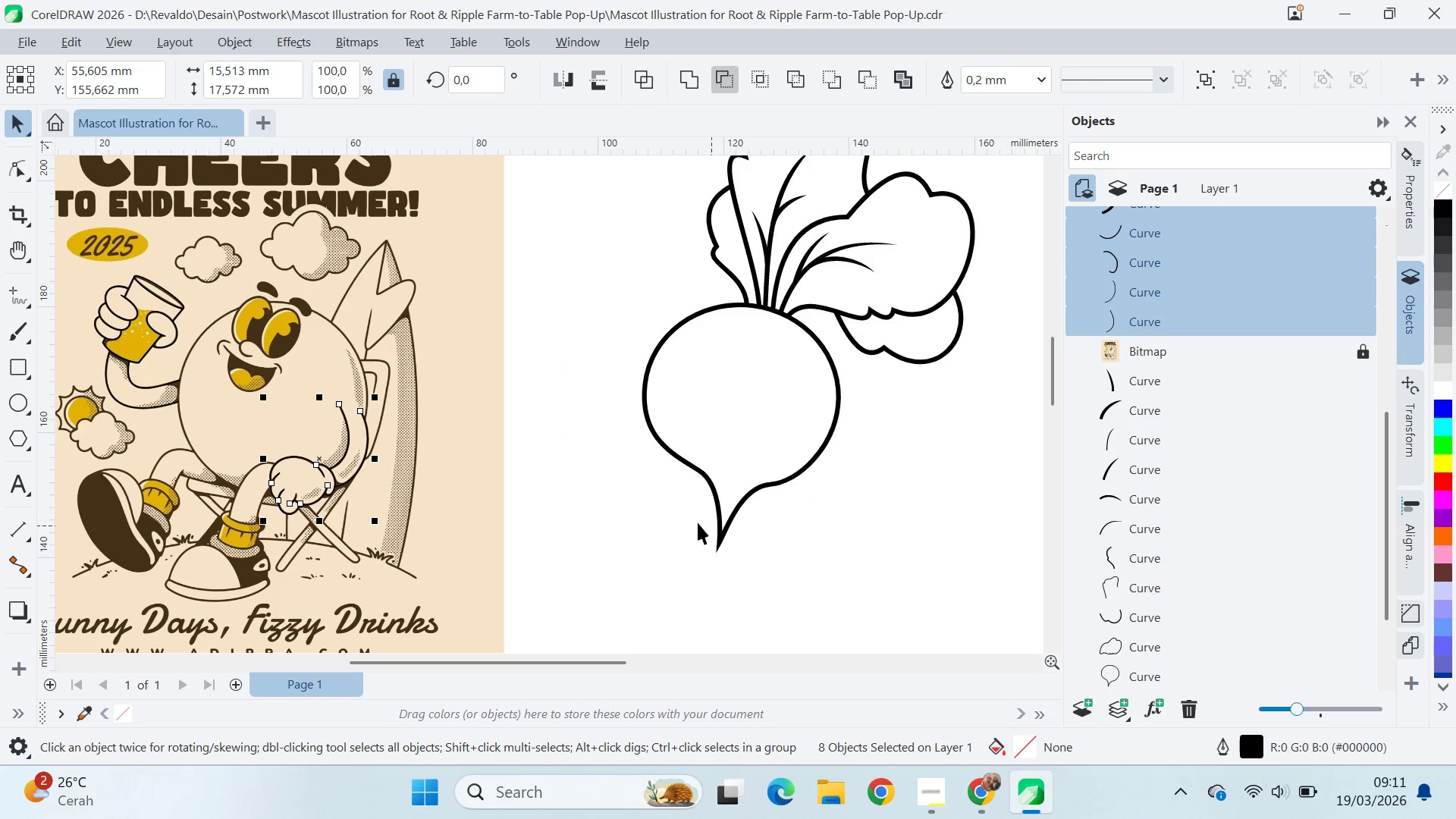 
hold_key(key=ShiftLeft, duration=1.38)
 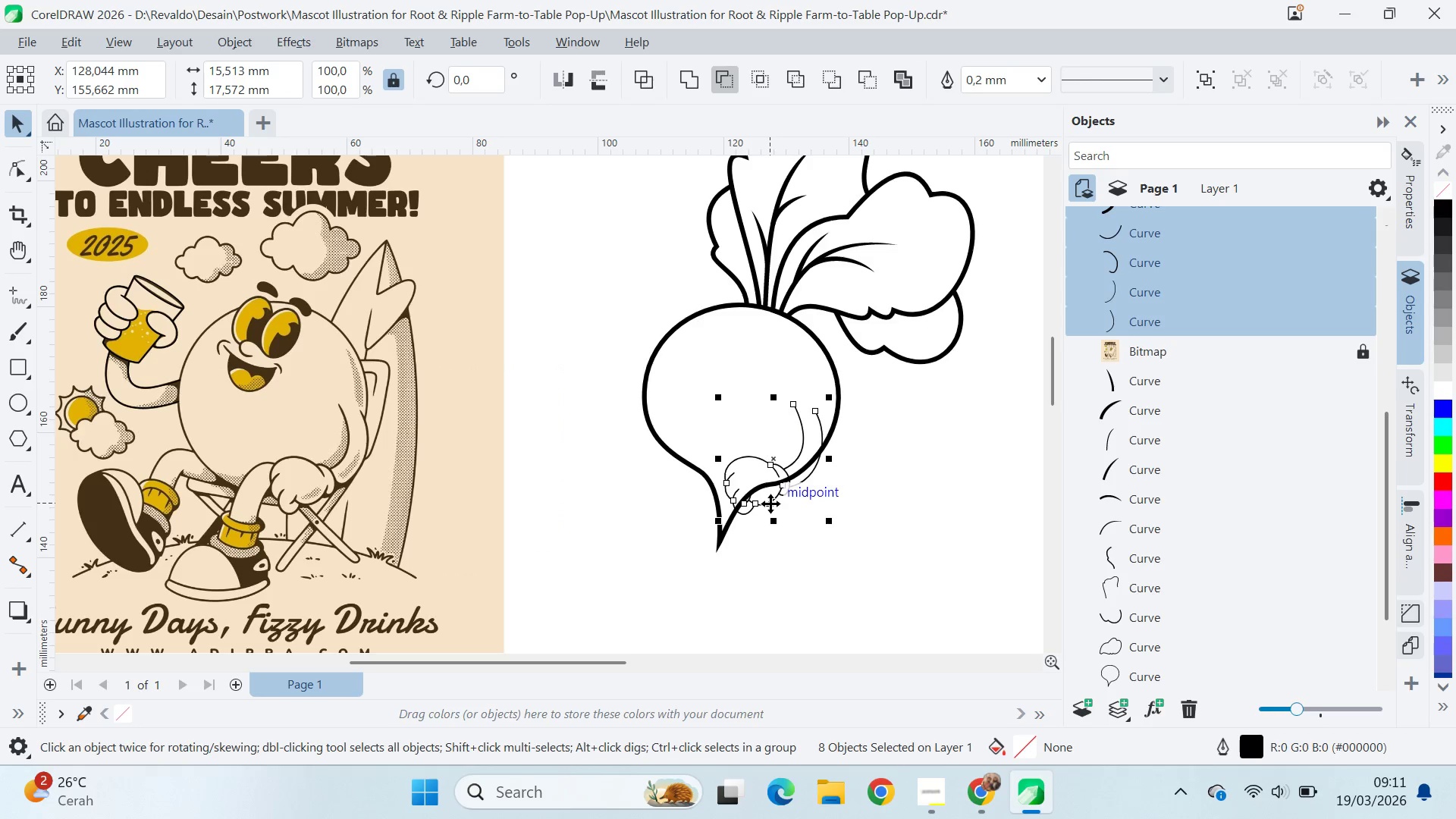 
key(Control+Z)
 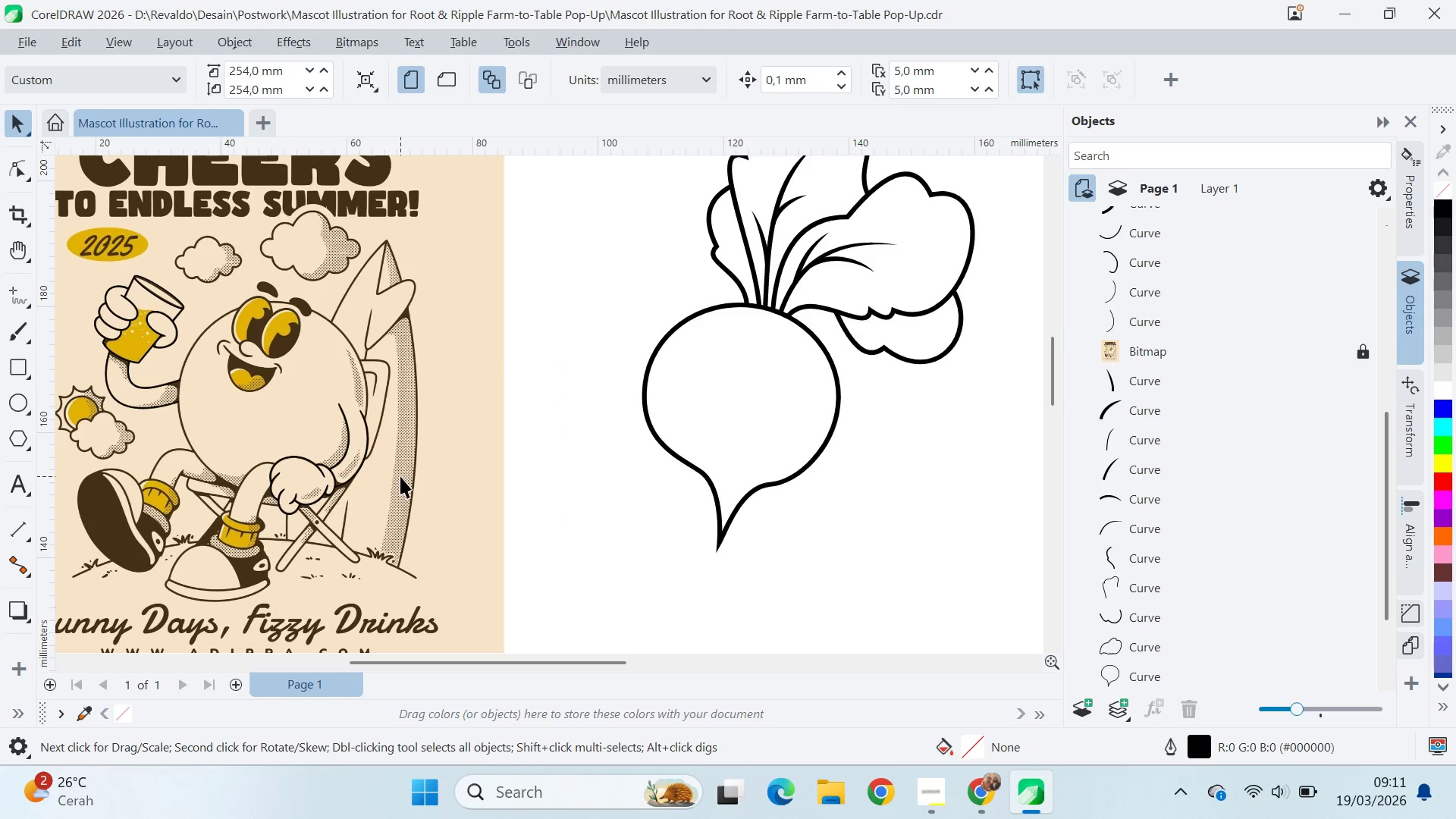 
type(qv)
 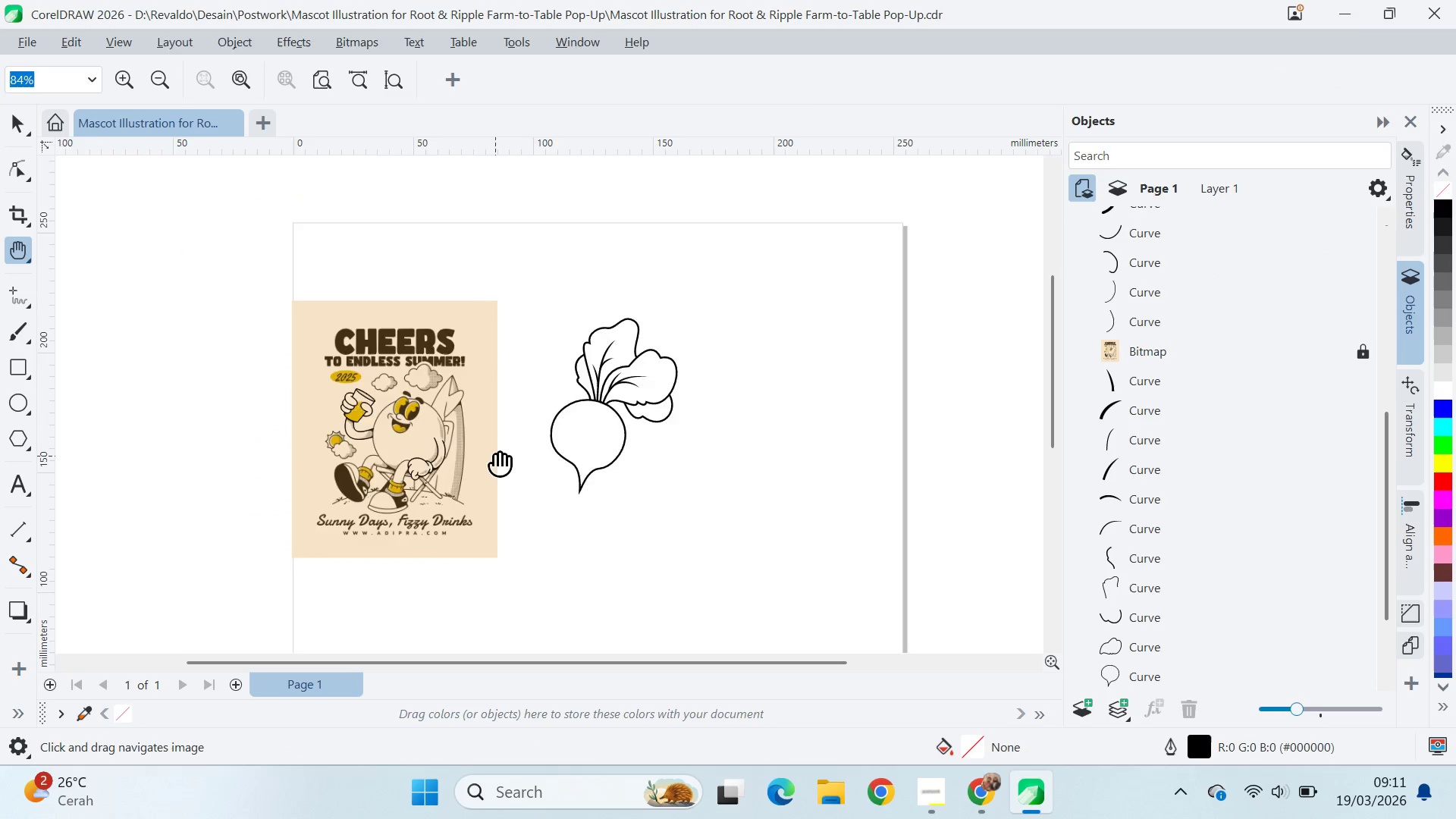 
scroll: coordinate [494, 460], scroll_direction: down, amount: 7.0
 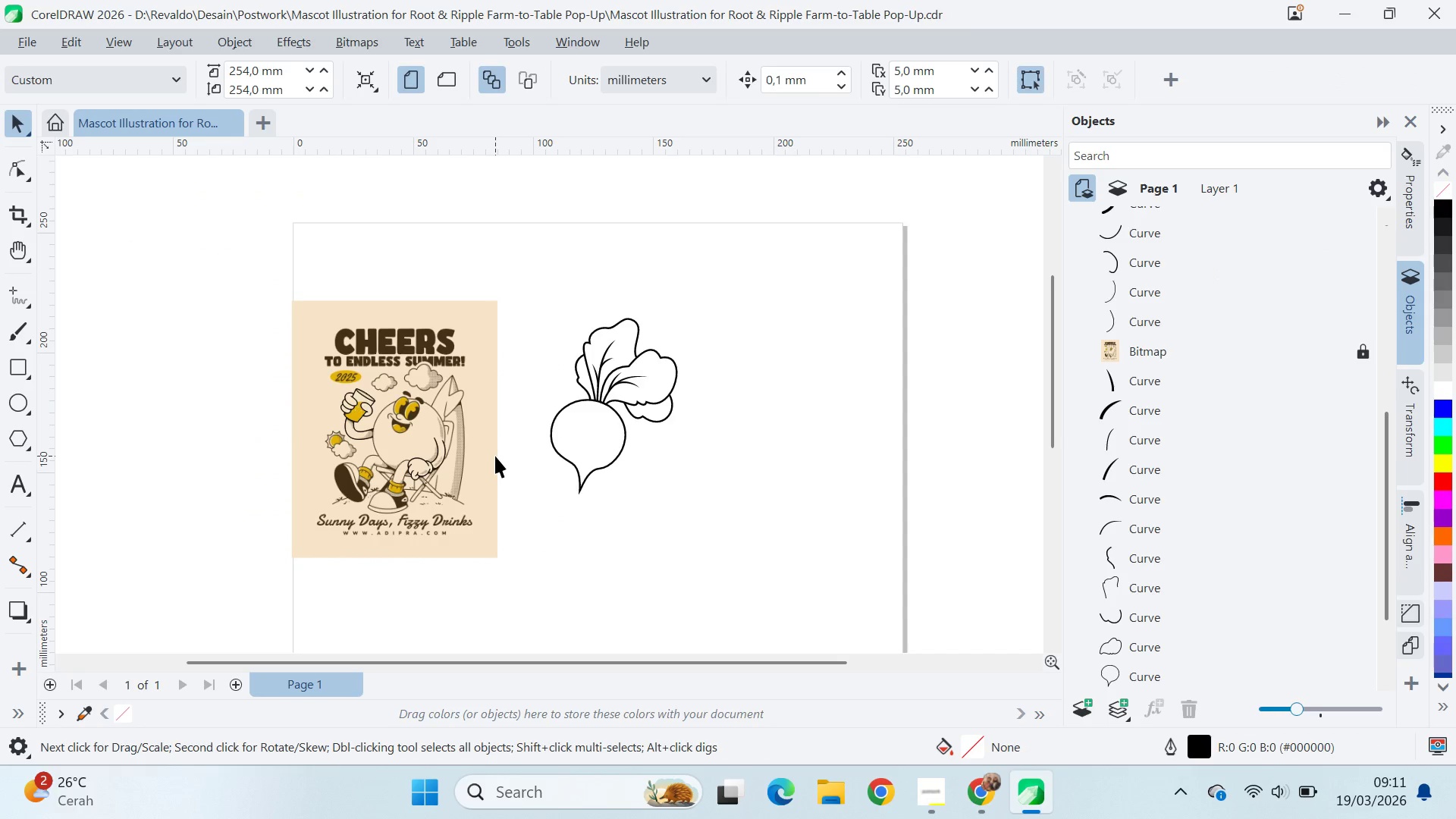 
key(Q)
 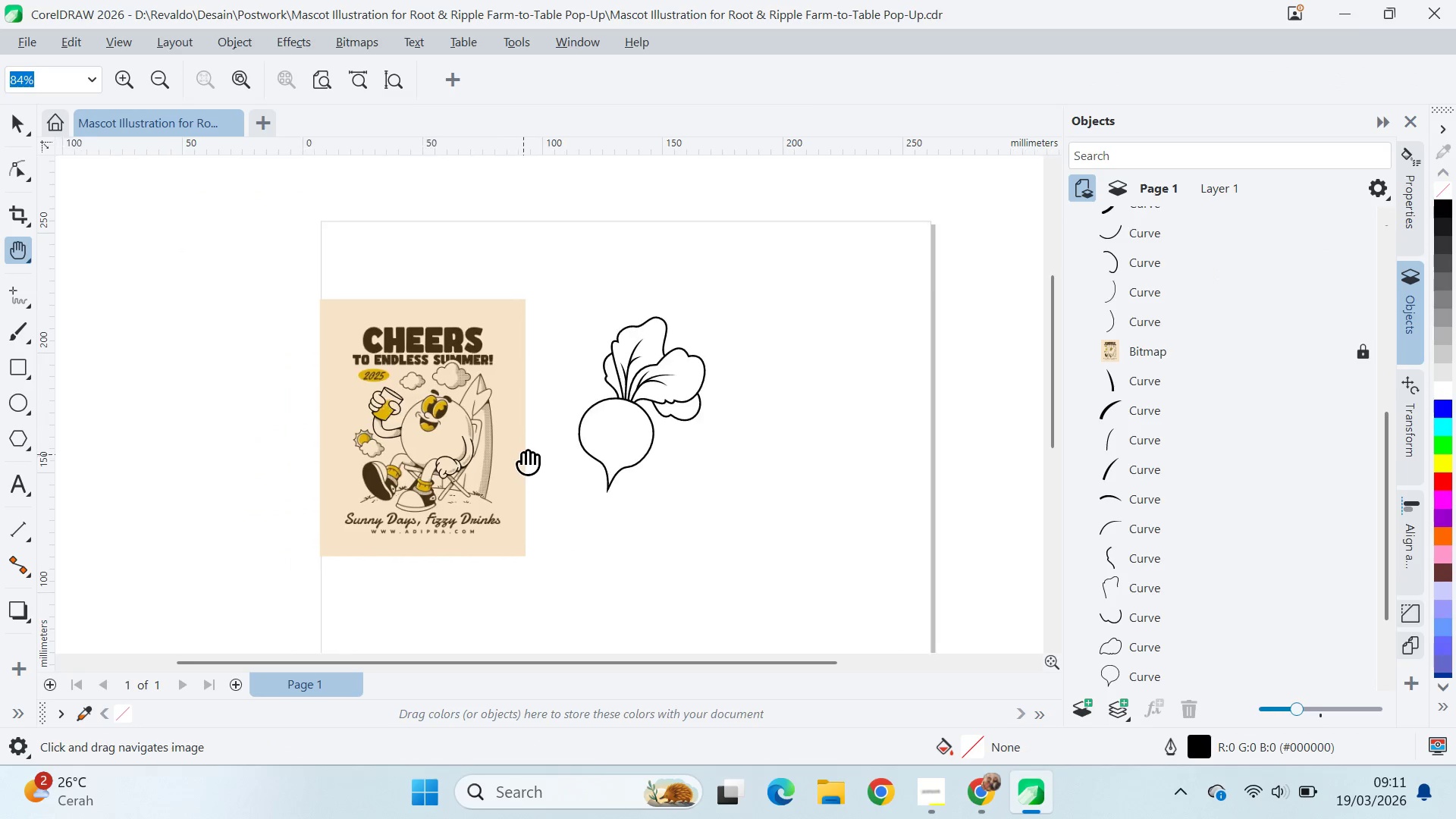 
left_click_drag(start_coordinate=[495, 456], to_coordinate=[595, 441])
 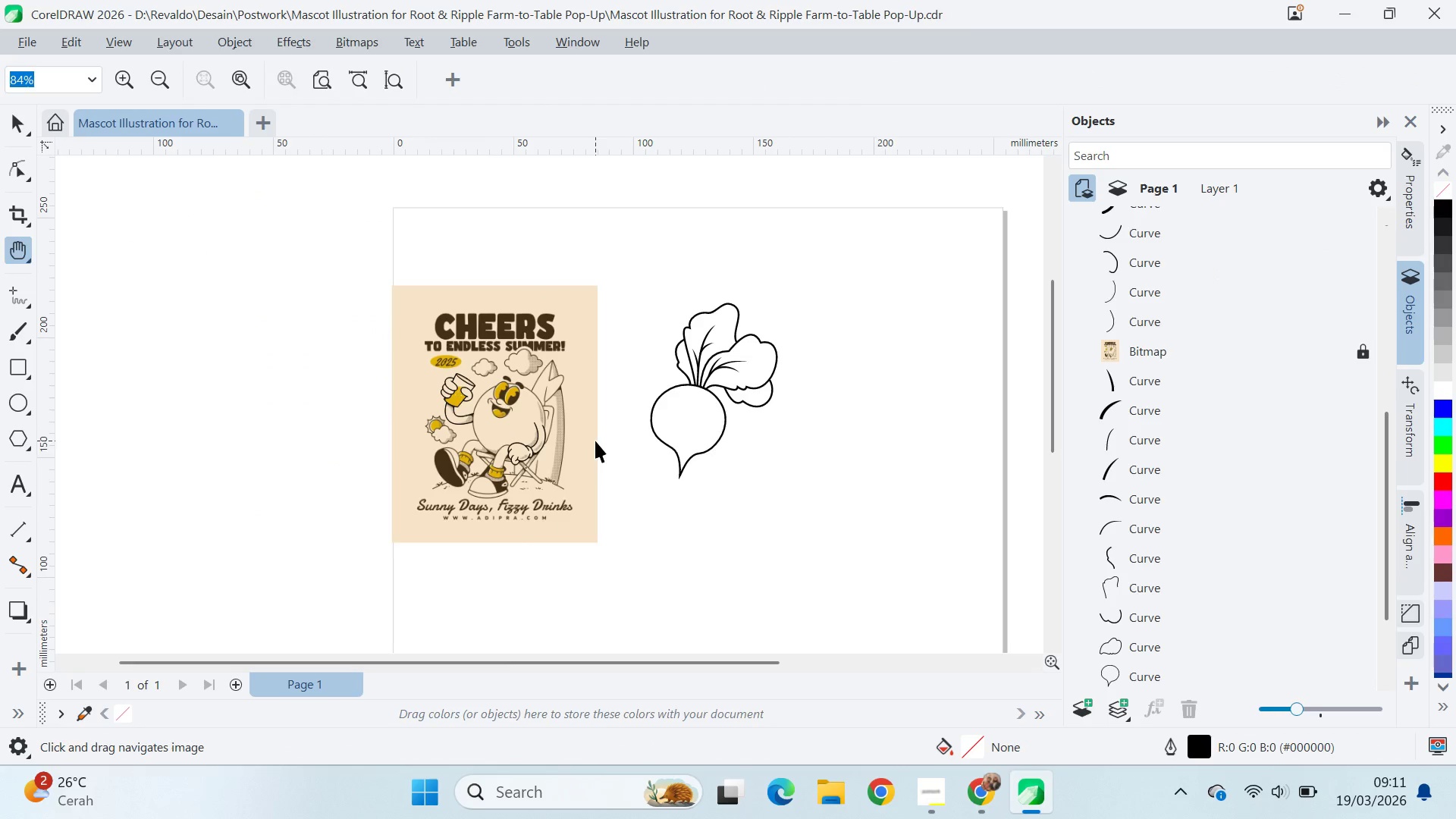 
key(V)
 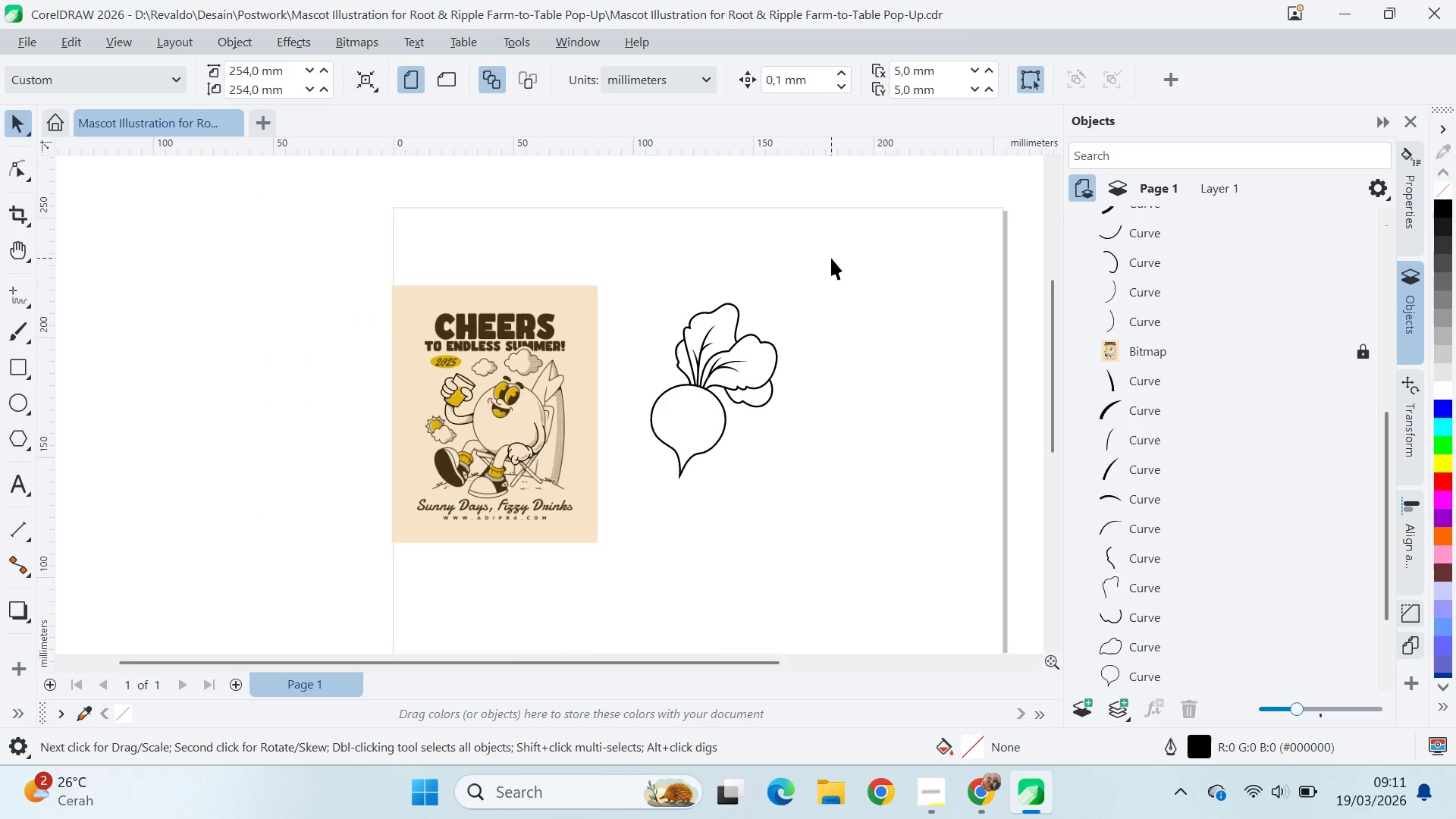 
left_click_drag(start_coordinate=[831, 258], to_coordinate=[607, 519])
 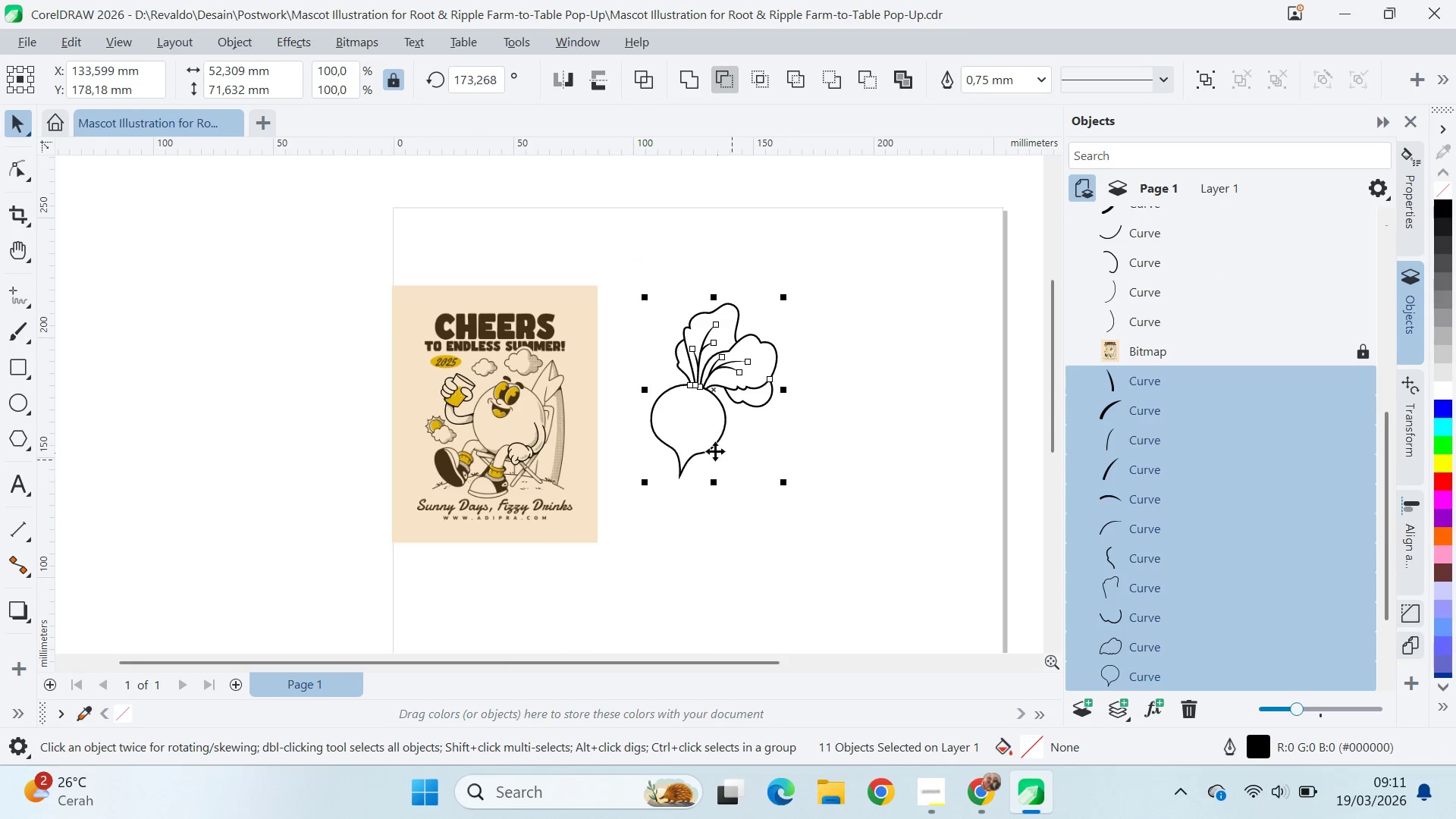 
left_click_drag(start_coordinate=[697, 435], to_coordinate=[515, 436])
 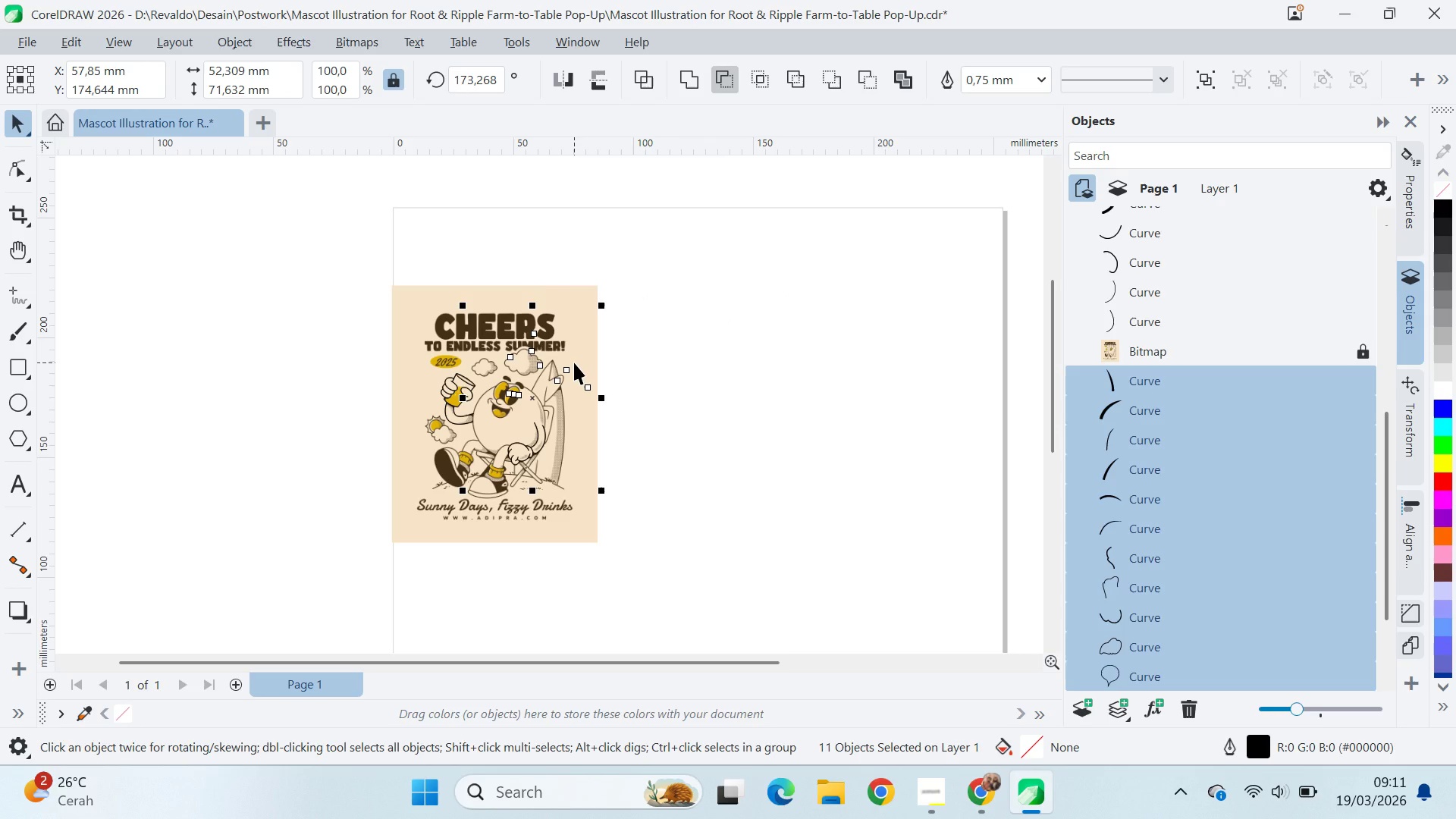 
key(Control+G)
 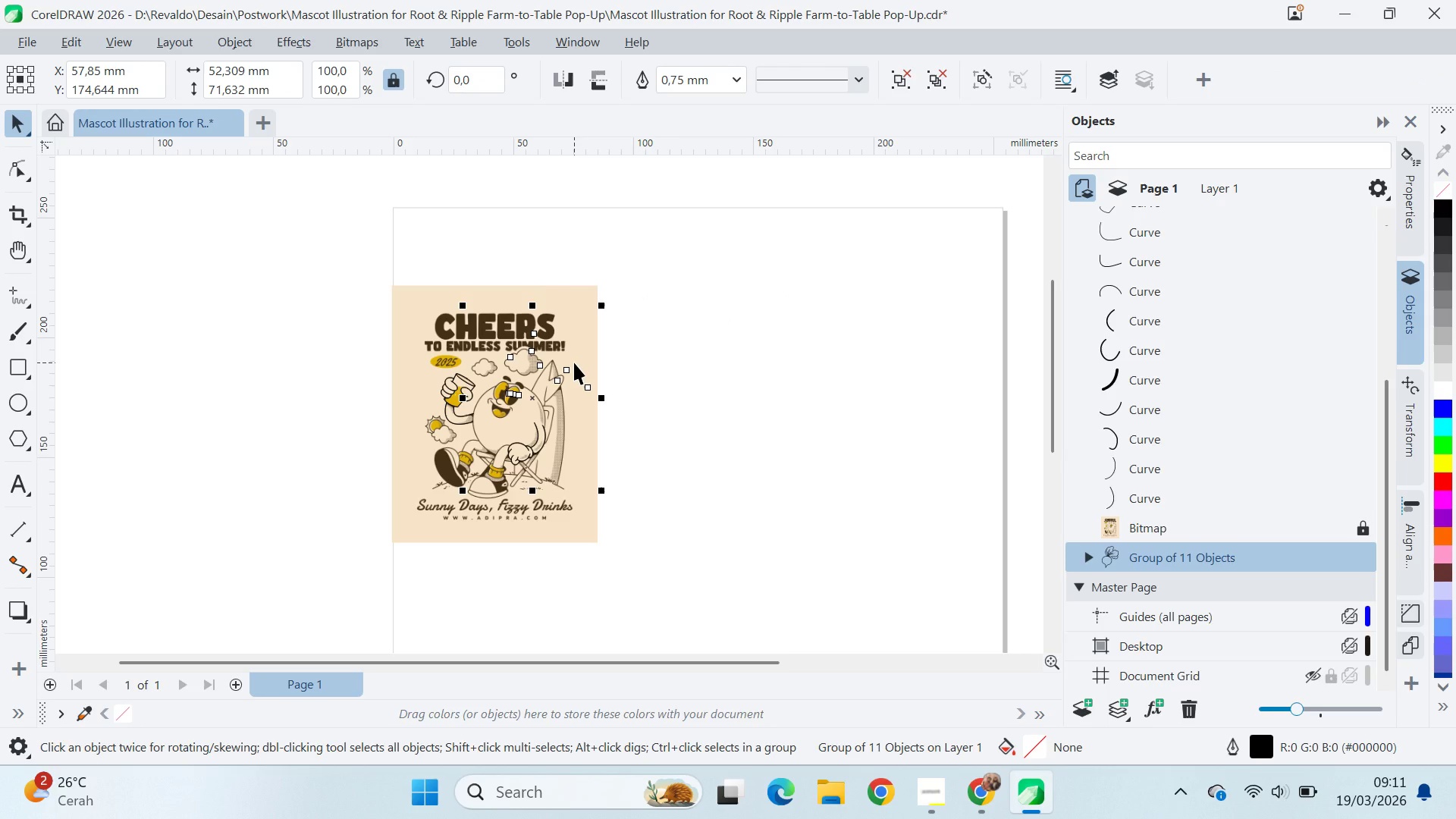 
key(Control+PageUp)
 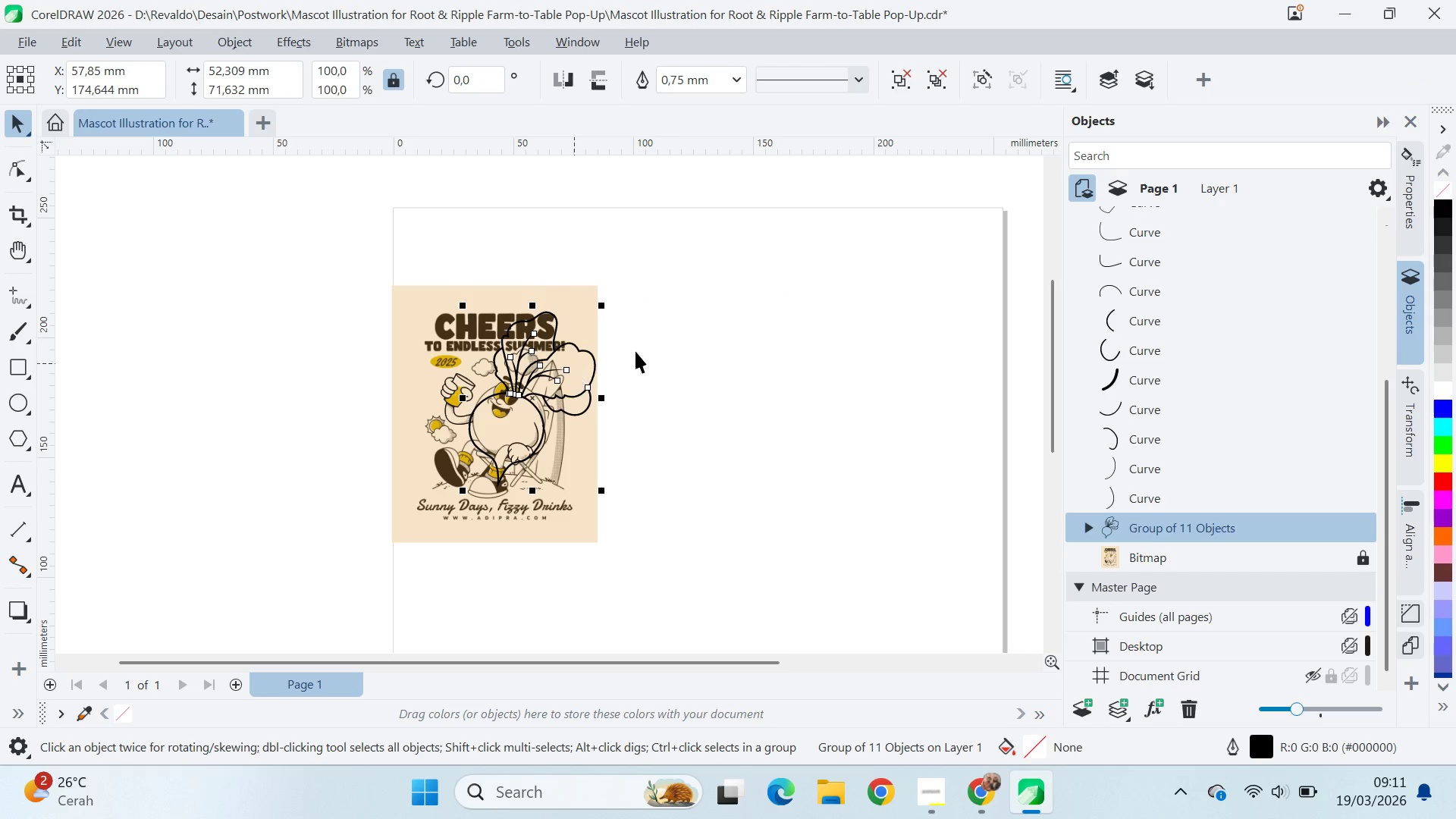 
left_click([733, 375])
 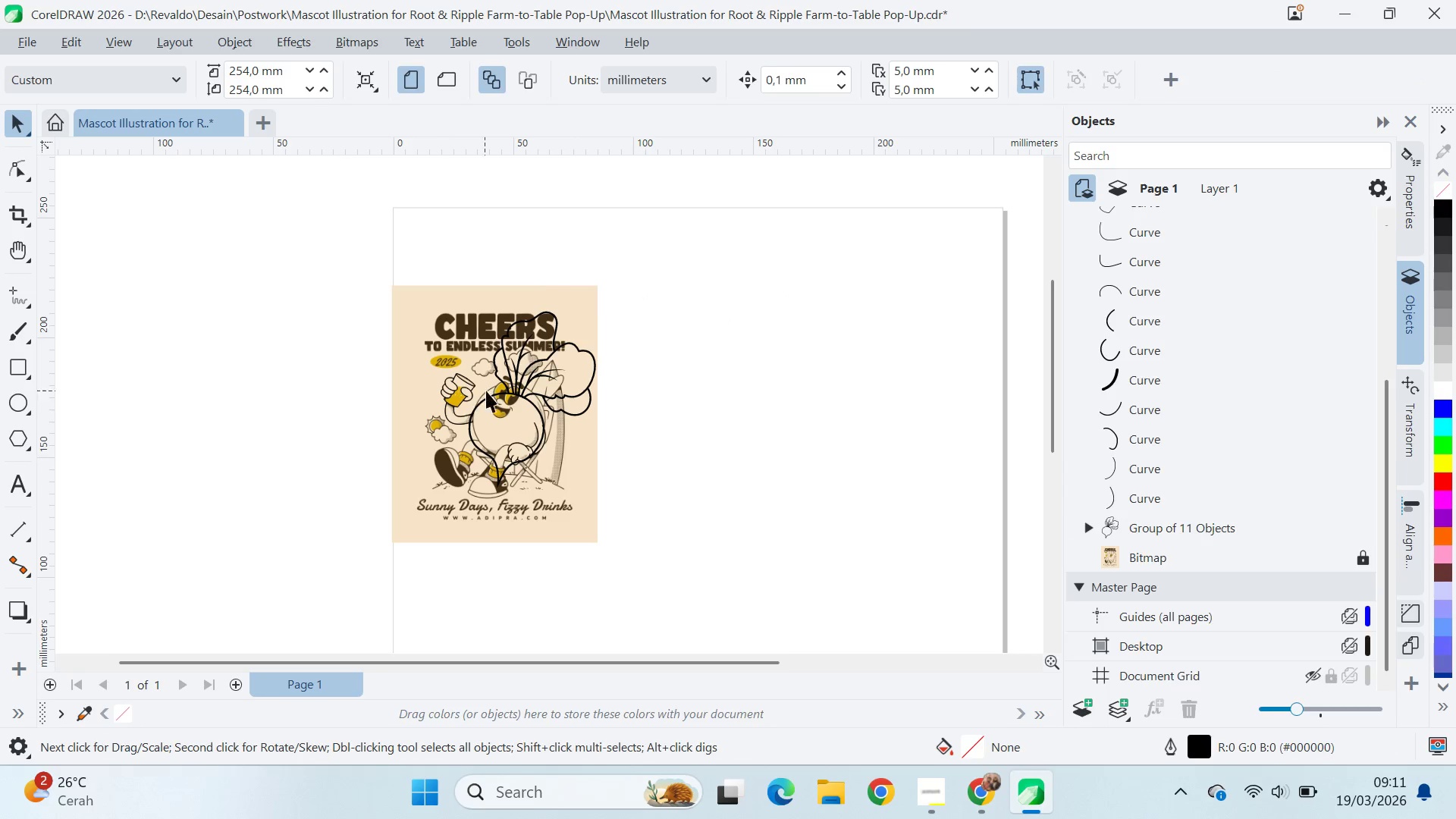 
left_click([499, 395])
 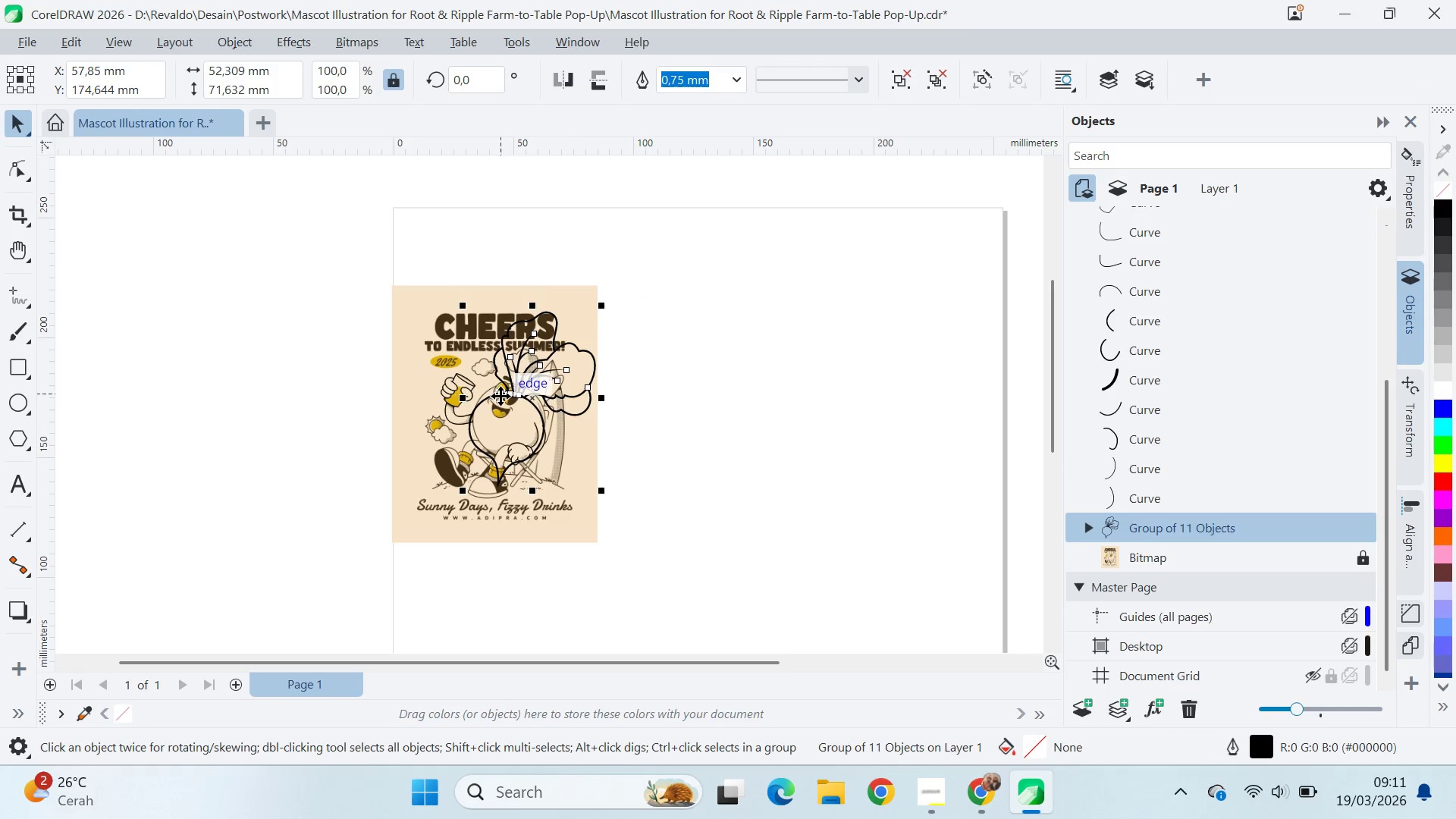 
left_click_drag(start_coordinate=[507, 426], to_coordinate=[505, 411])
 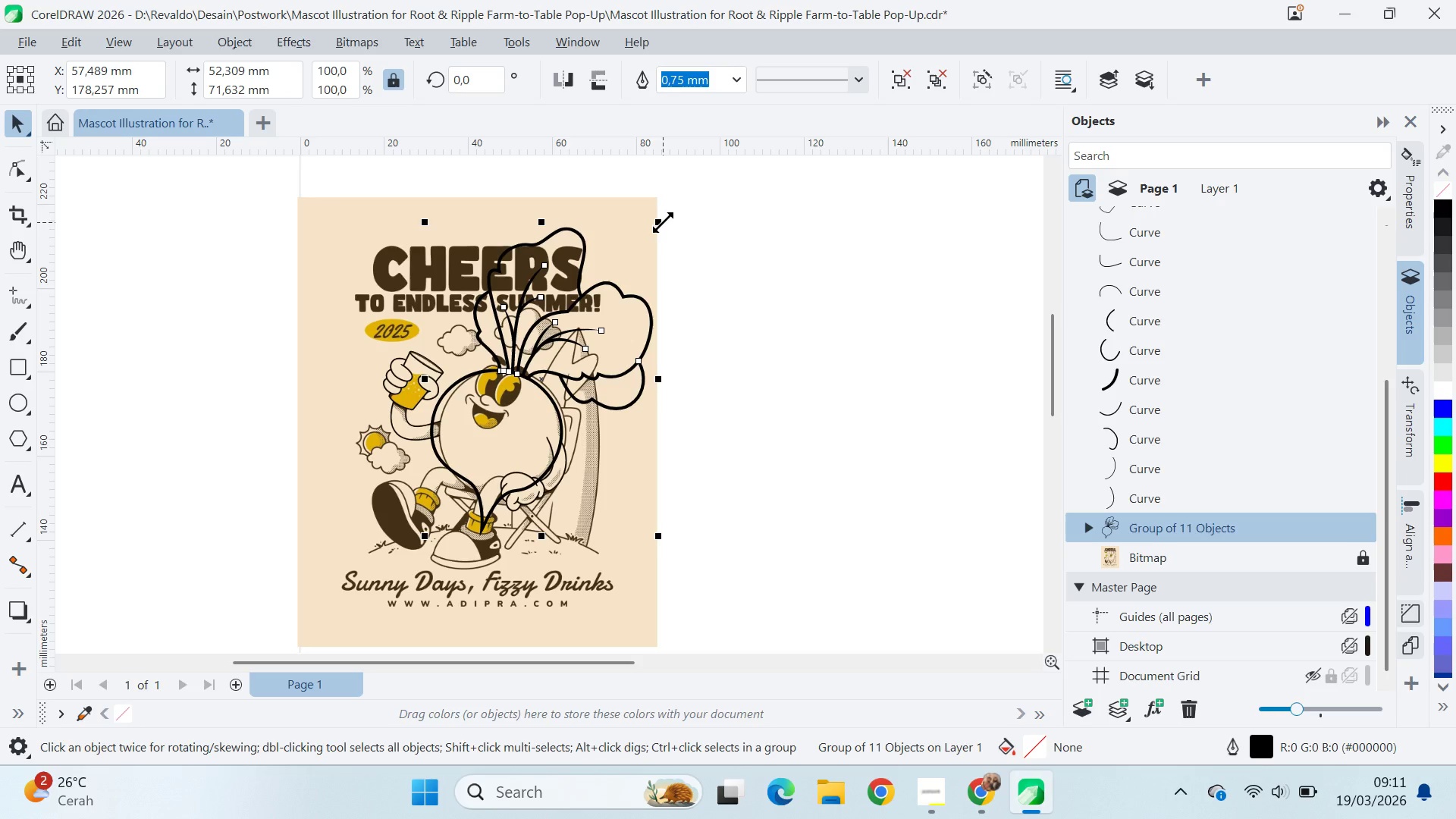 
scroll: coordinate [519, 405], scroll_direction: up, amount: 4.0
 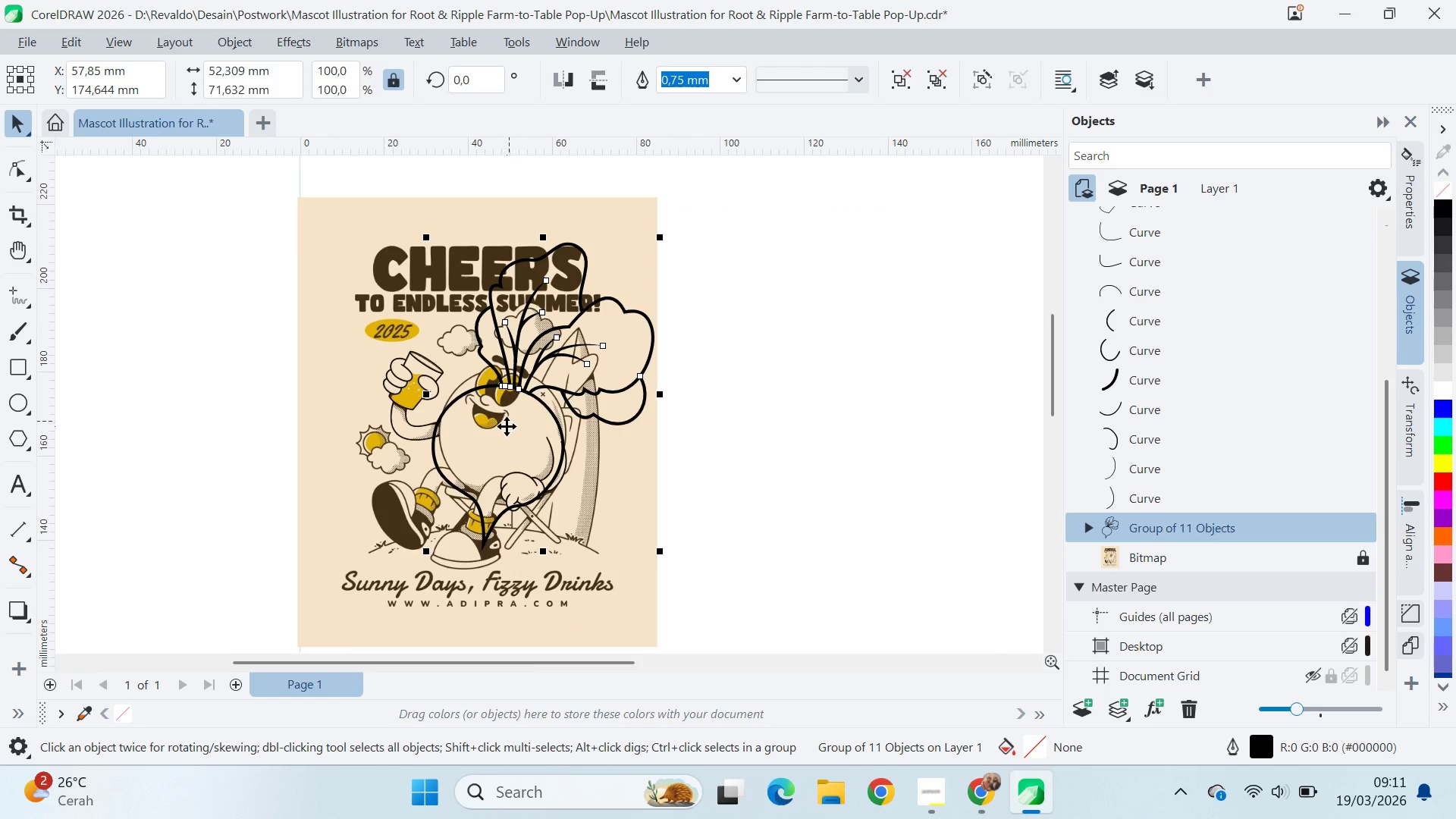 
left_click_drag(start_coordinate=[663, 221], to_coordinate=[707, 243])
 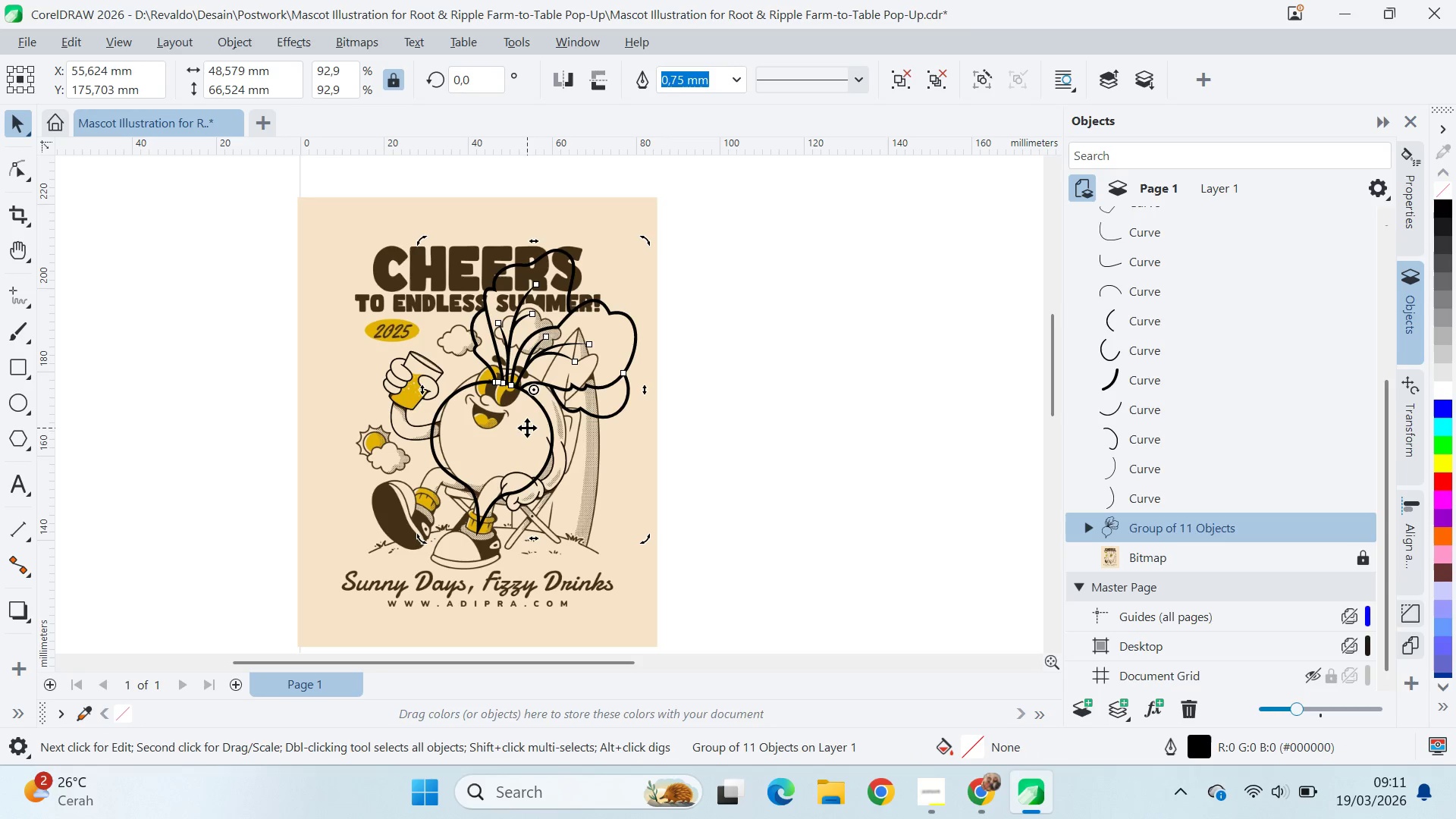 
left_click([525, 431])
 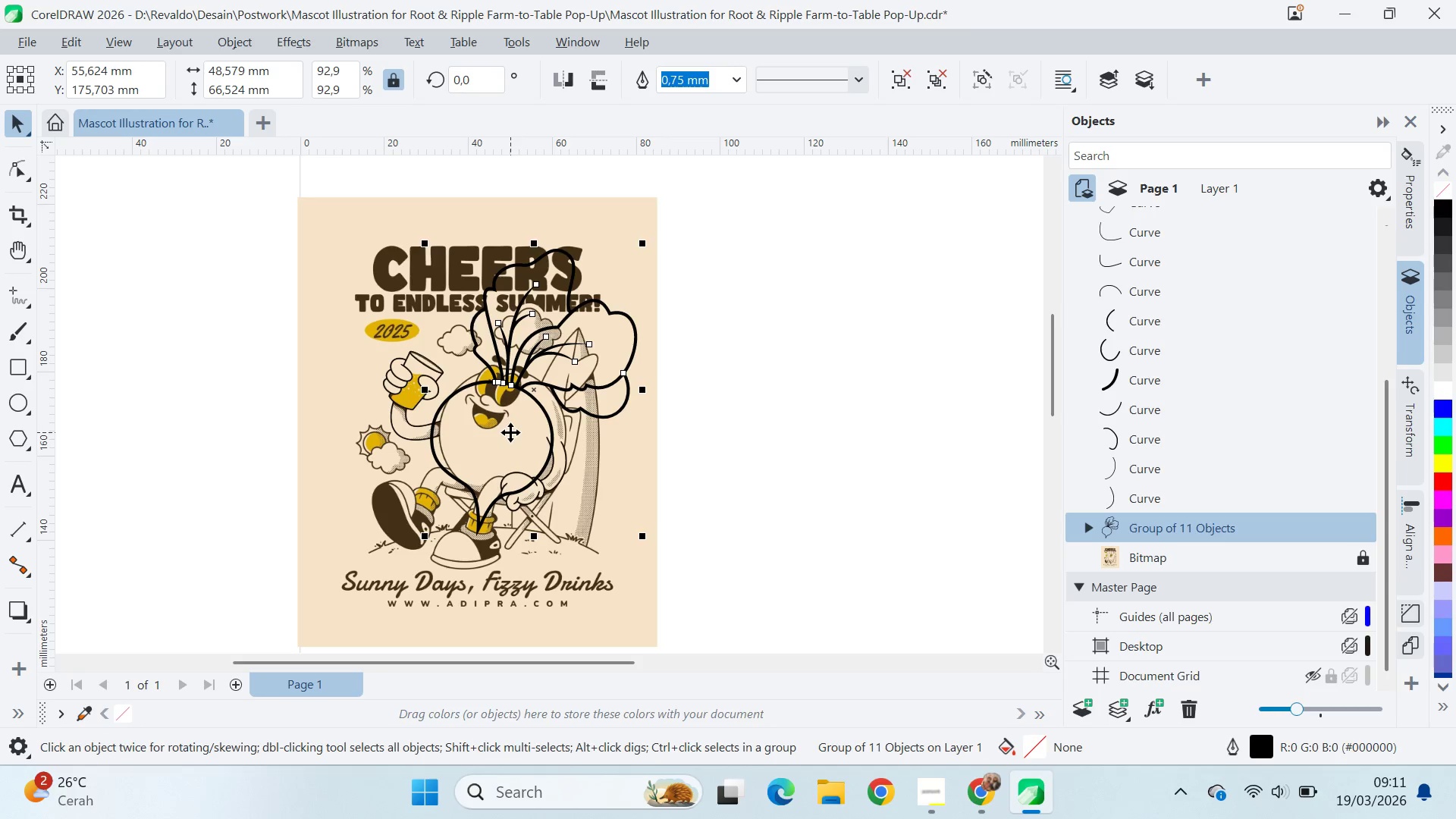 
left_click_drag(start_coordinate=[510, 432], to_coordinate=[516, 422])
 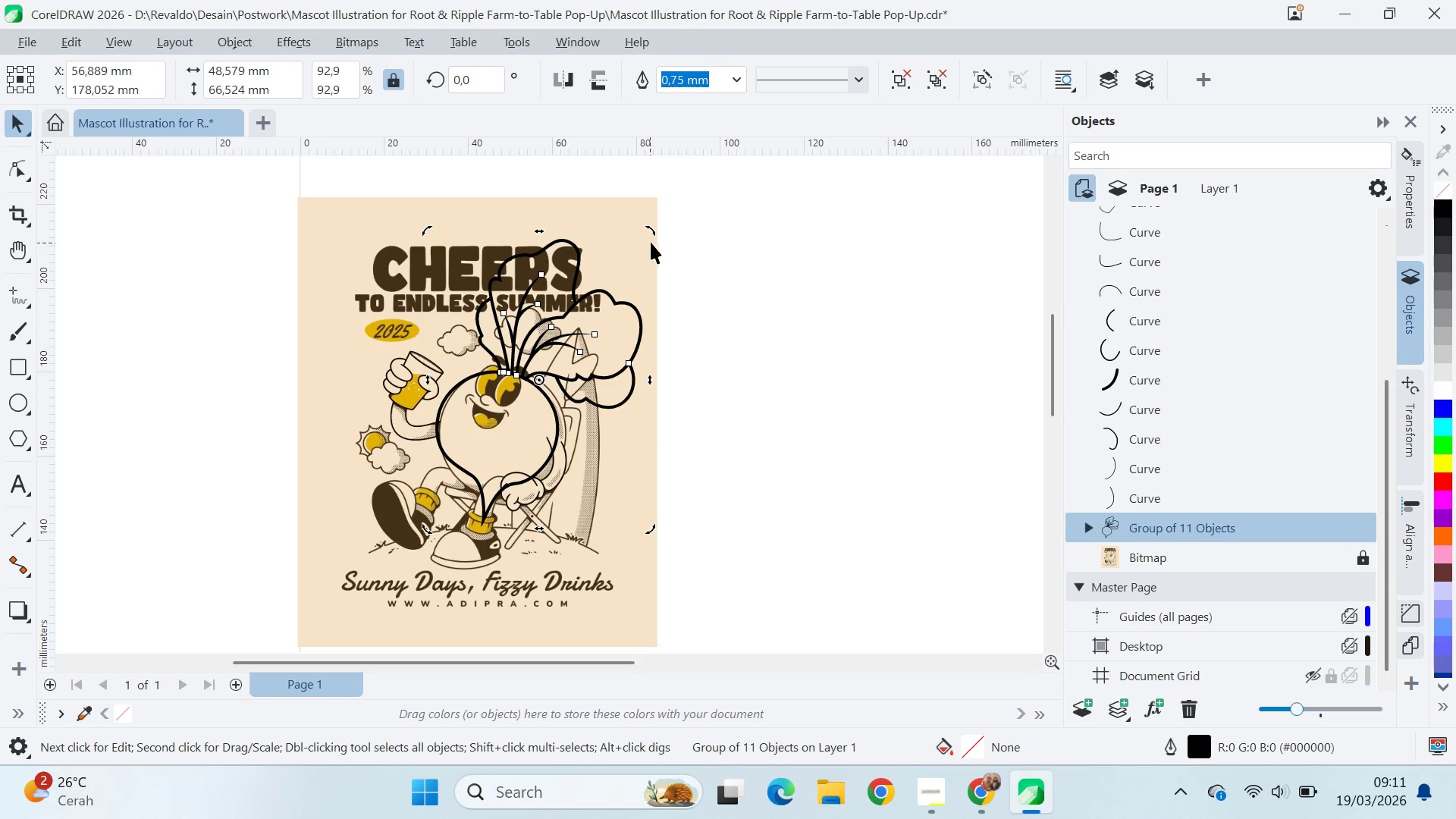 
left_click_drag(start_coordinate=[654, 232], to_coordinate=[679, 256])
 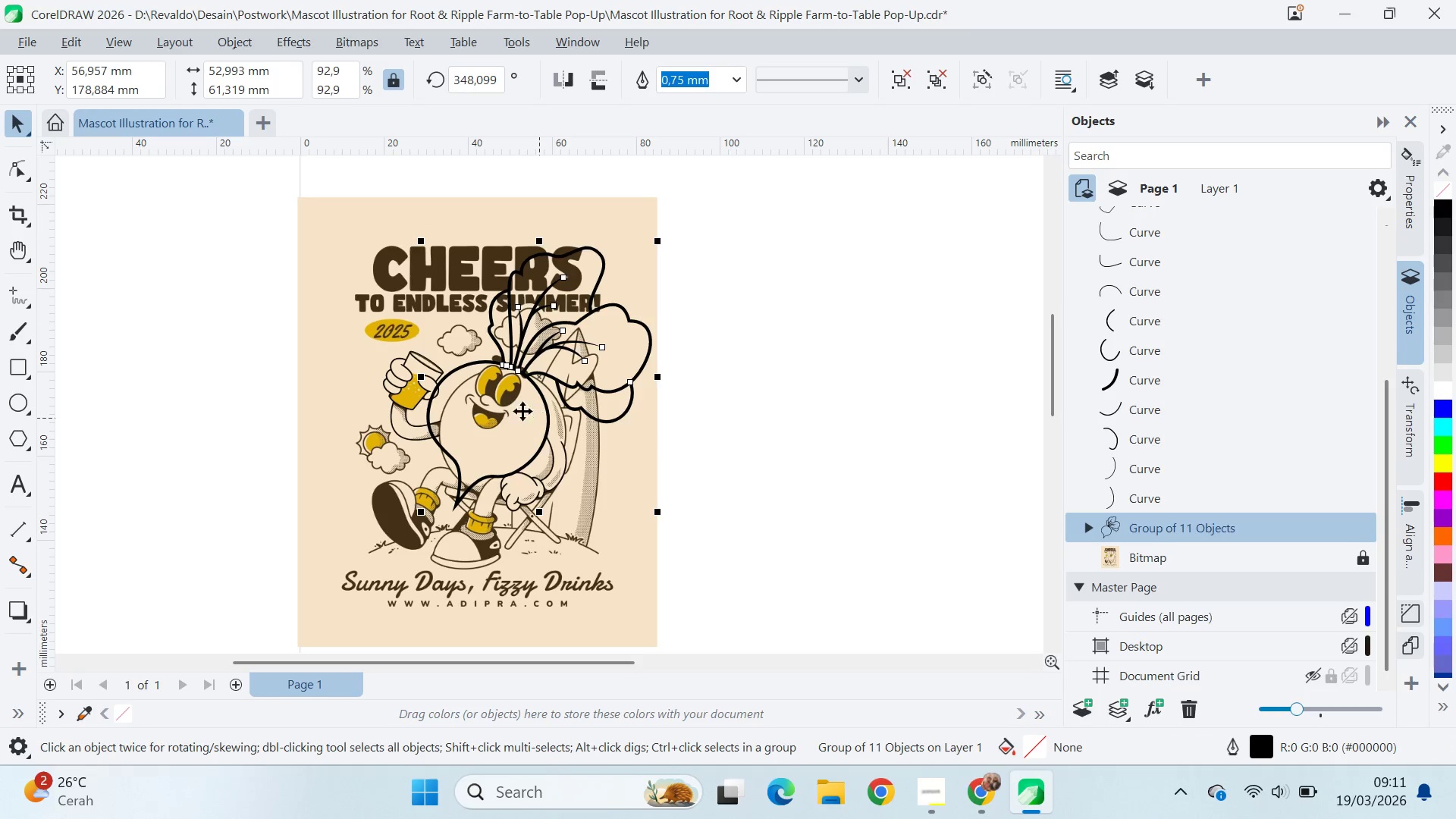 
left_click_drag(start_coordinate=[516, 410], to_coordinate=[527, 426])
 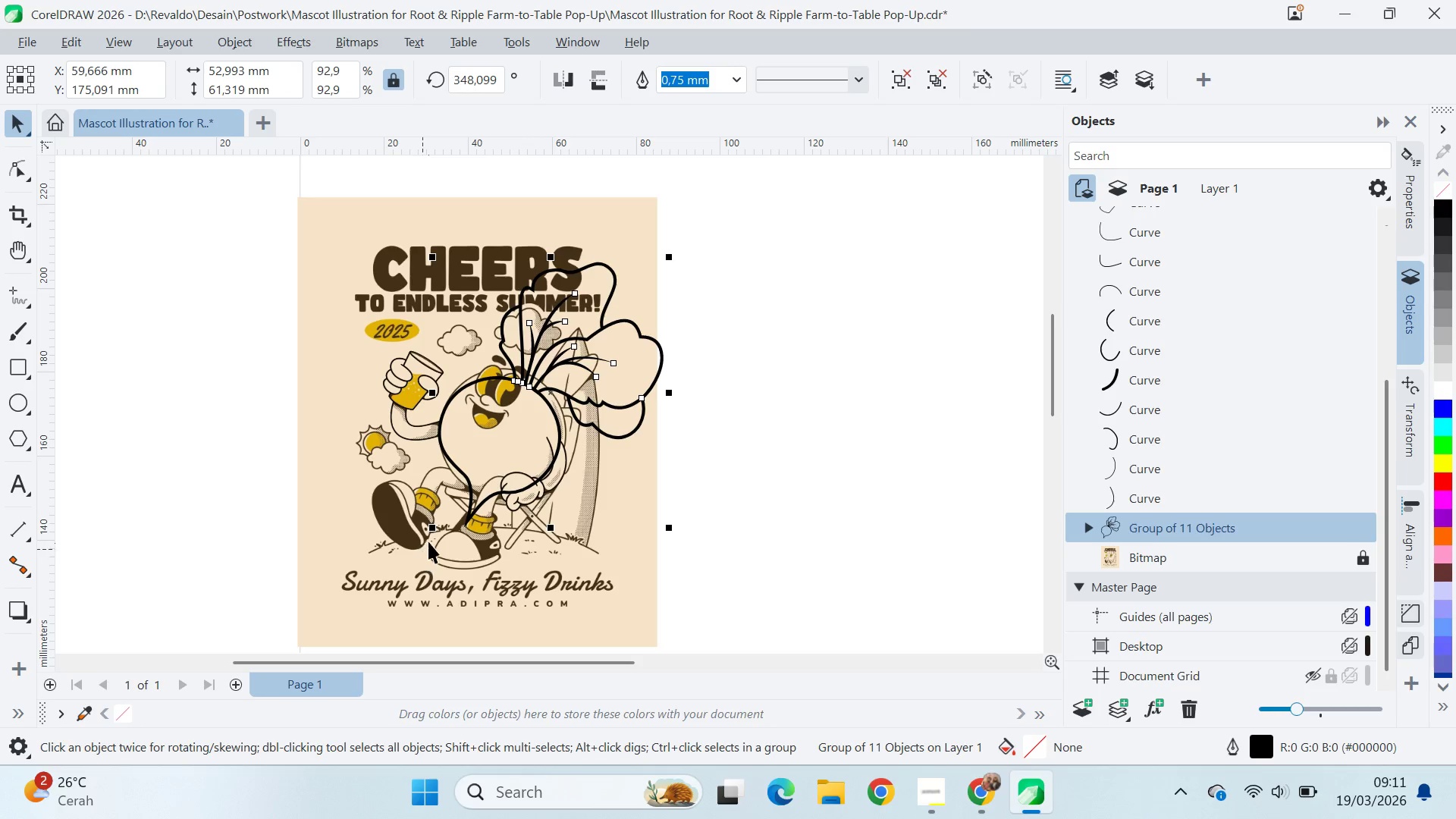 
left_click_drag(start_coordinate=[428, 526], to_coordinate=[410, 541])
 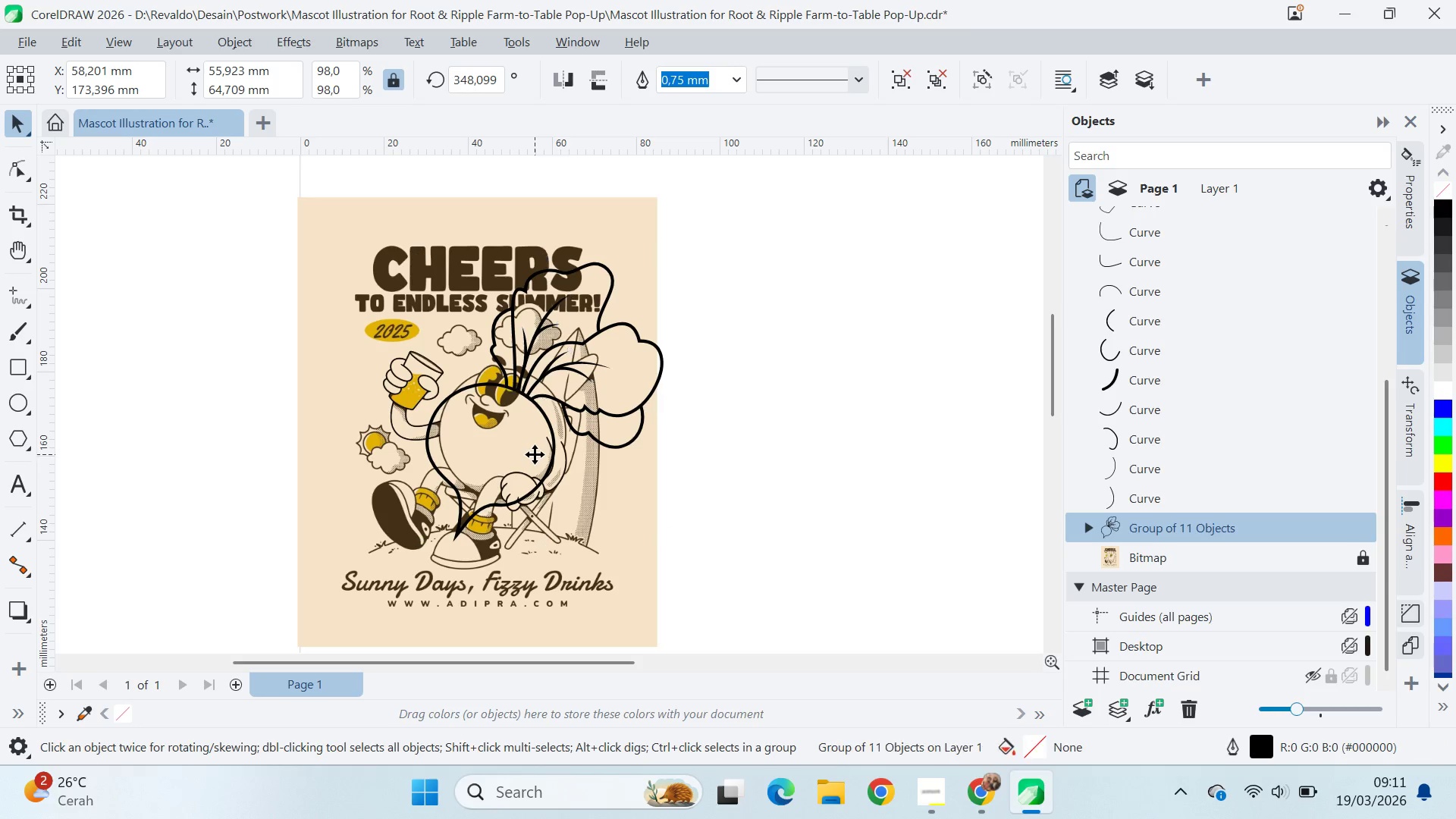 
left_click_drag(start_coordinate=[535, 454], to_coordinate=[544, 440])
 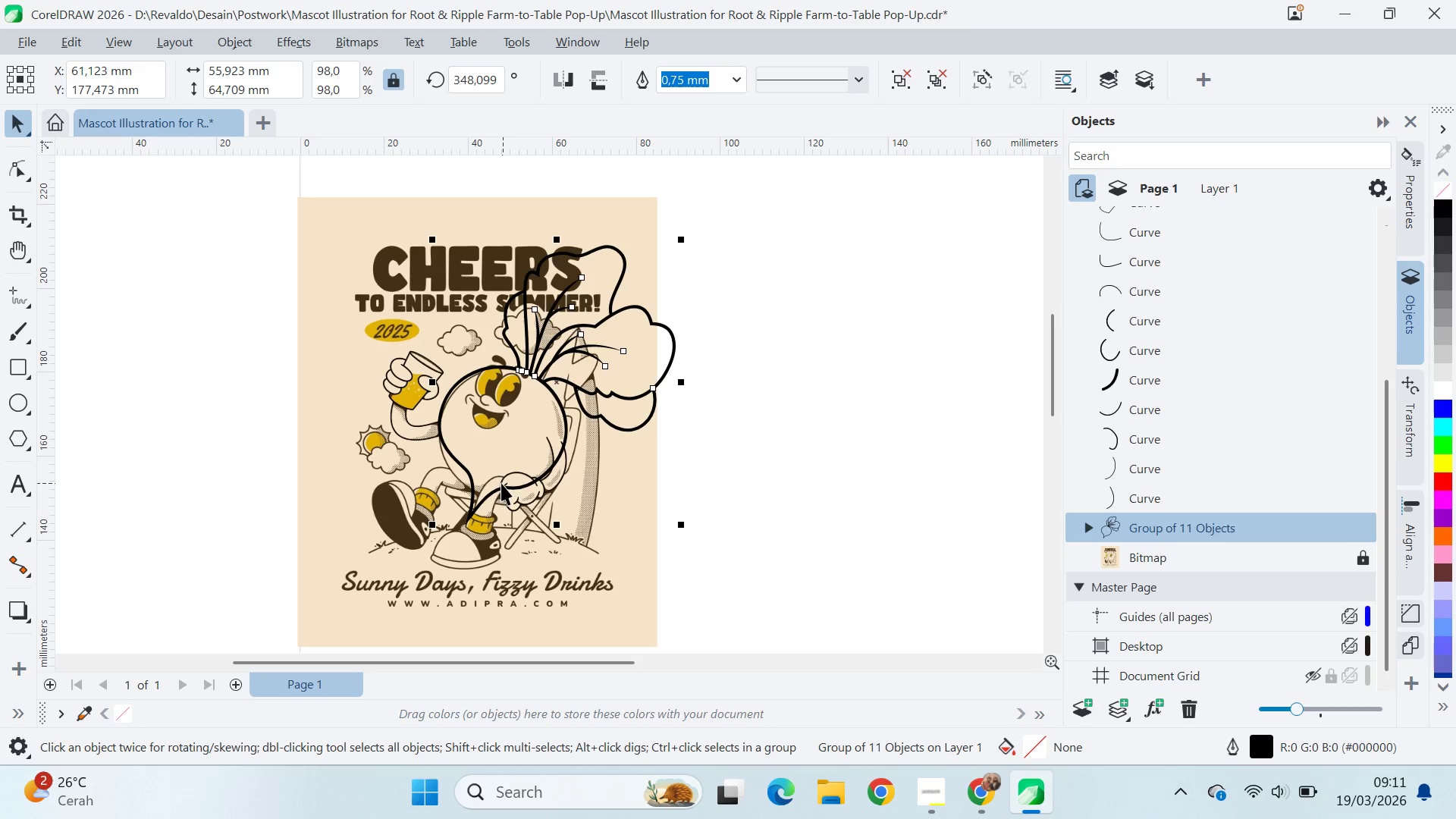 
key(ArrowDown)
 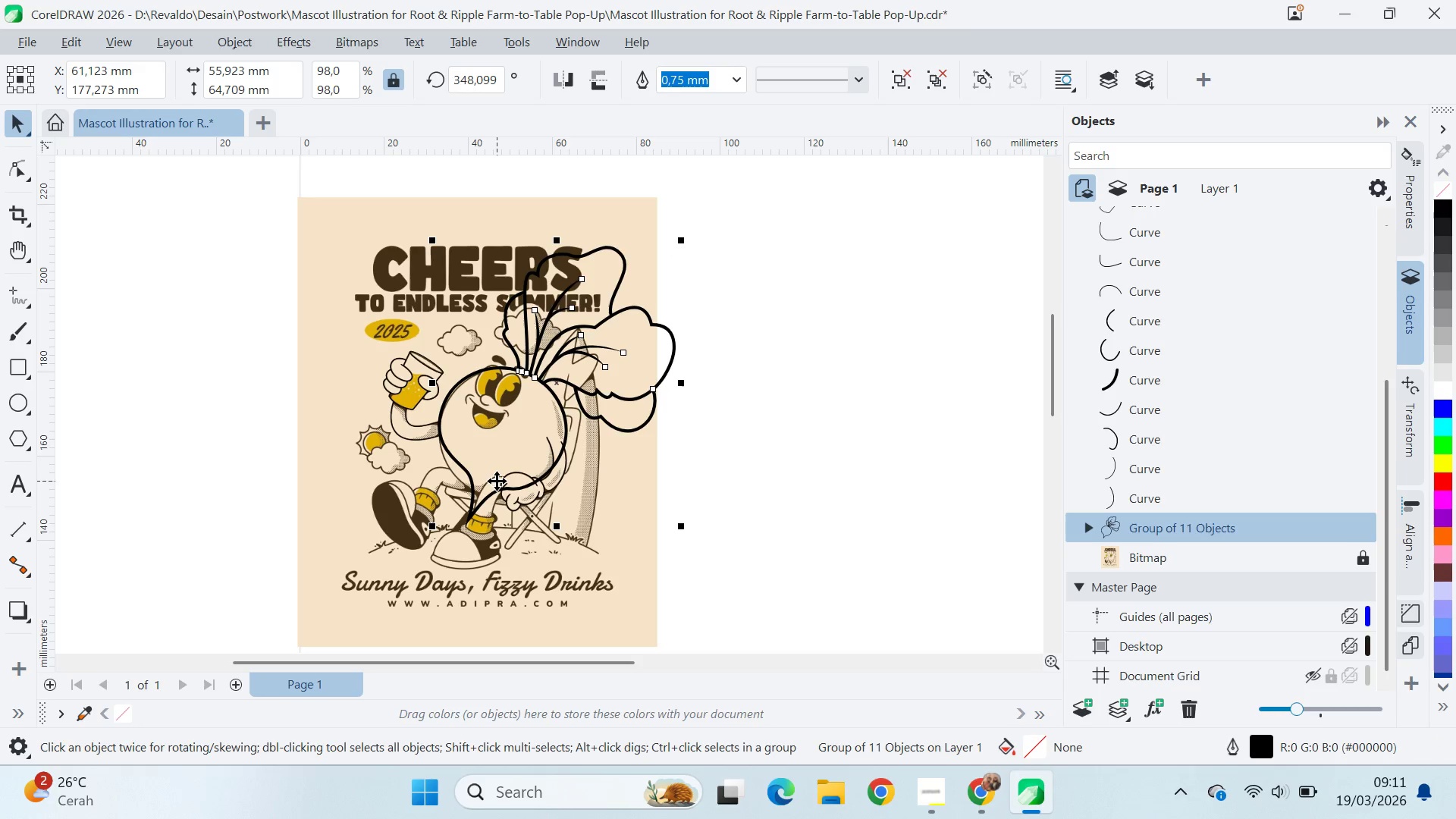 
hold_key(key=ArrowDown, duration=0.33)
 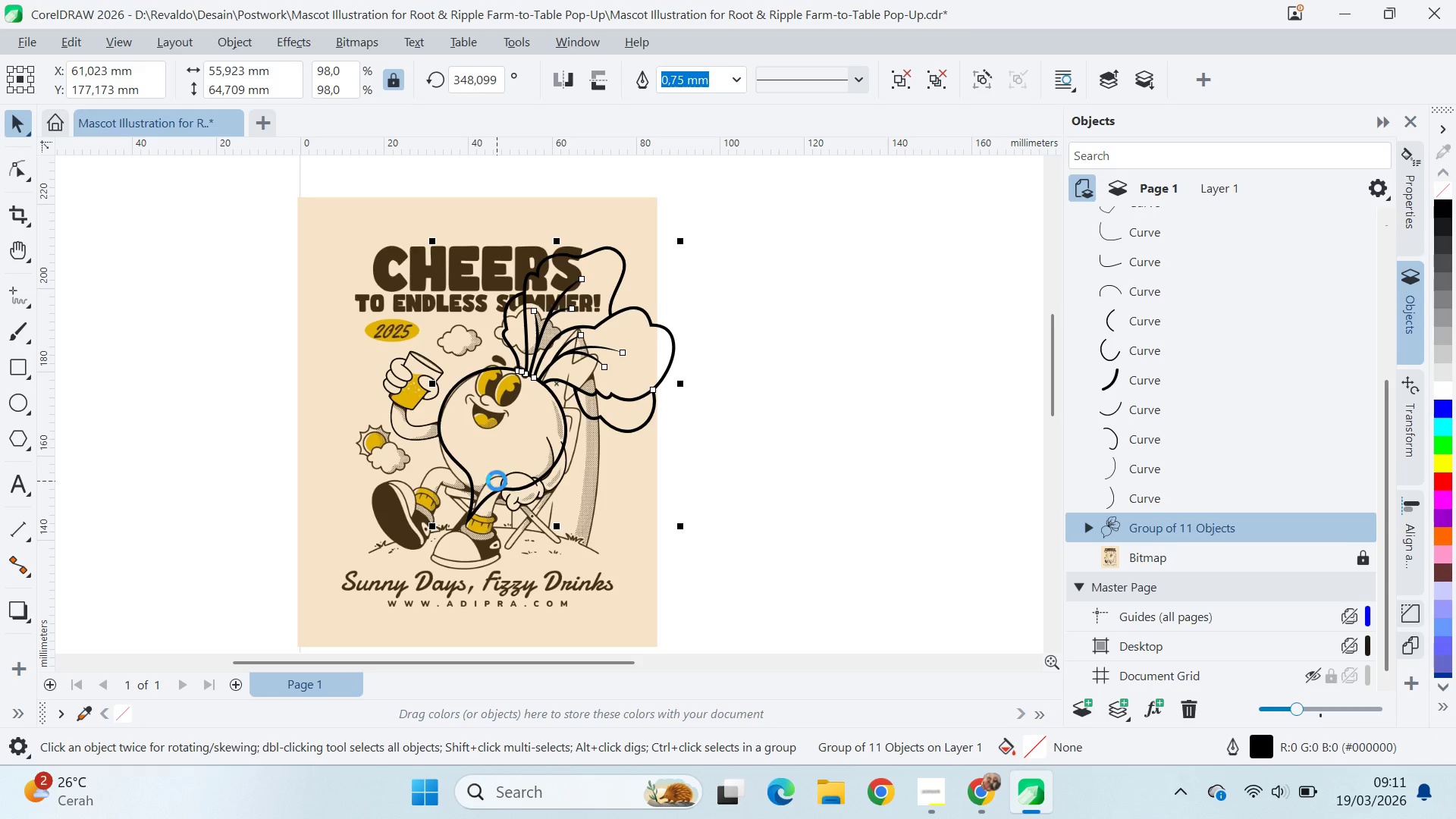 
key(ArrowDown)
 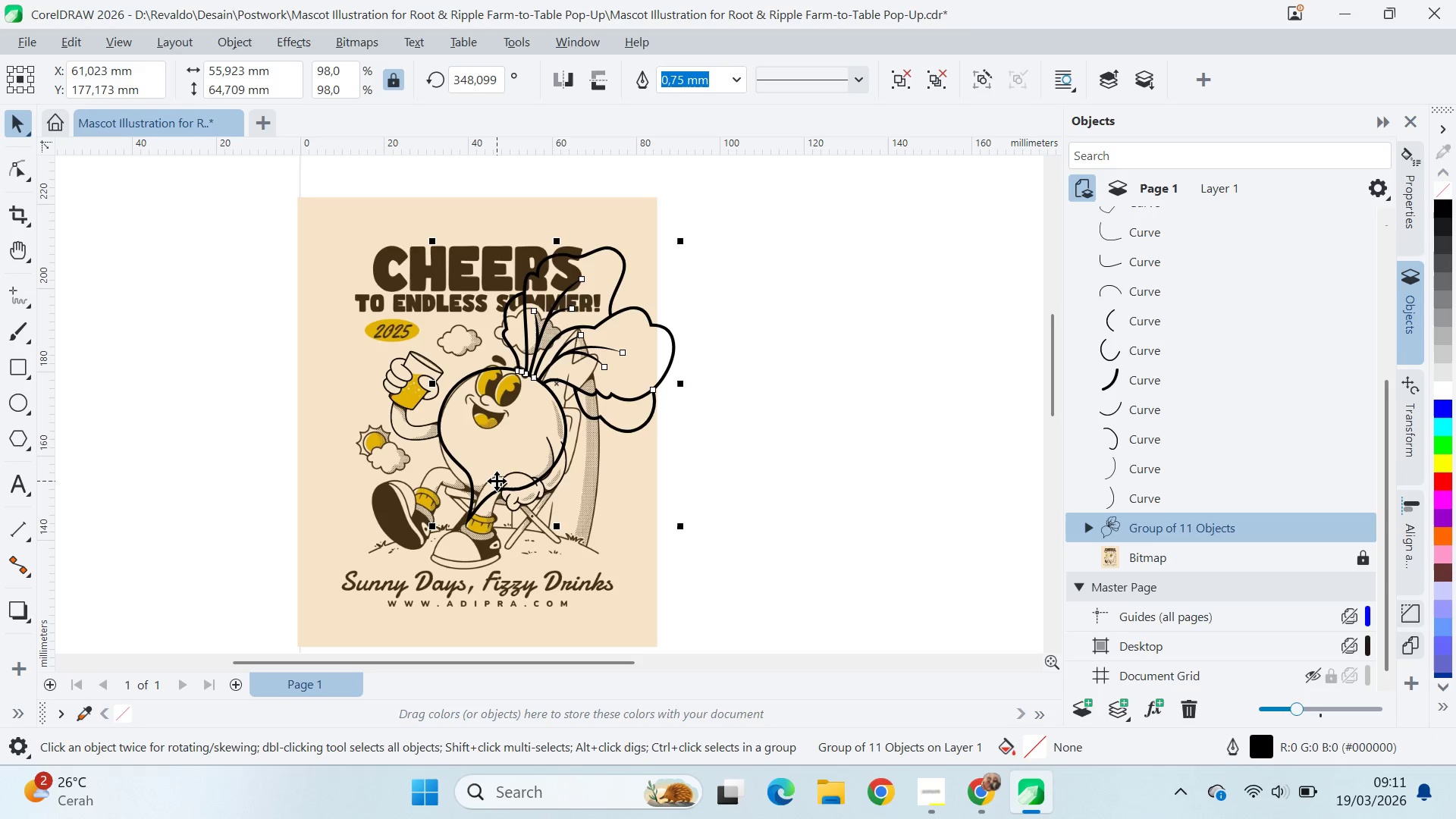 
hold_key(key=ArrowLeft, duration=0.67)
 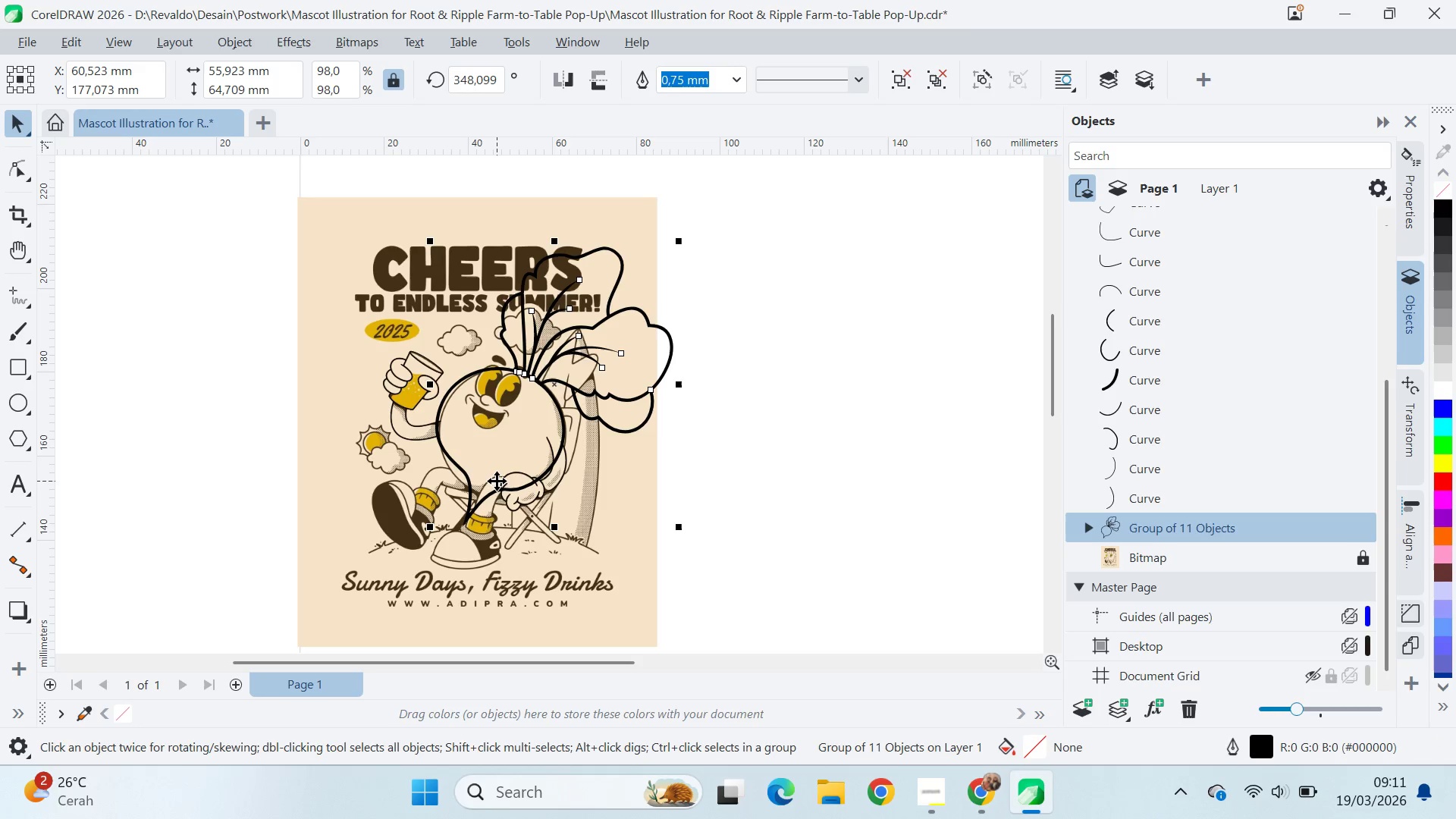 
hold_key(key=ArrowDown, duration=0.75)
 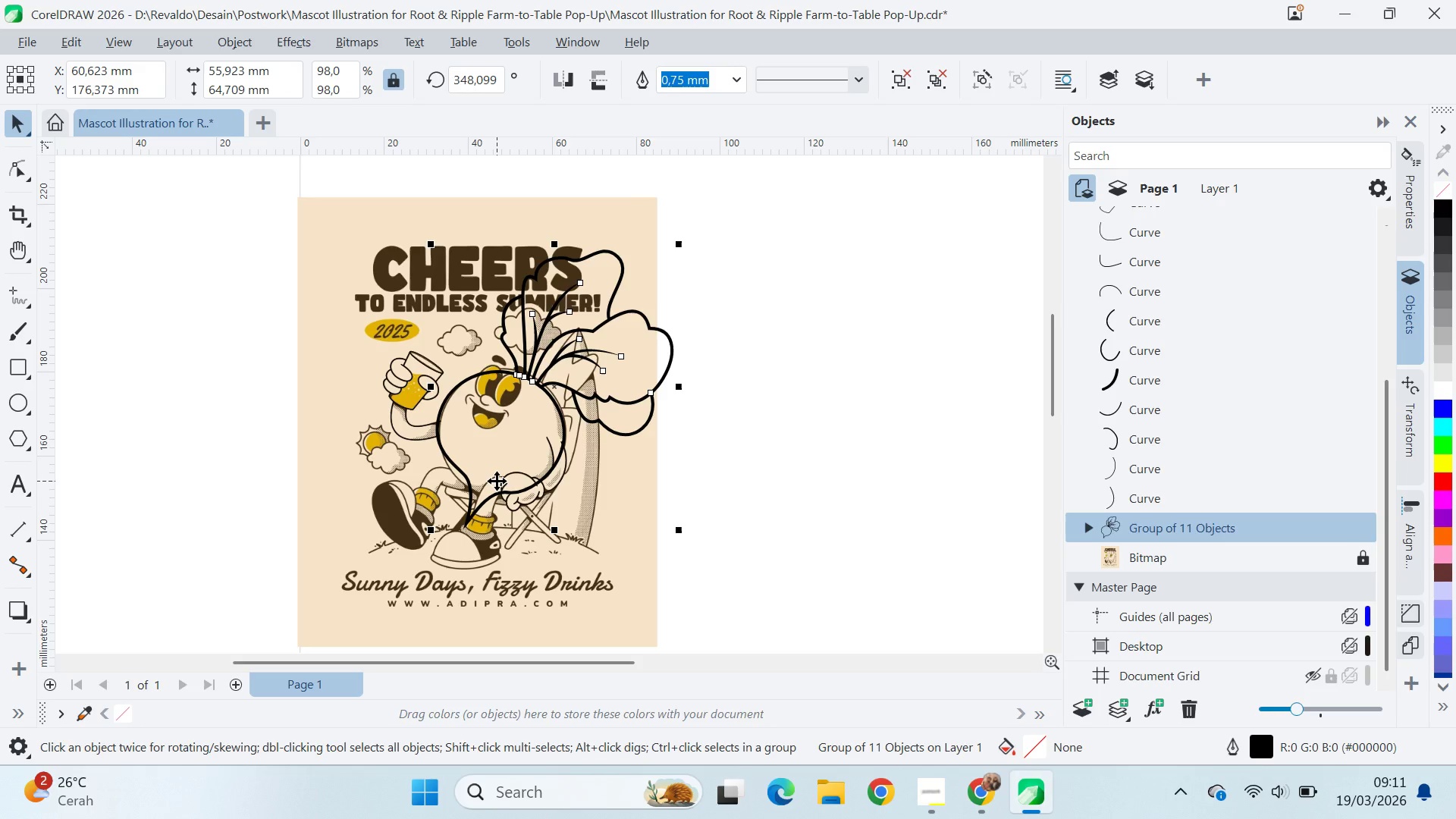 
key(ArrowRight)
 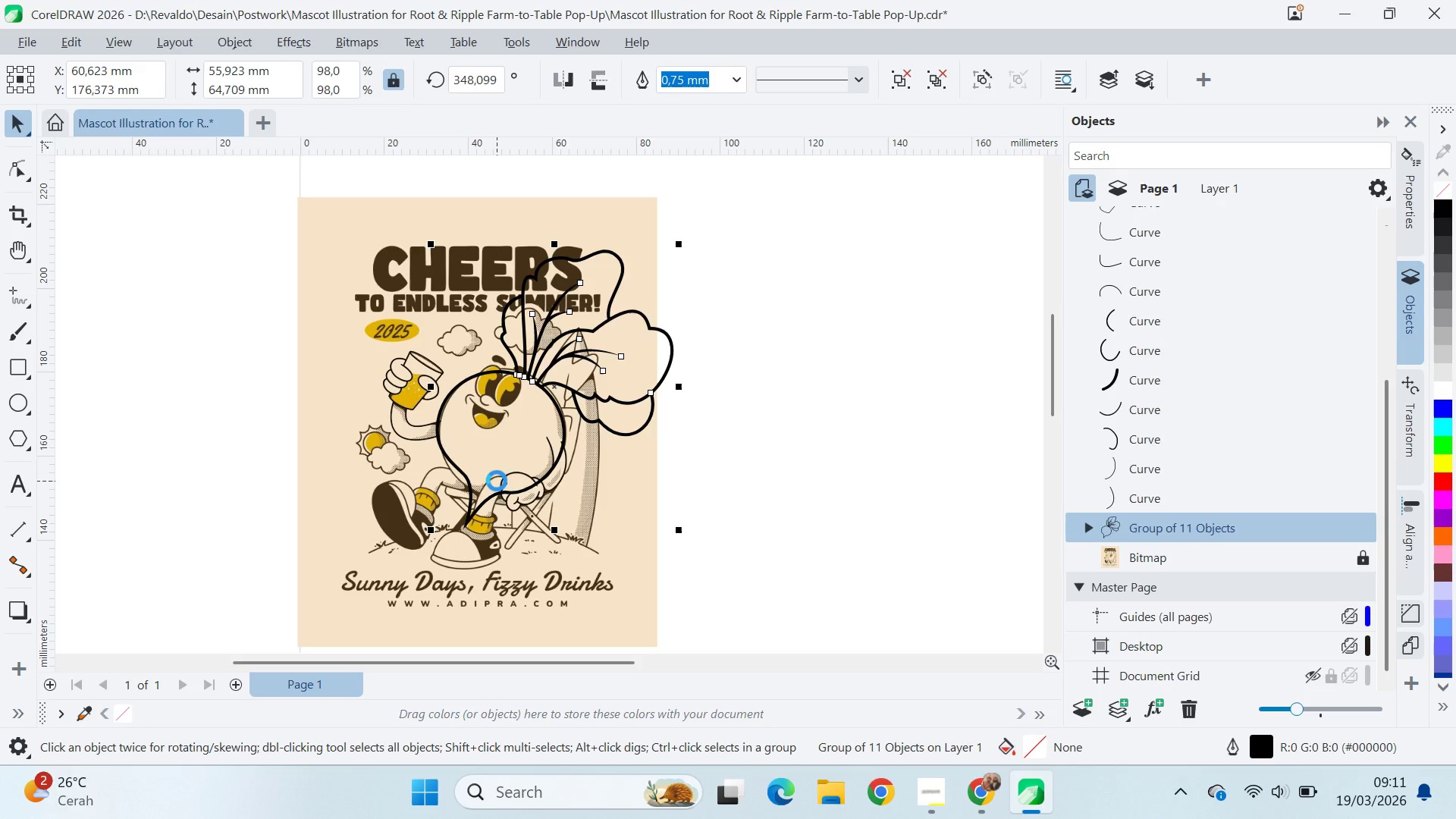 
key(ArrowDown)
 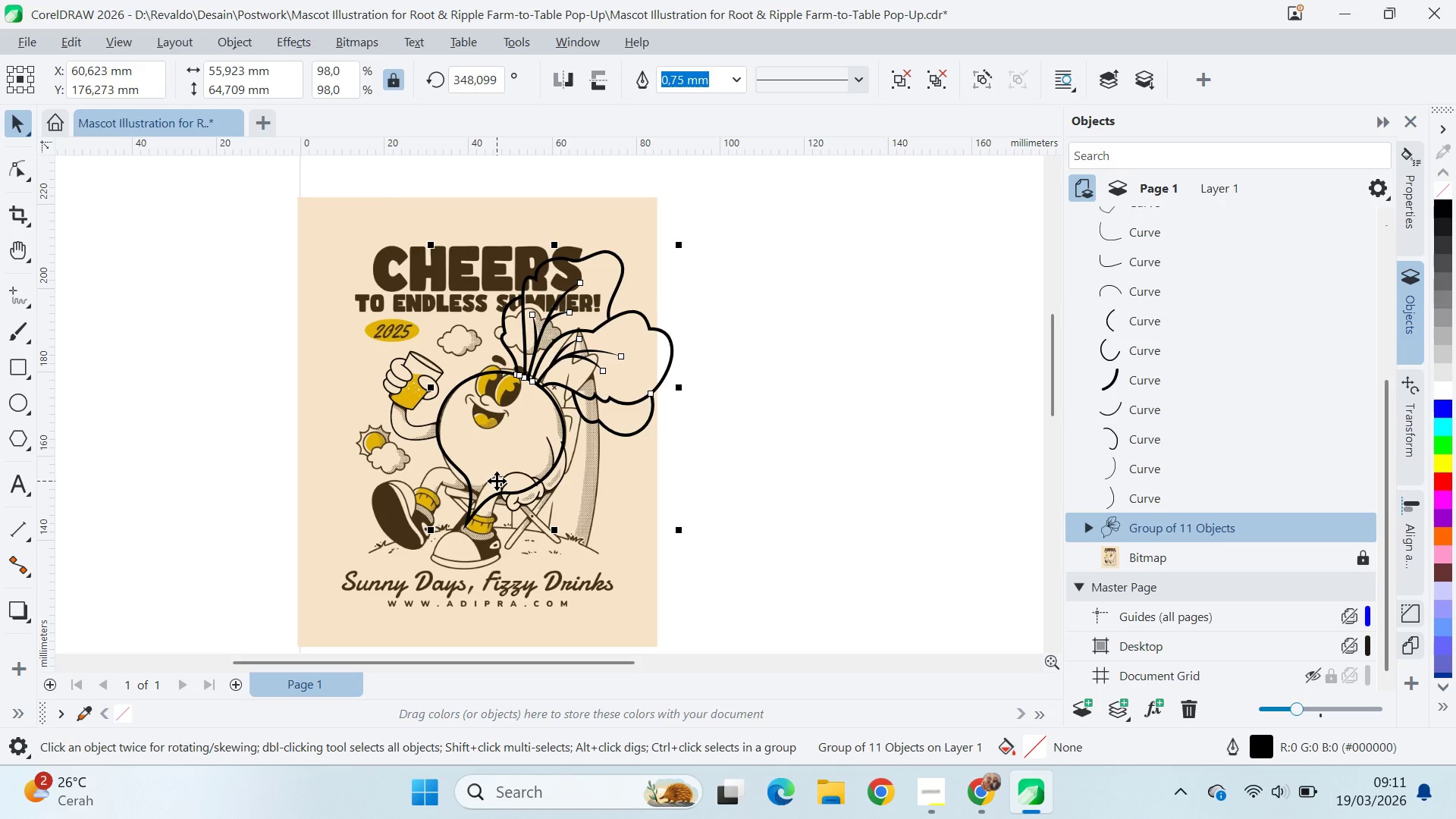 
key(ArrowDown)
 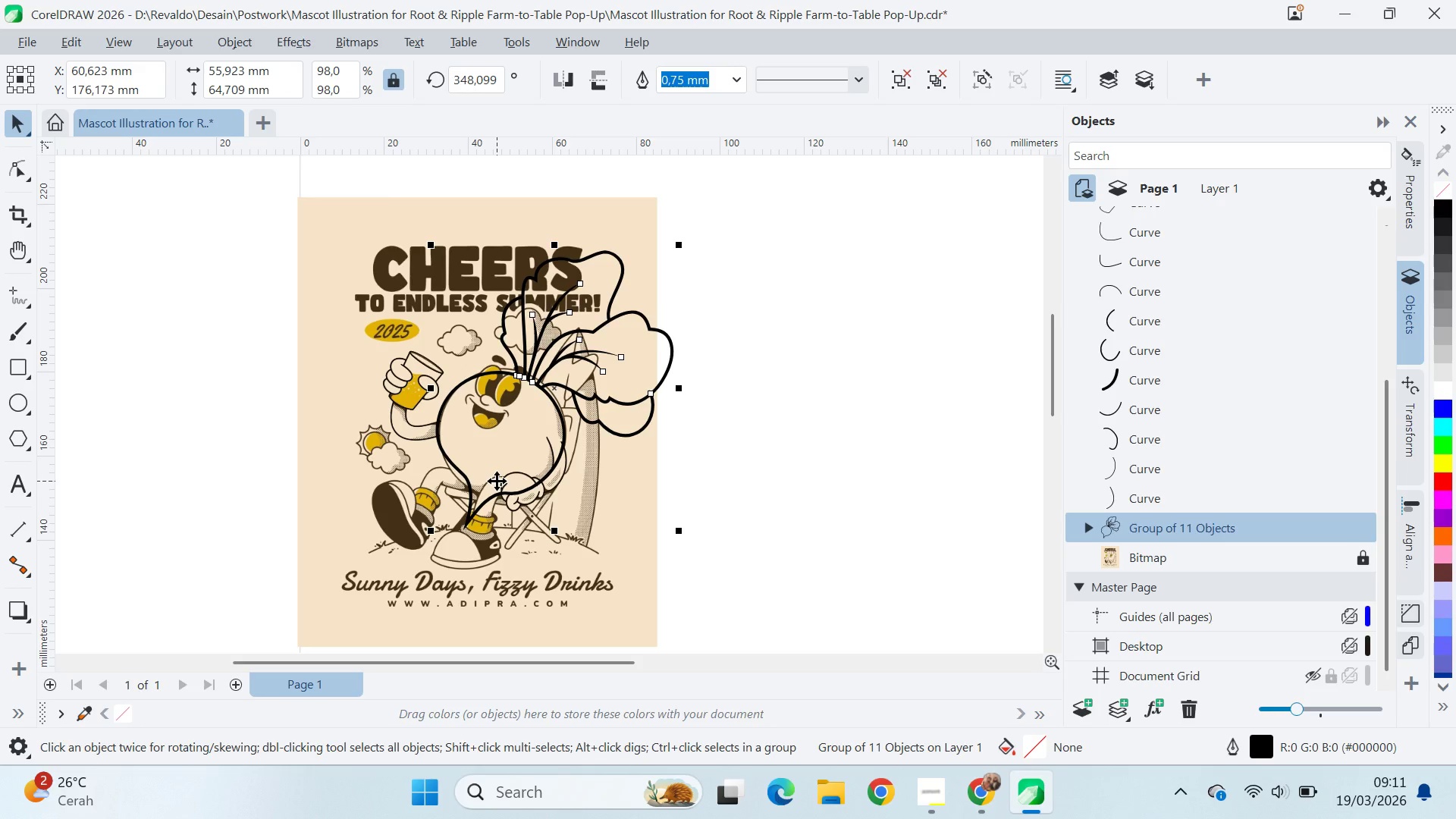 
key(ArrowUp)
 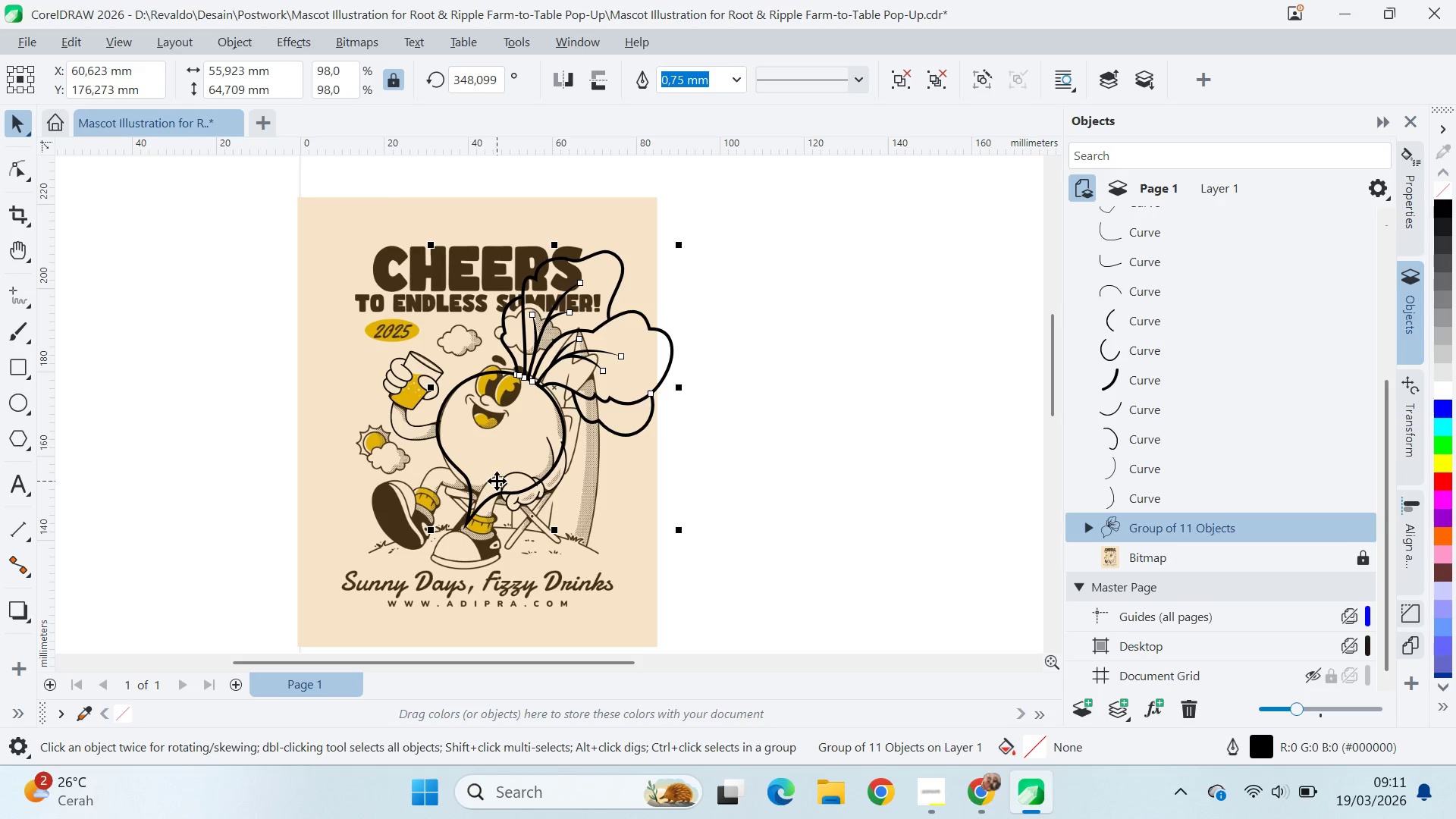 
key(ArrowDown)
 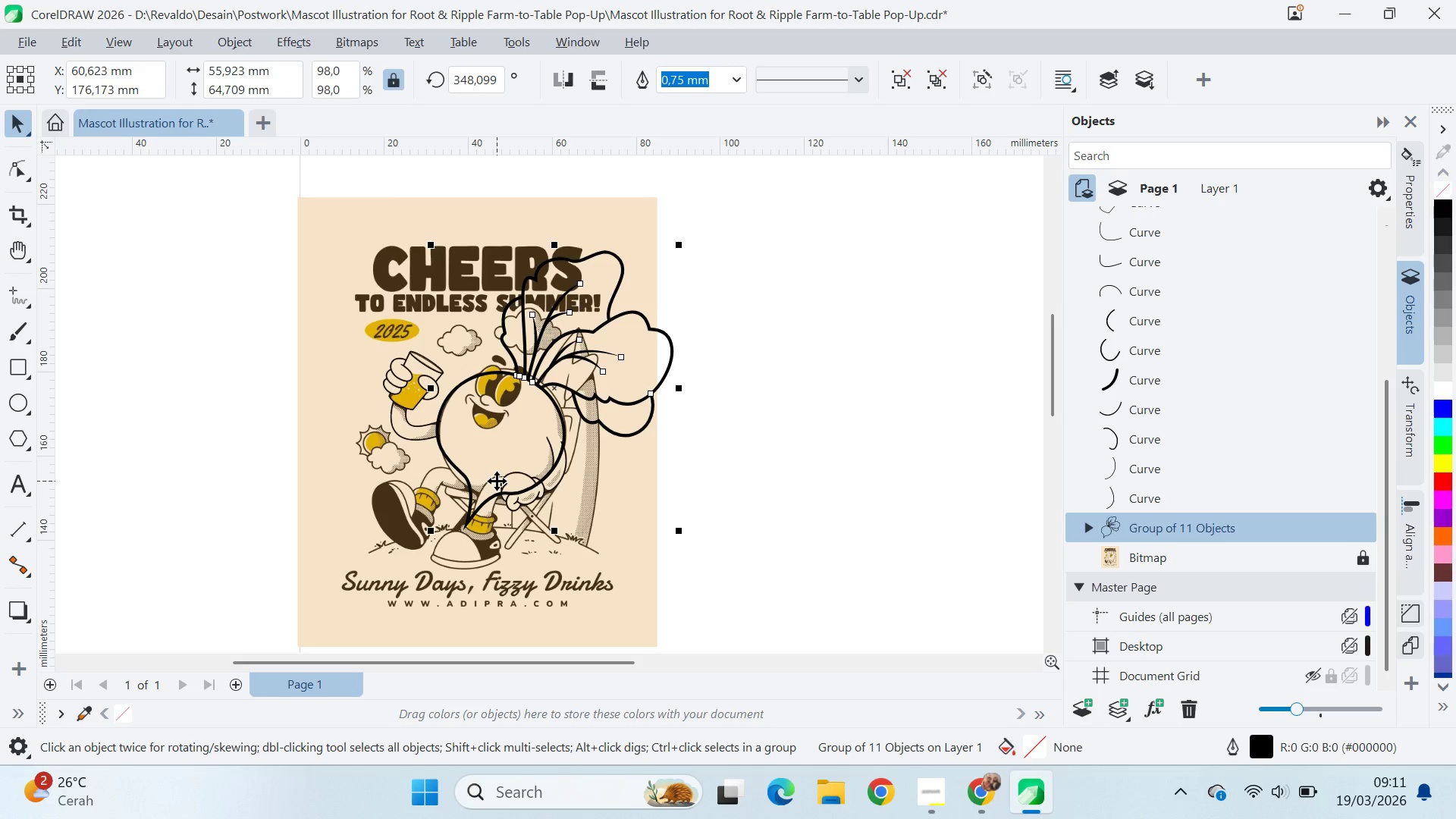 
key(ArrowDown)
 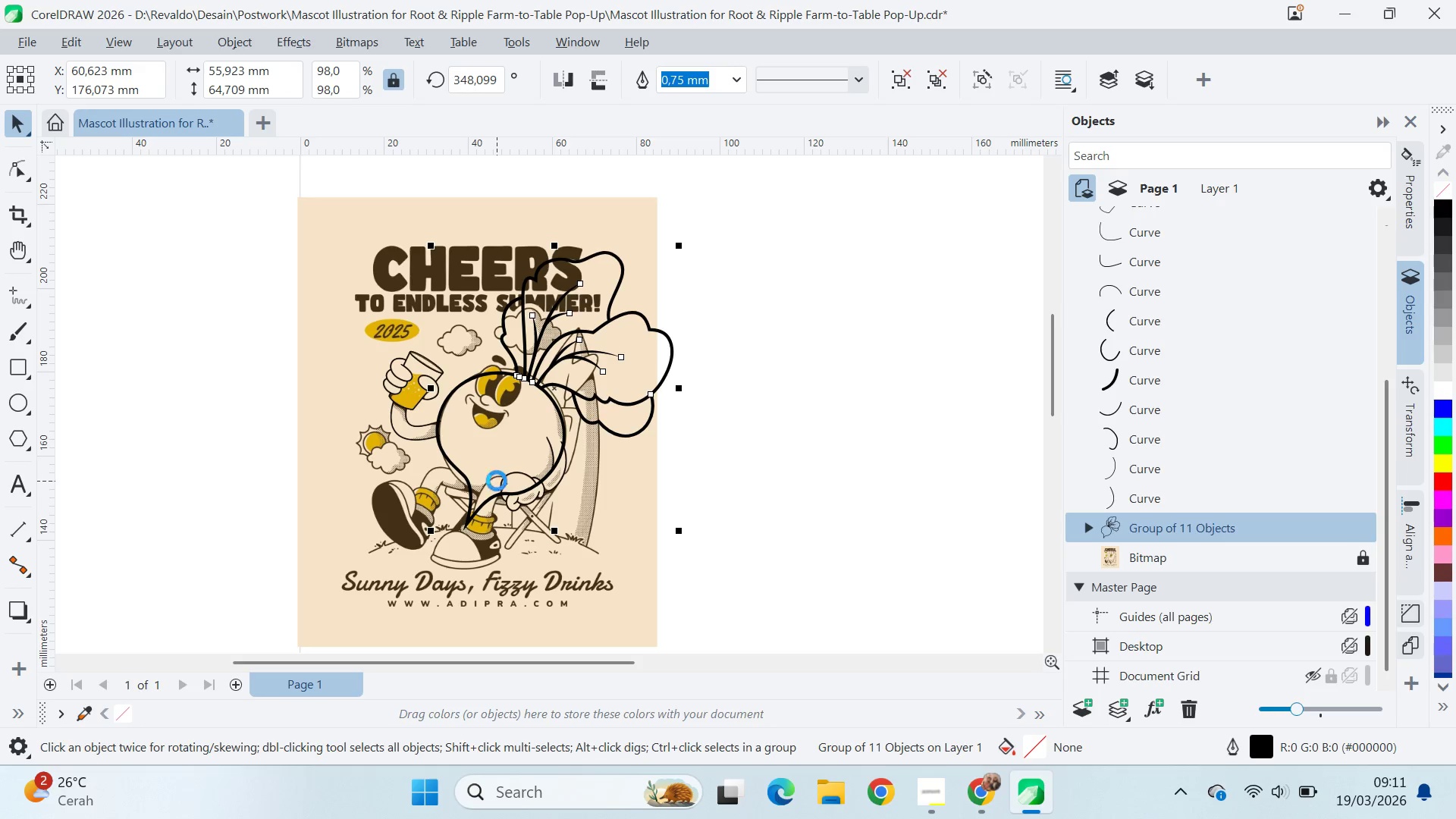 
key(ArrowDown)
 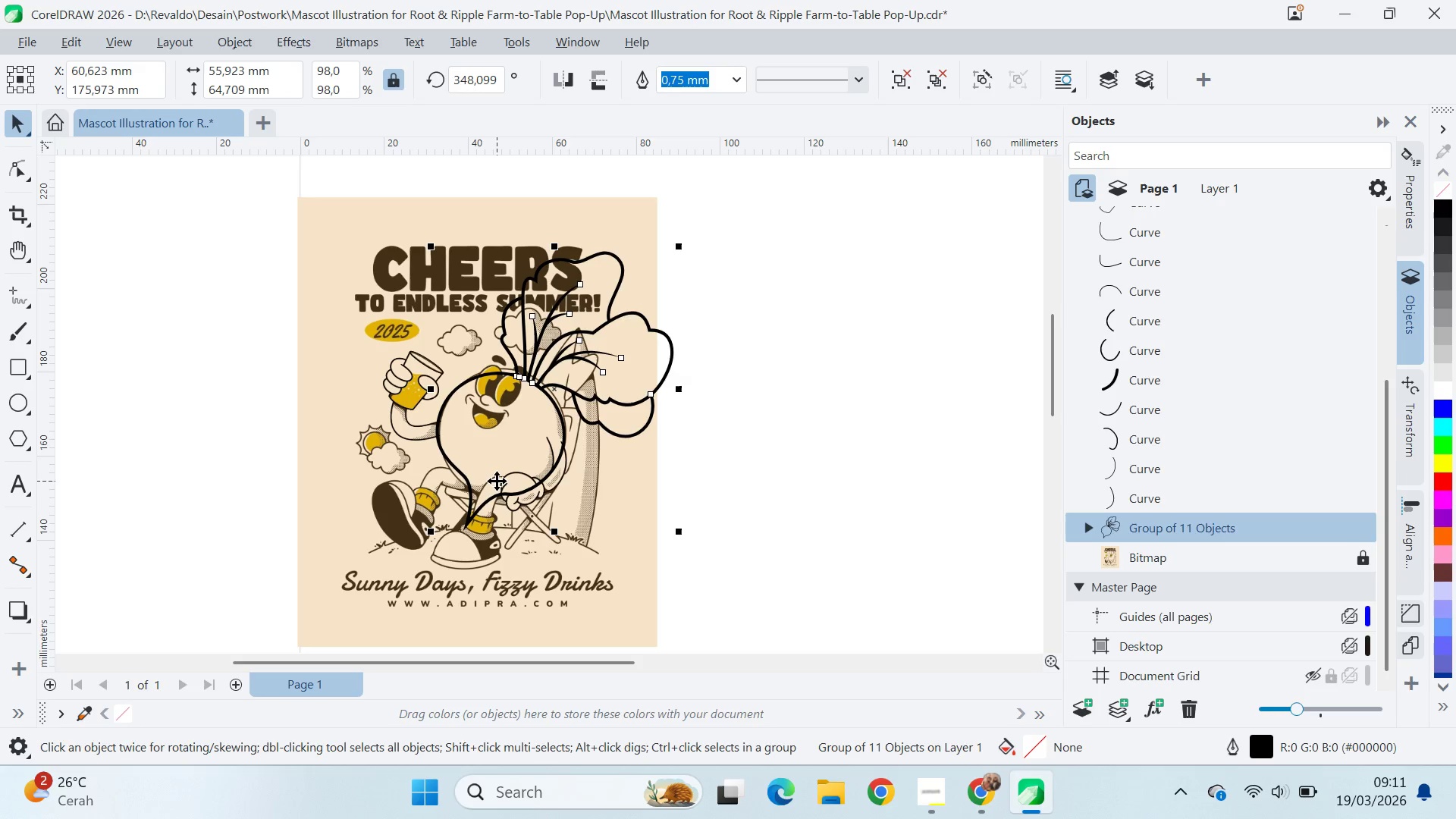 
key(ArrowUp)
 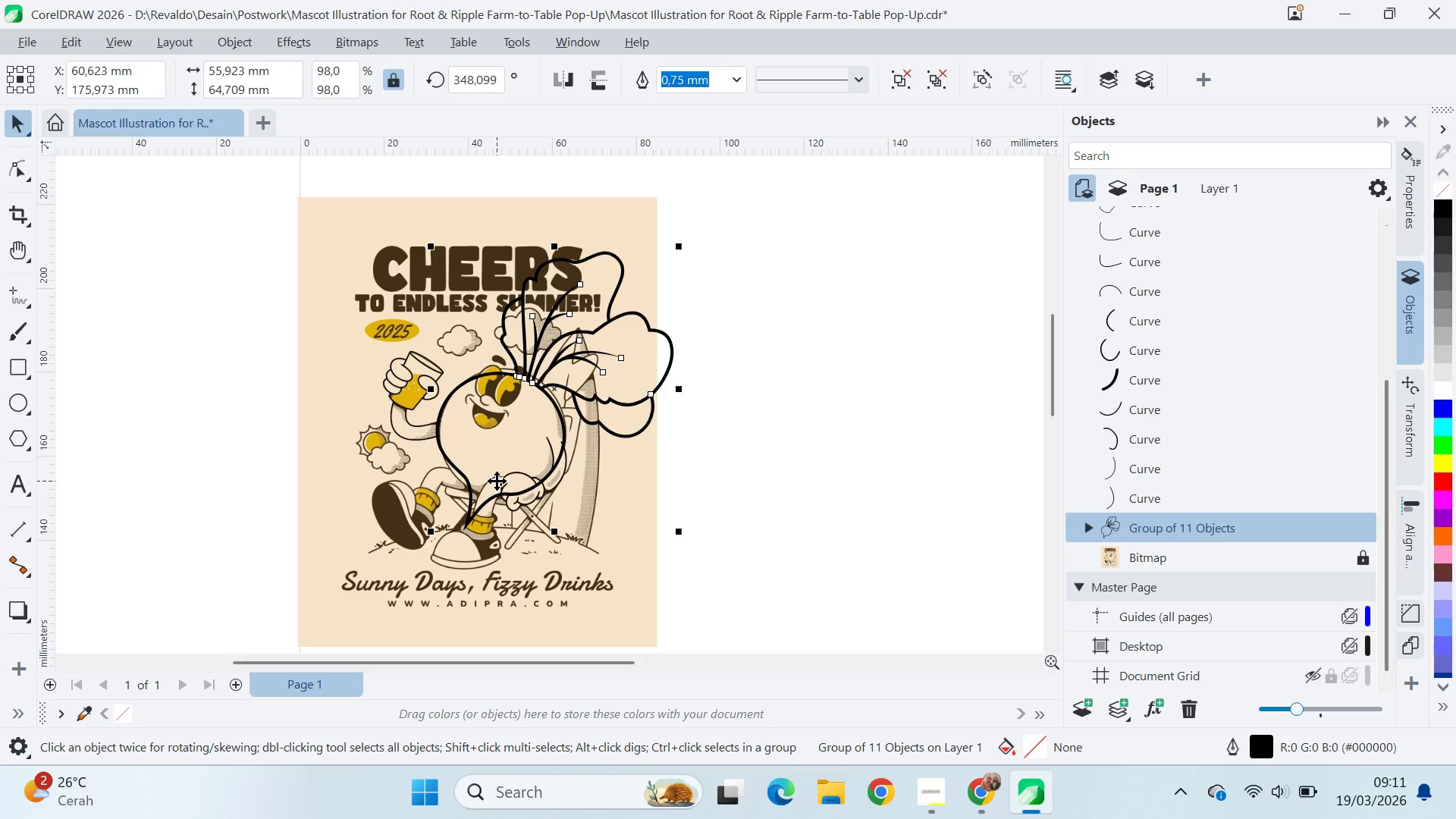 
key(ArrowDown)
 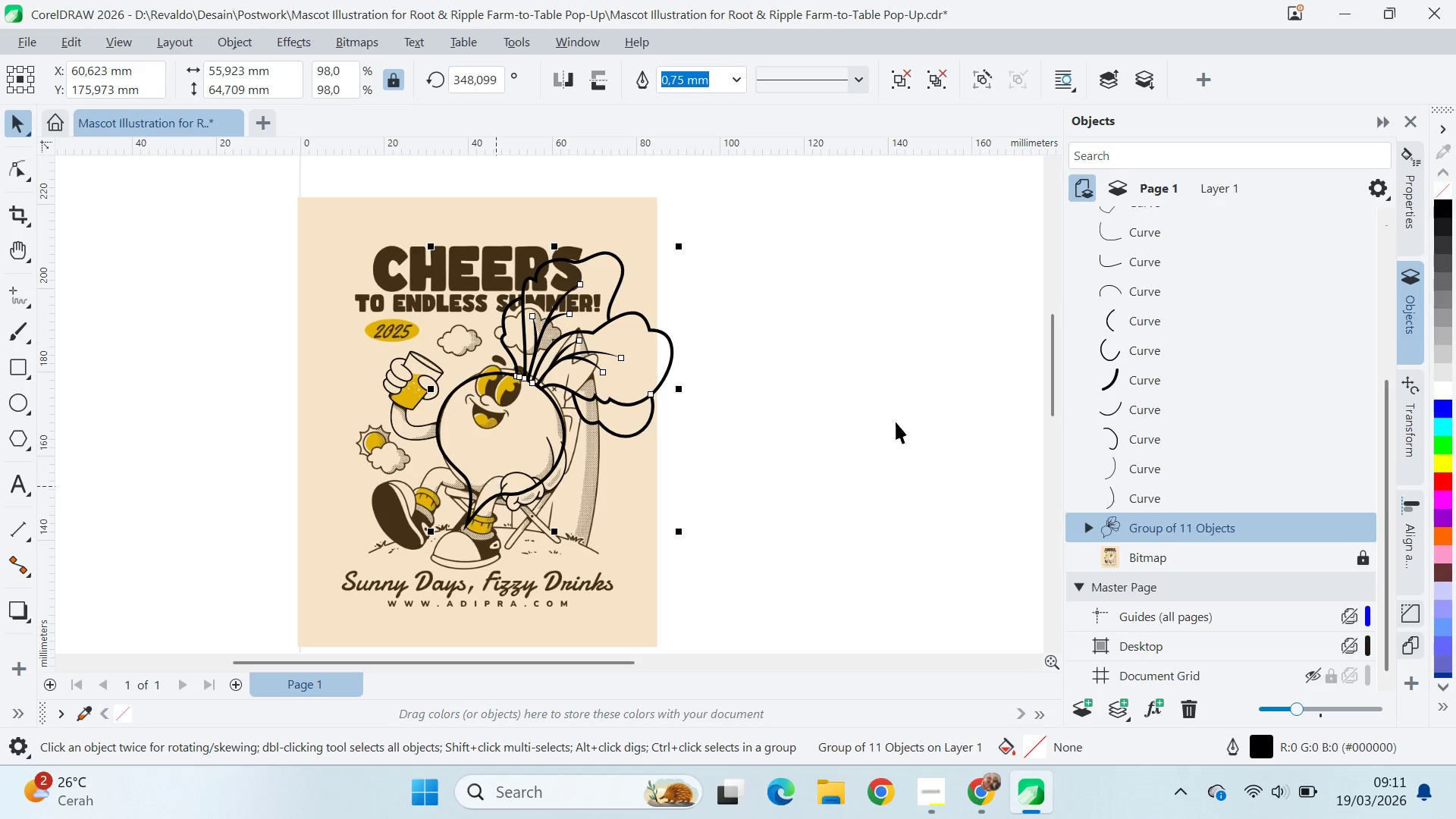 
left_click([914, 419])
 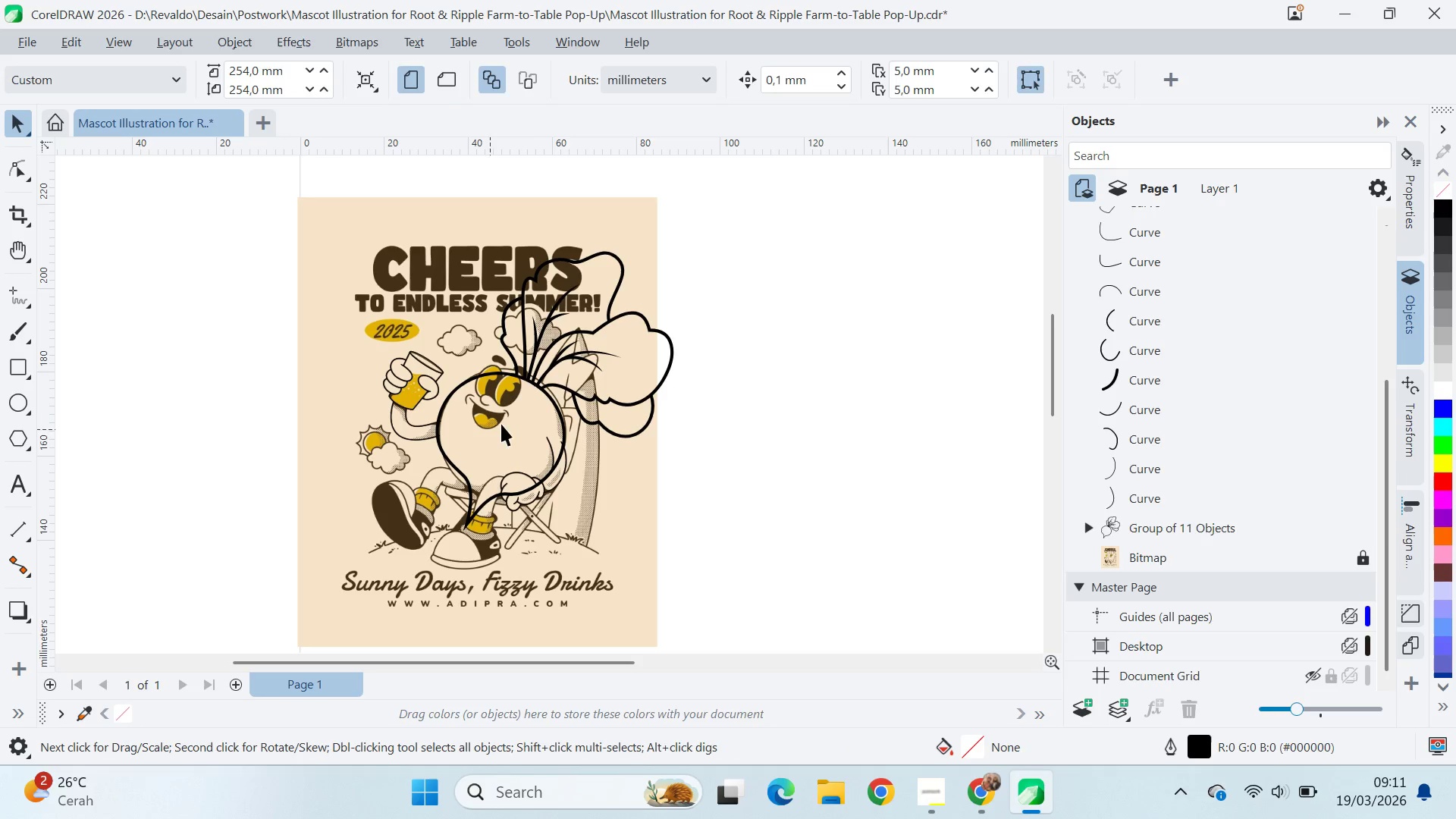 
left_click([532, 411])
 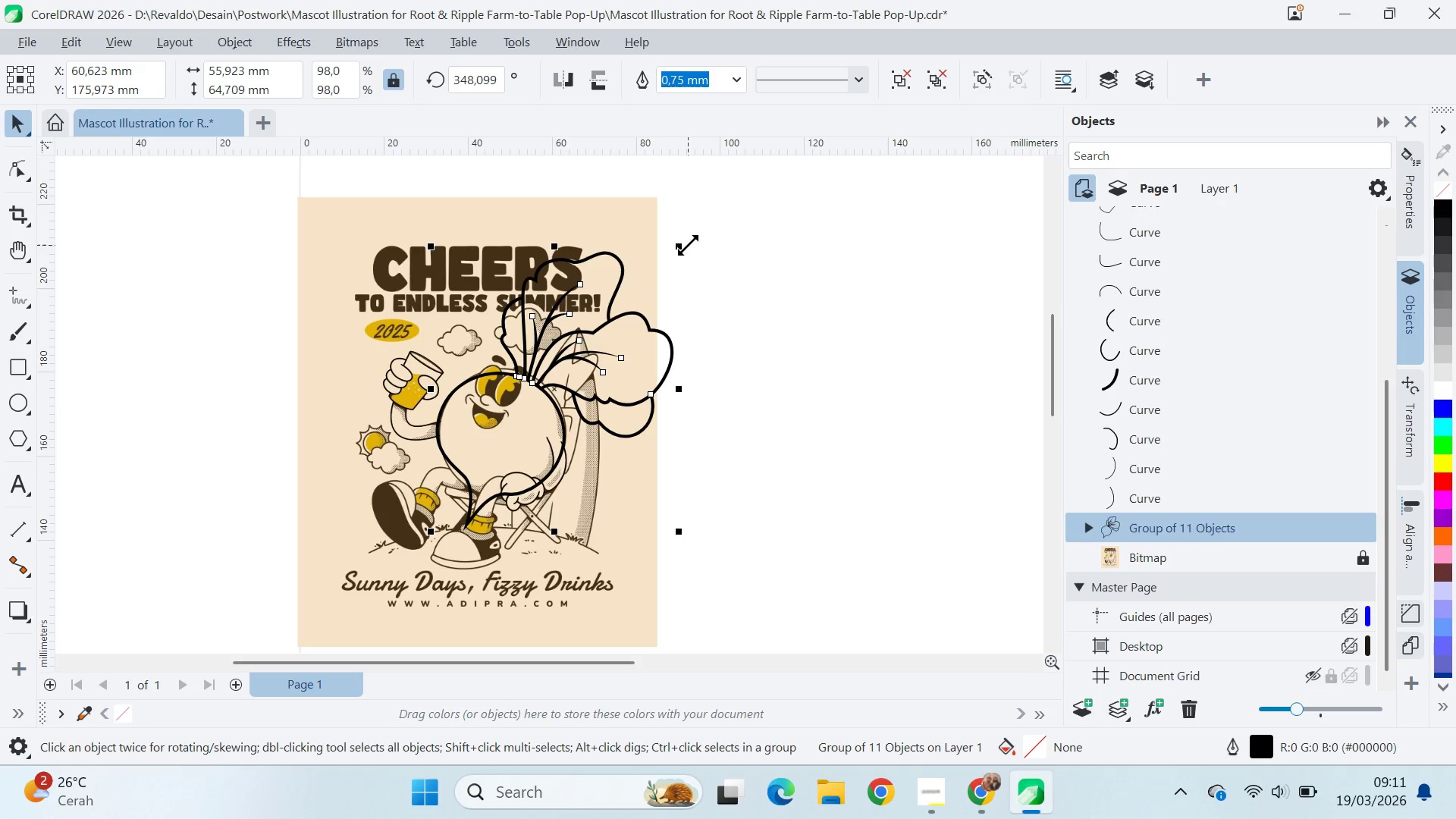 
left_click_drag(start_coordinate=[688, 245], to_coordinate=[693, 237])
 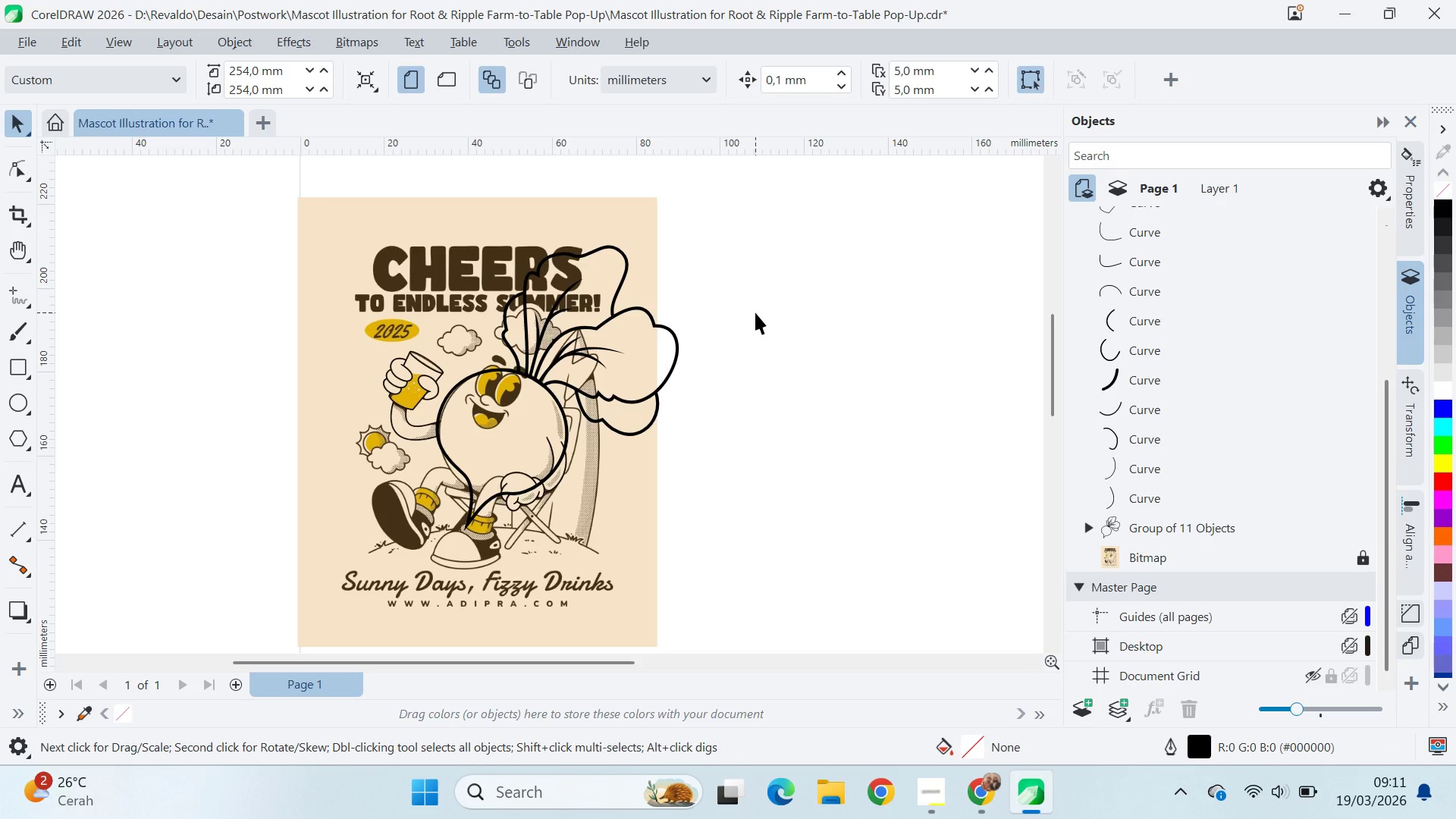 
wait(13.62)
 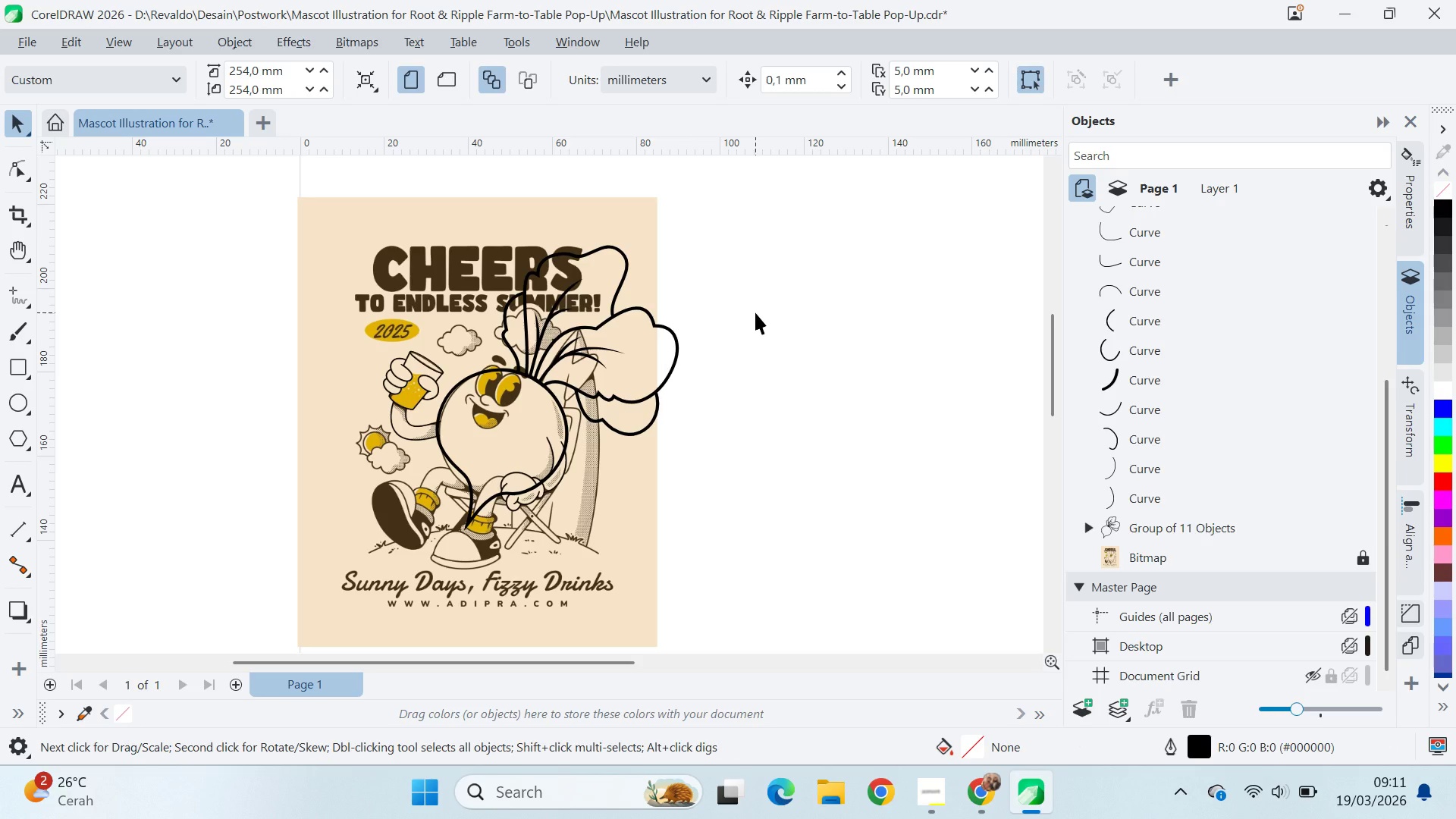 
left_click([494, 503])
 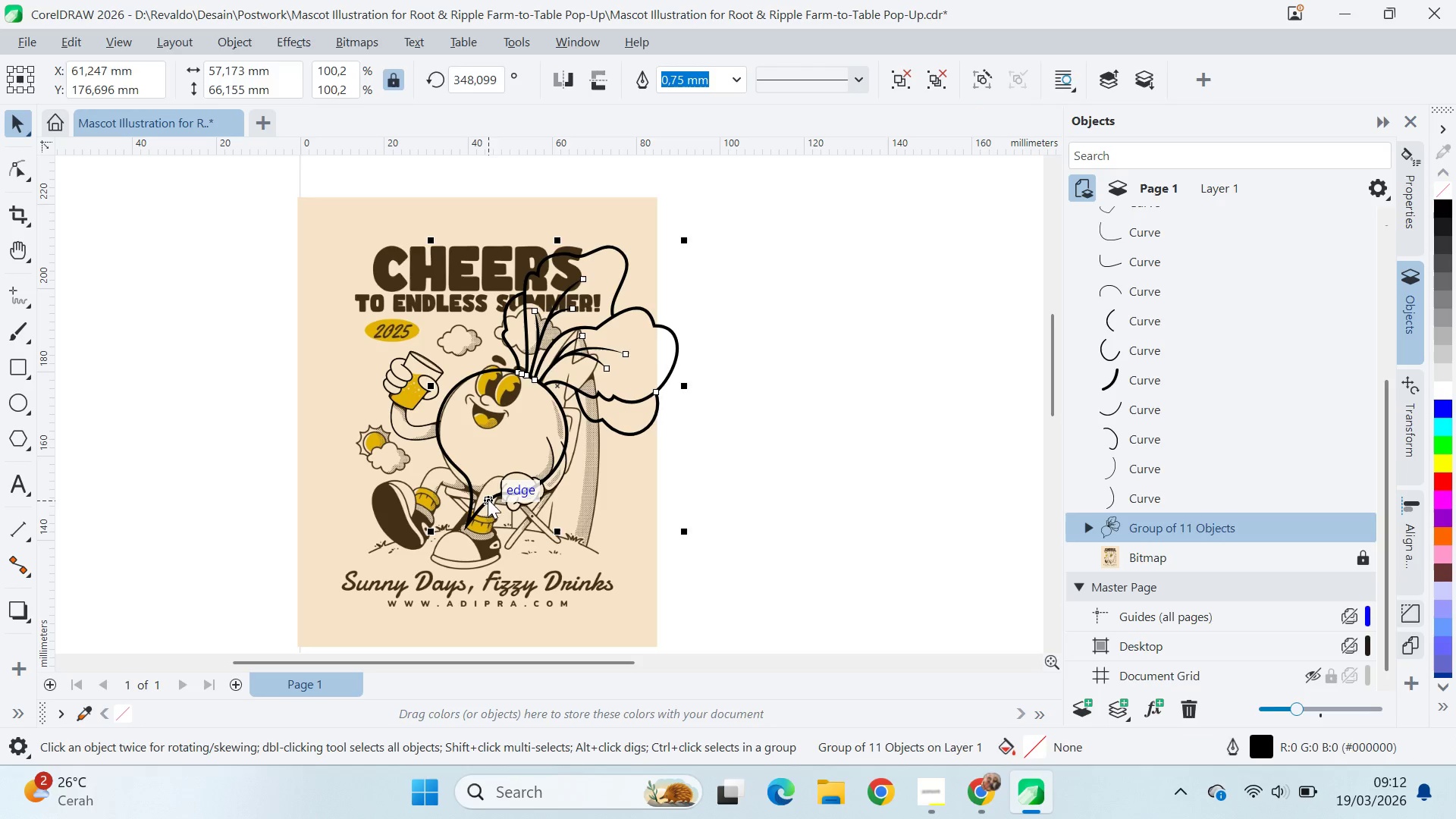 
key(A)
 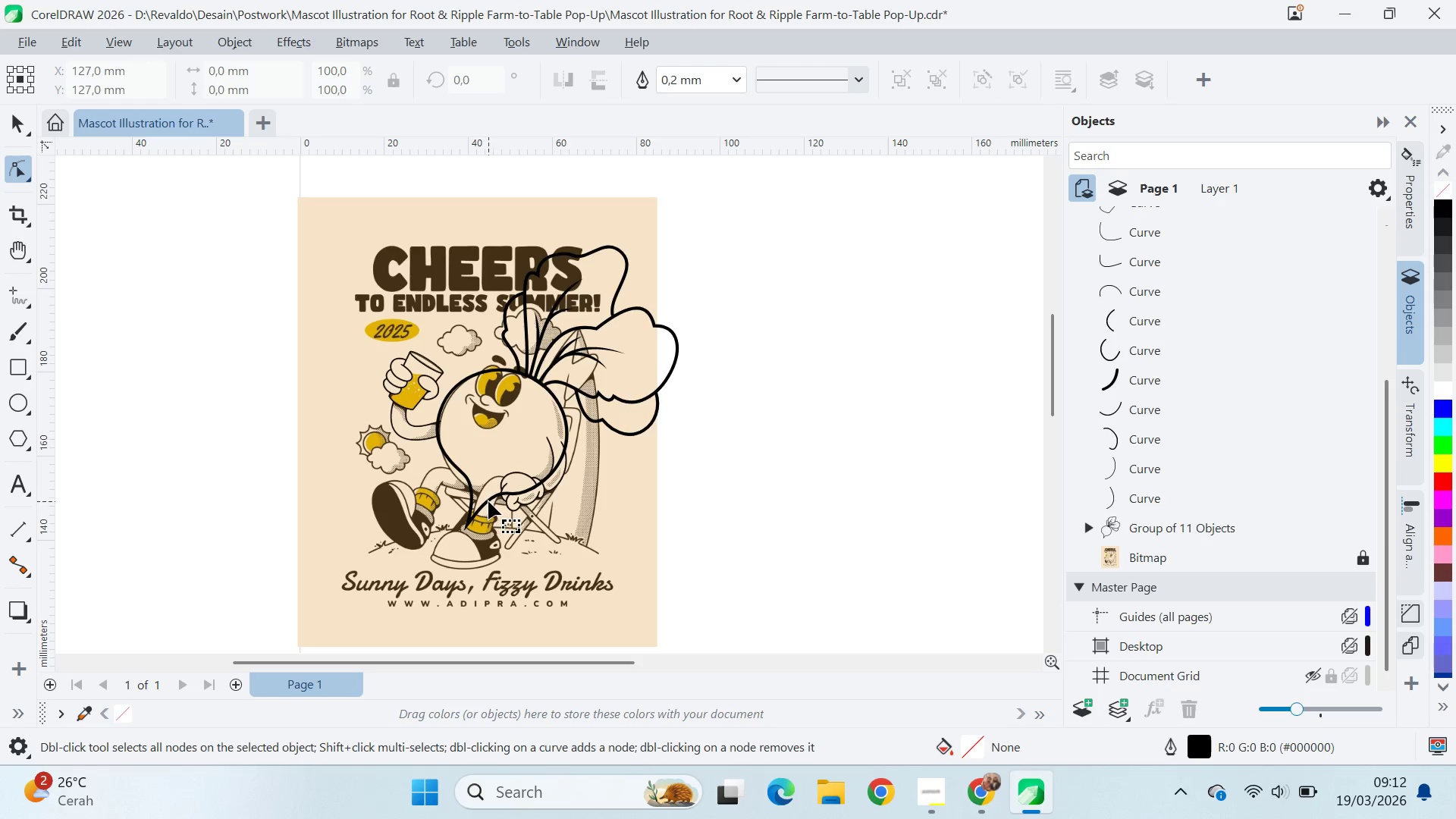 
double_click([488, 502])
 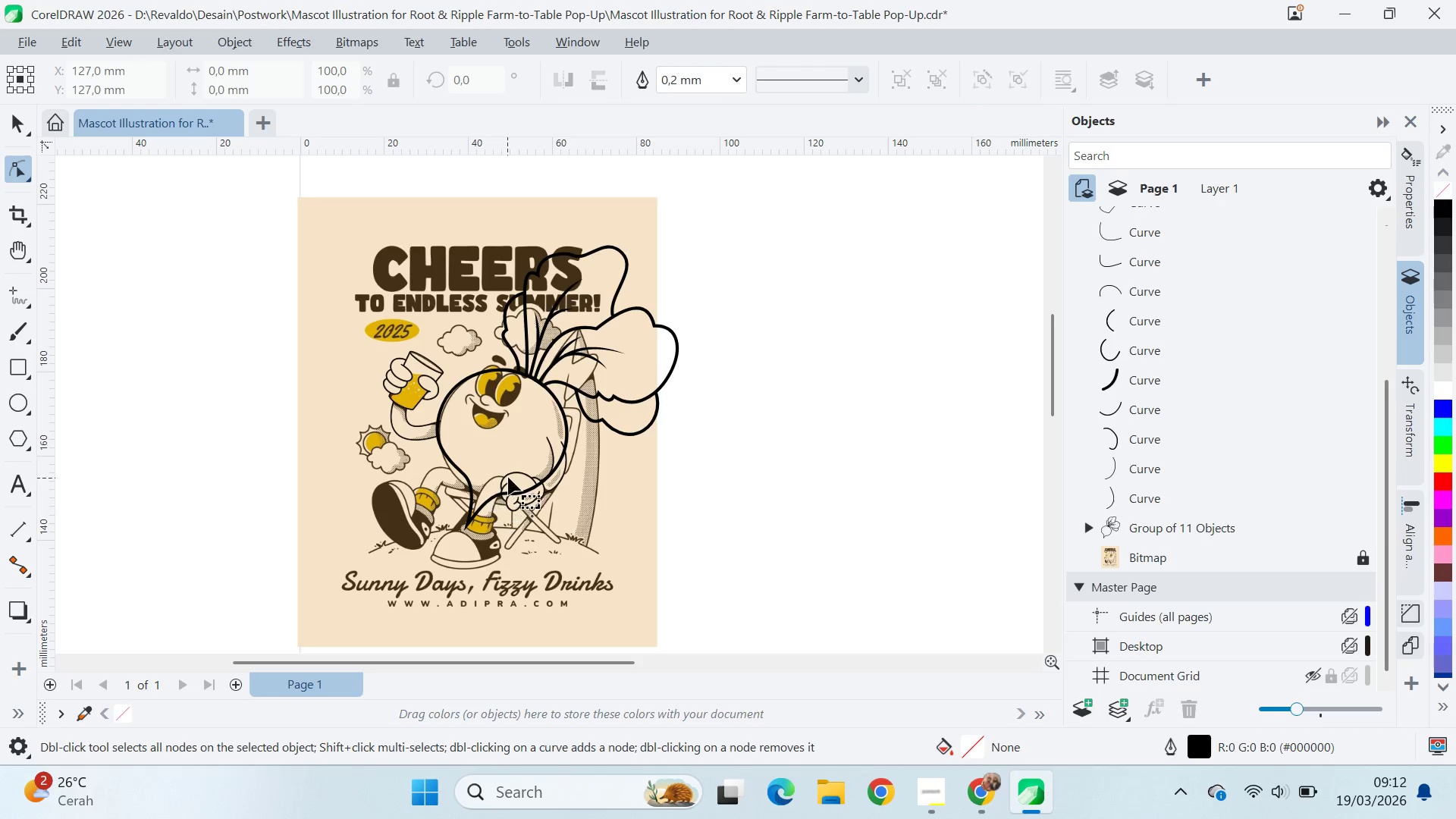 
key(V)
 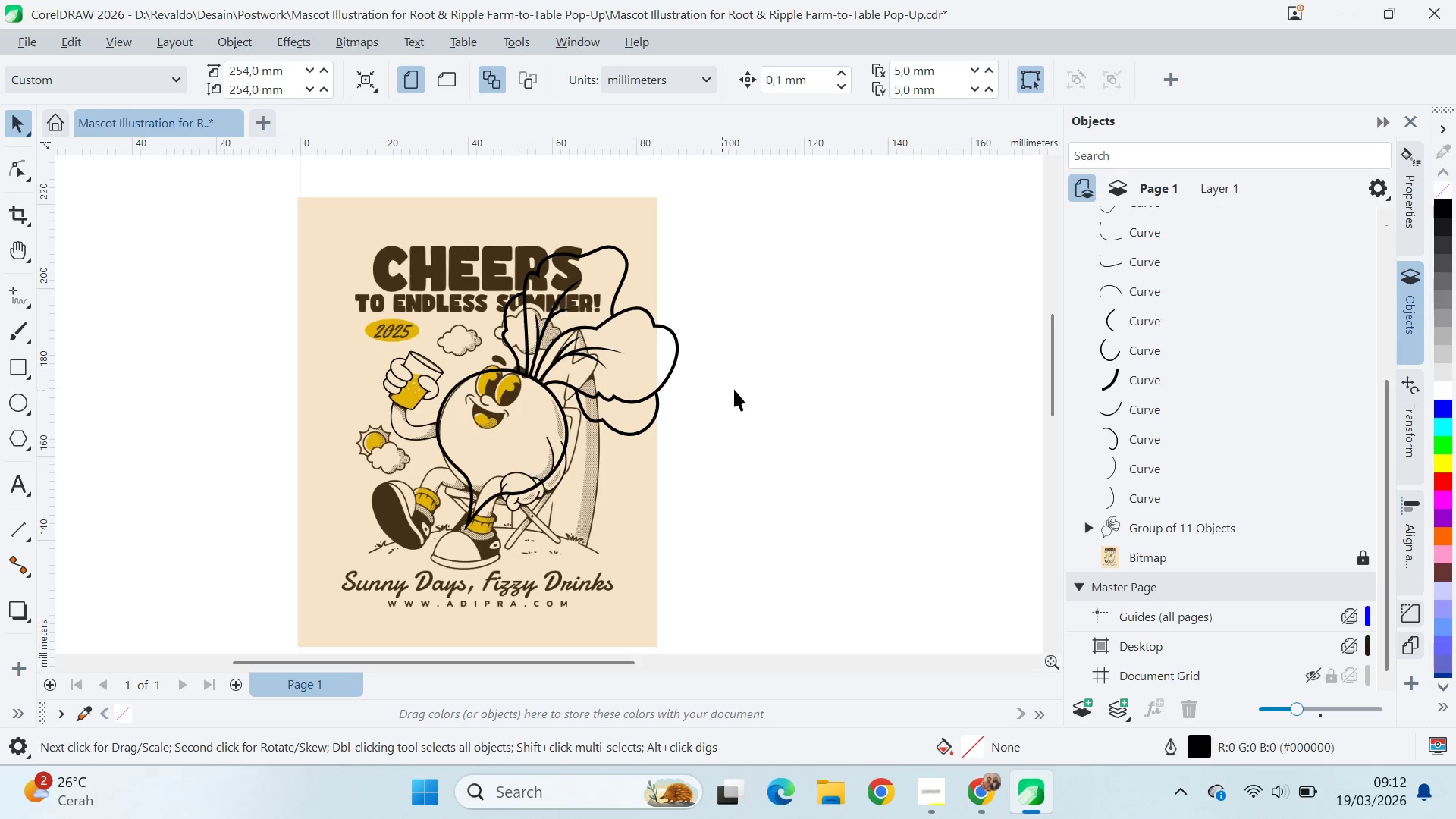 
left_click([737, 388])
 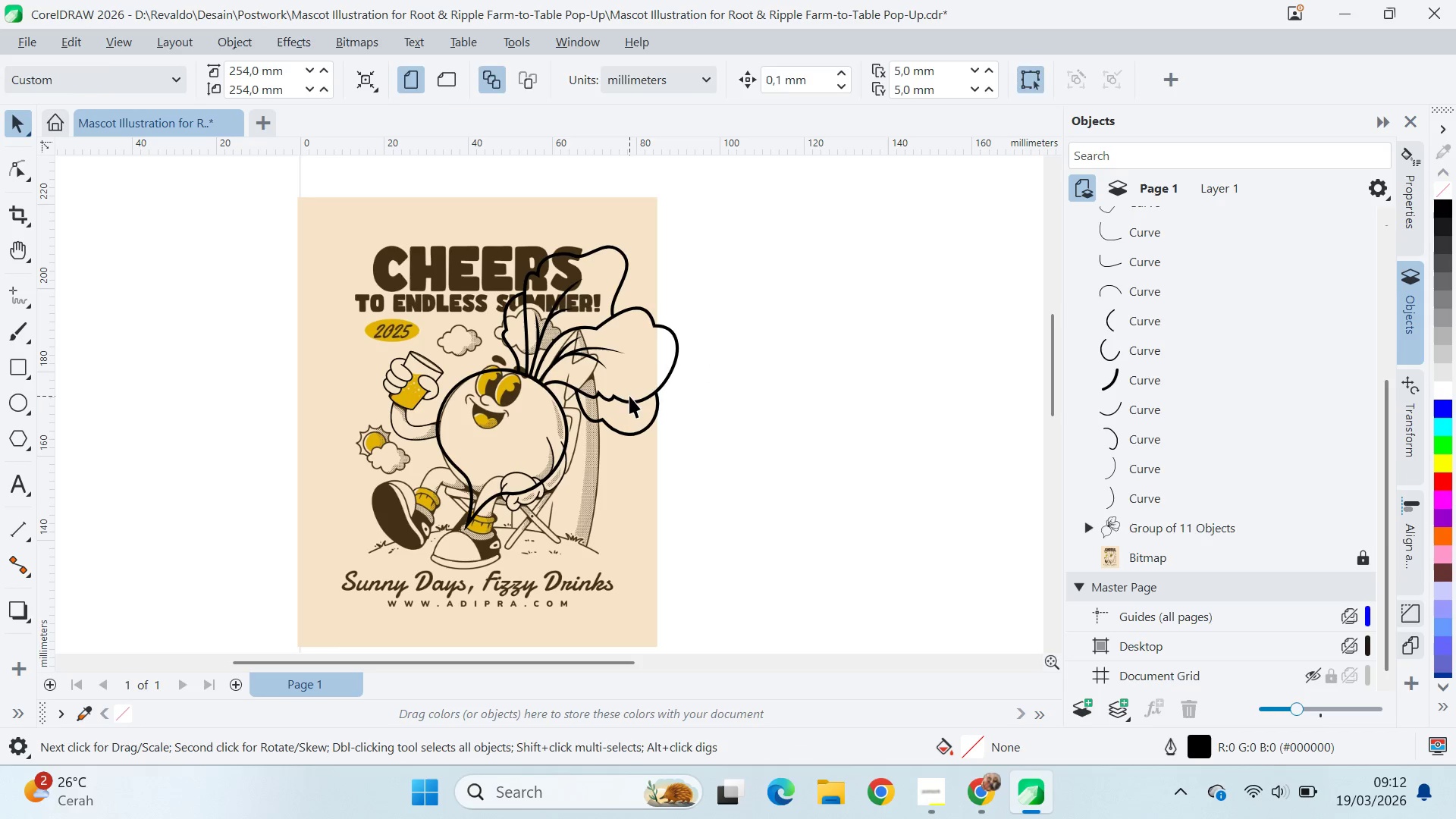 
left_click_drag(start_coordinate=[629, 395], to_coordinate=[896, 414])
 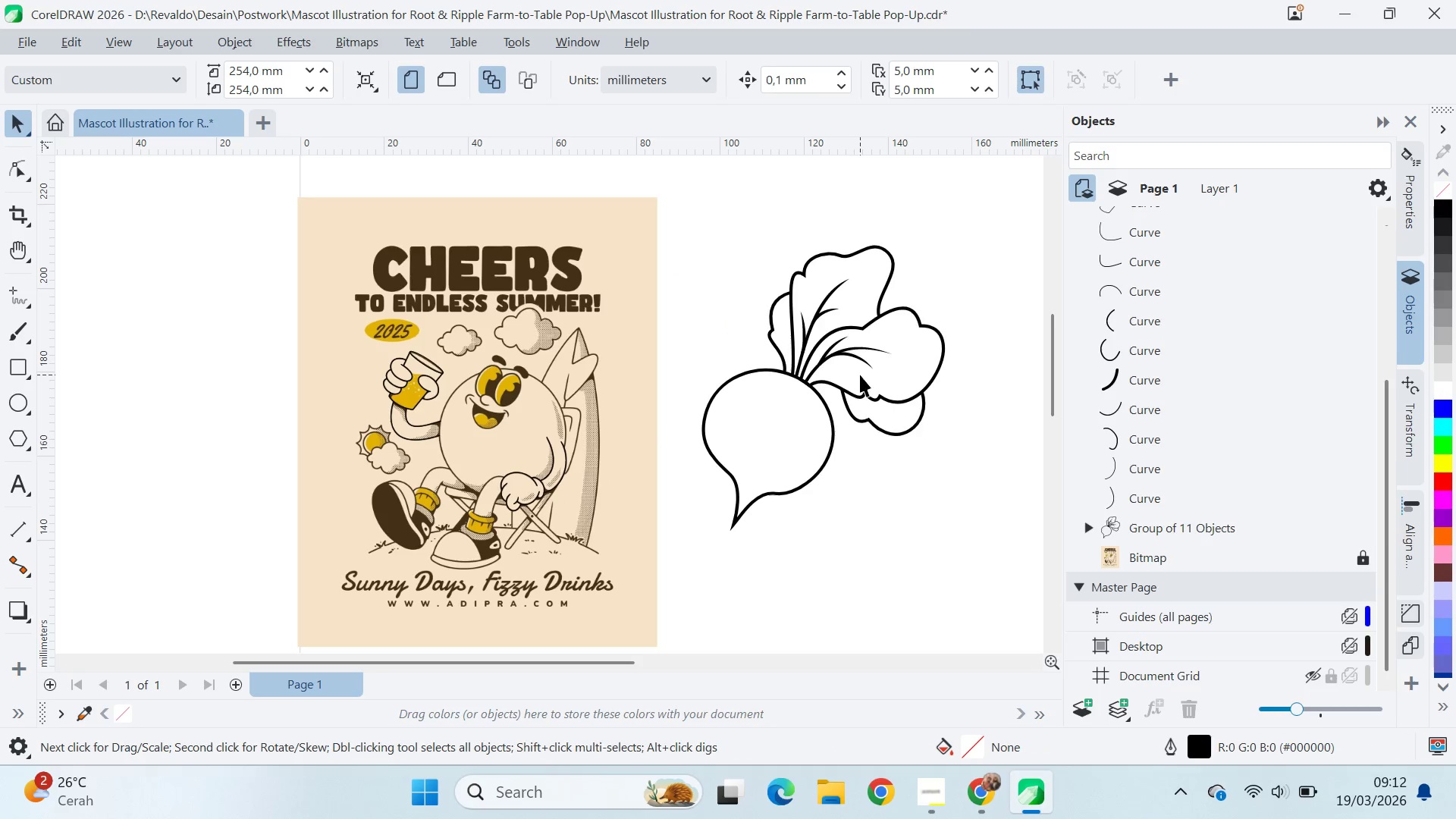 
hold_key(key=ShiftLeft, duration=0.48)
 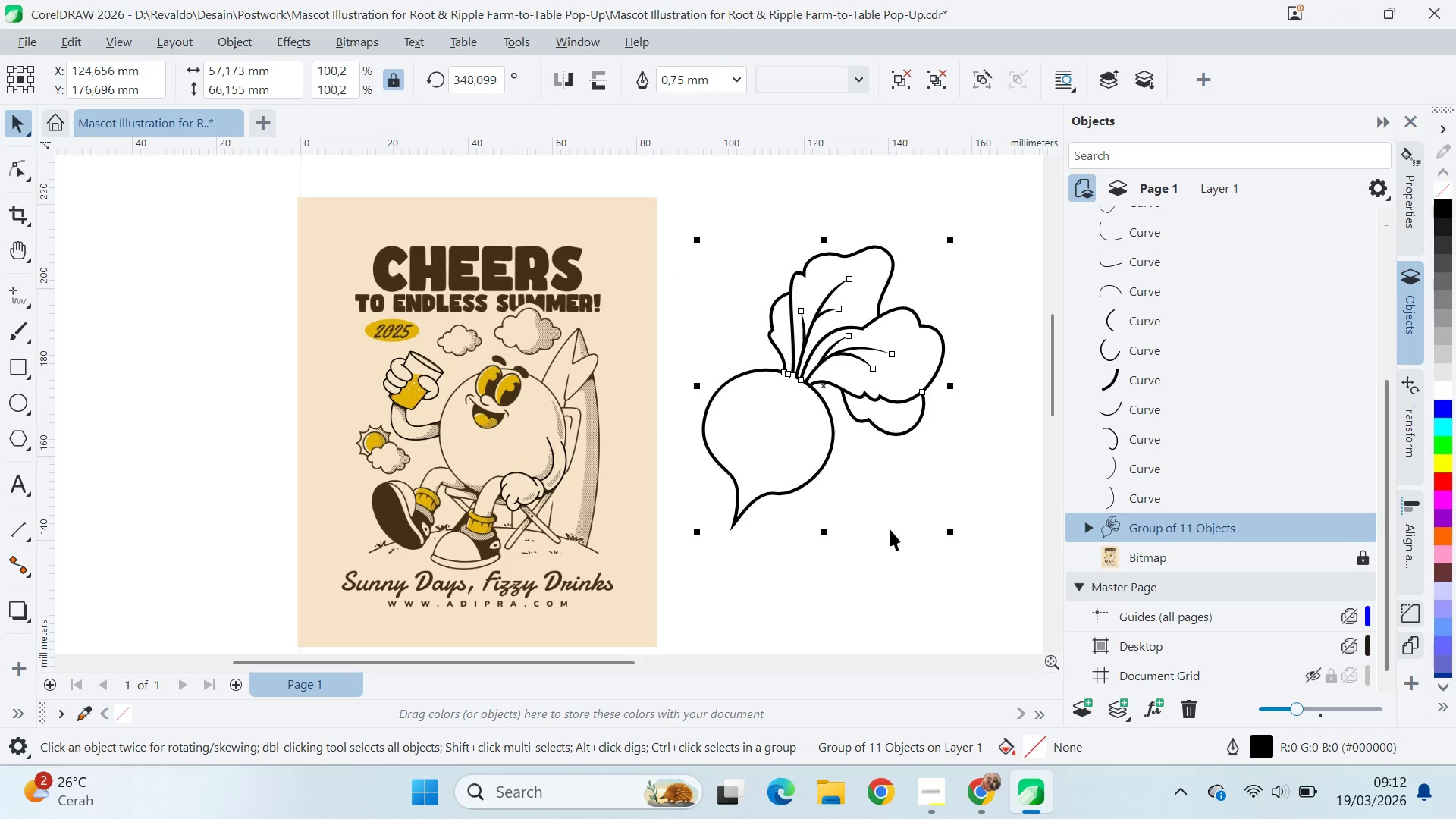 
left_click([890, 529])
 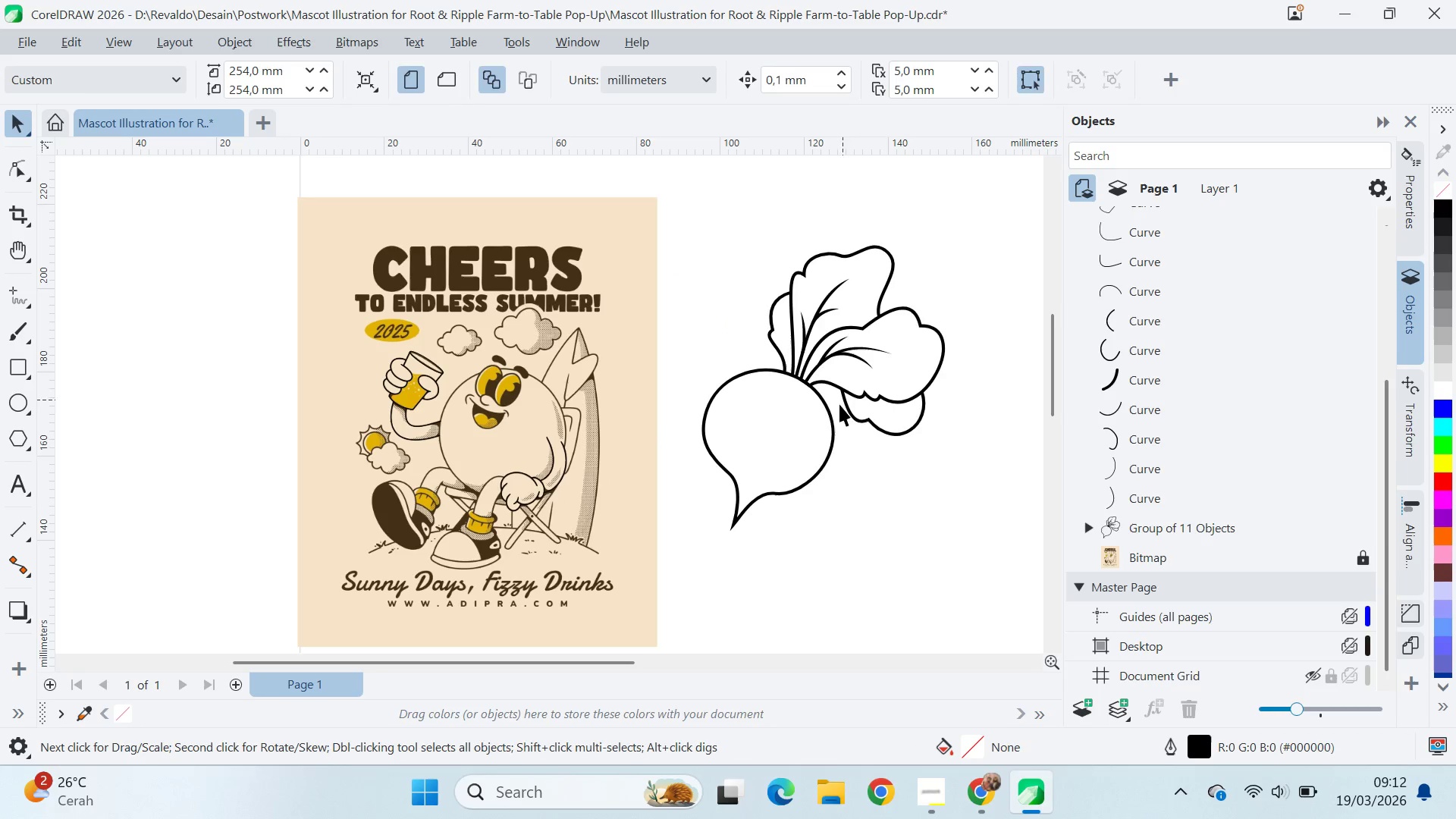 
left_click([833, 410])
 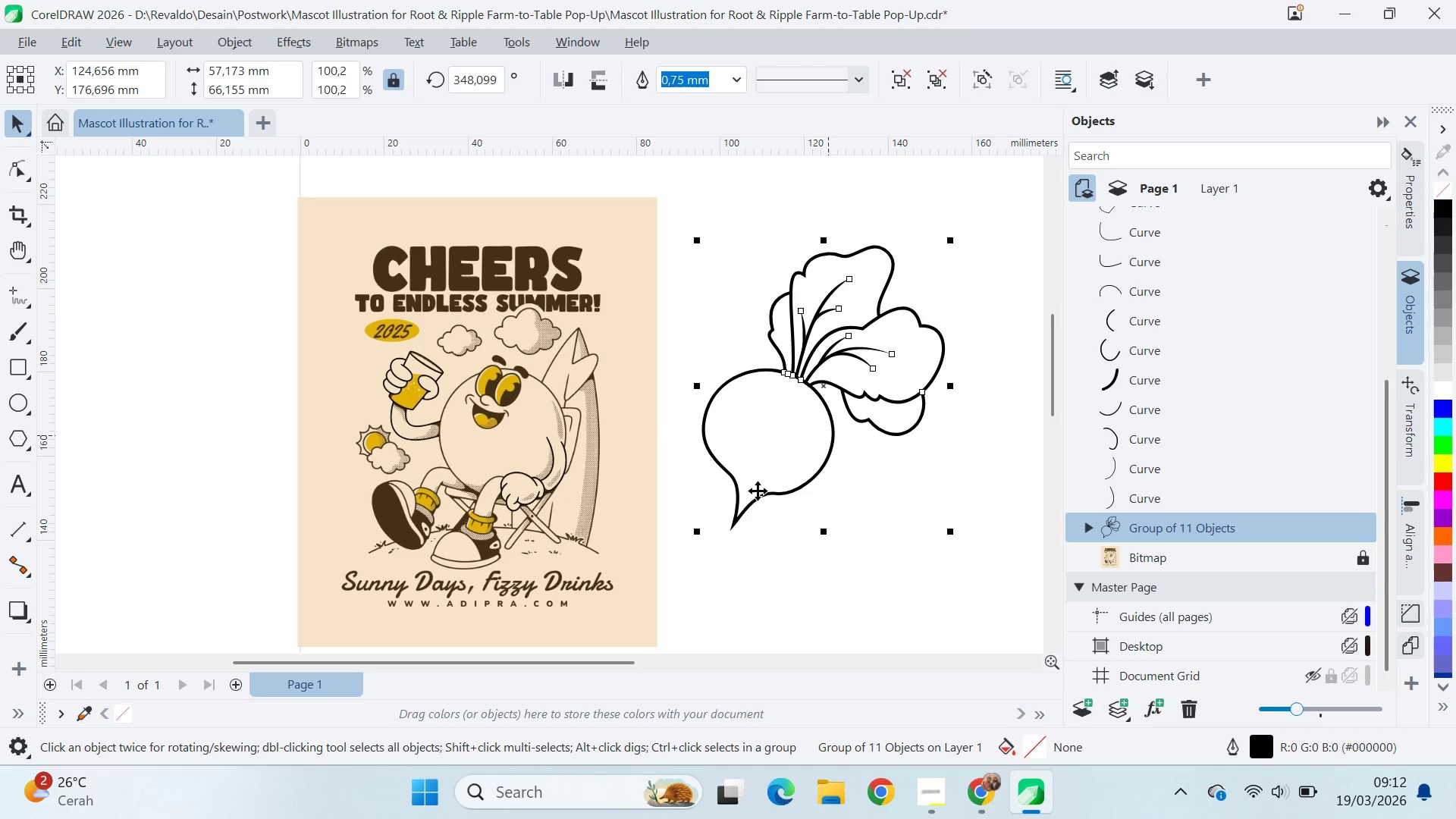 
type(av)
 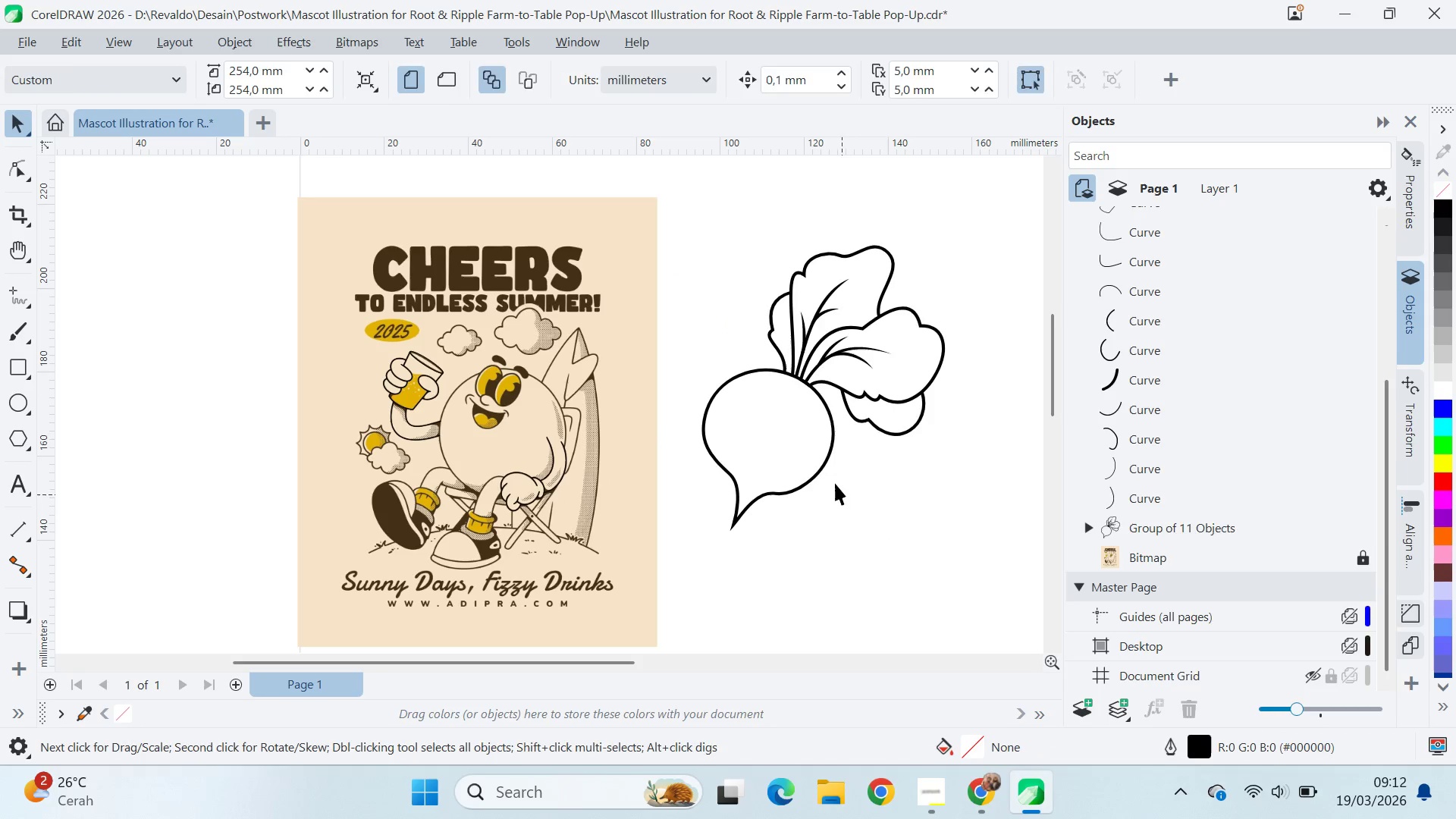 
left_click([827, 471])
 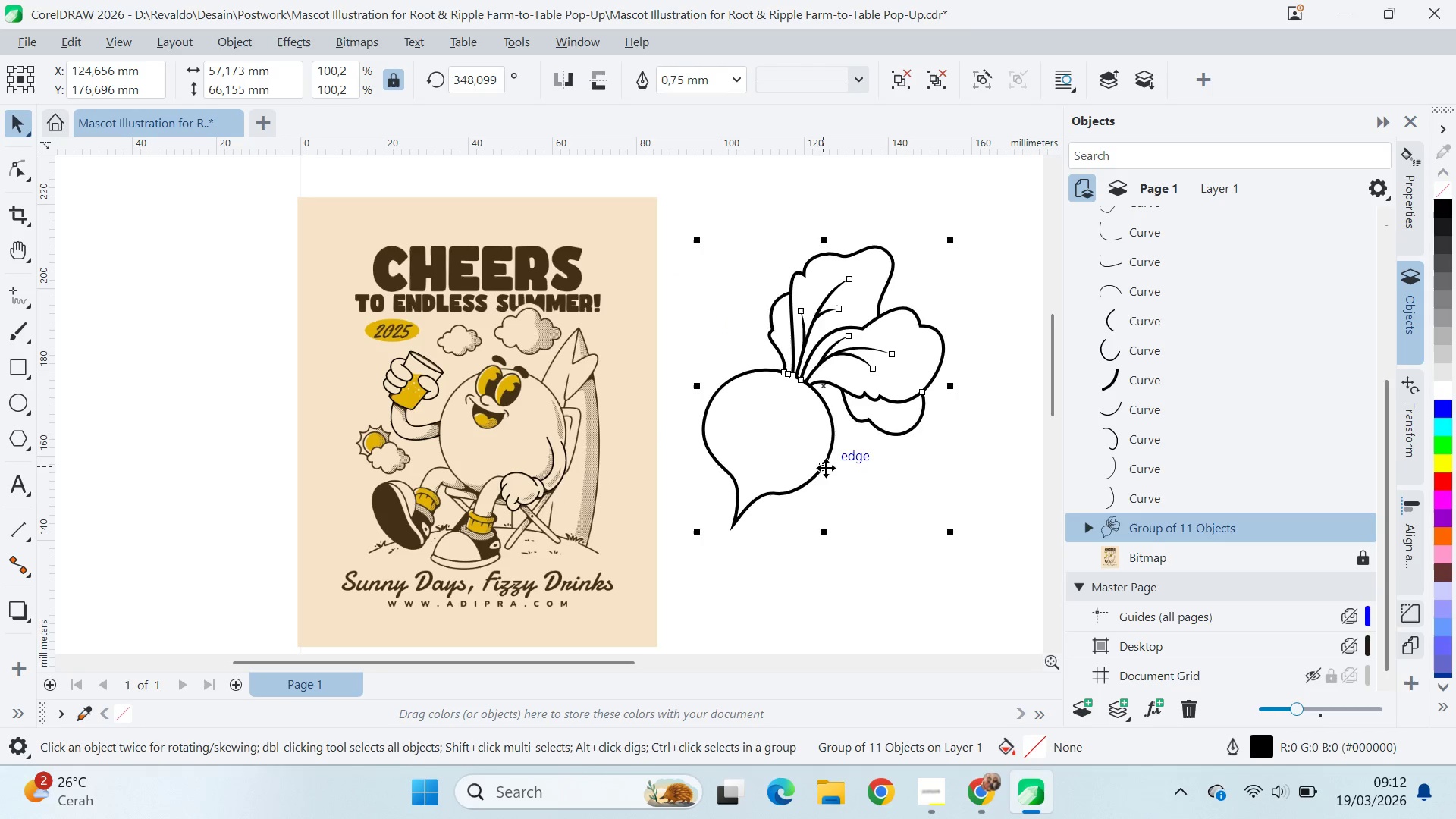 
key(Control+U)
 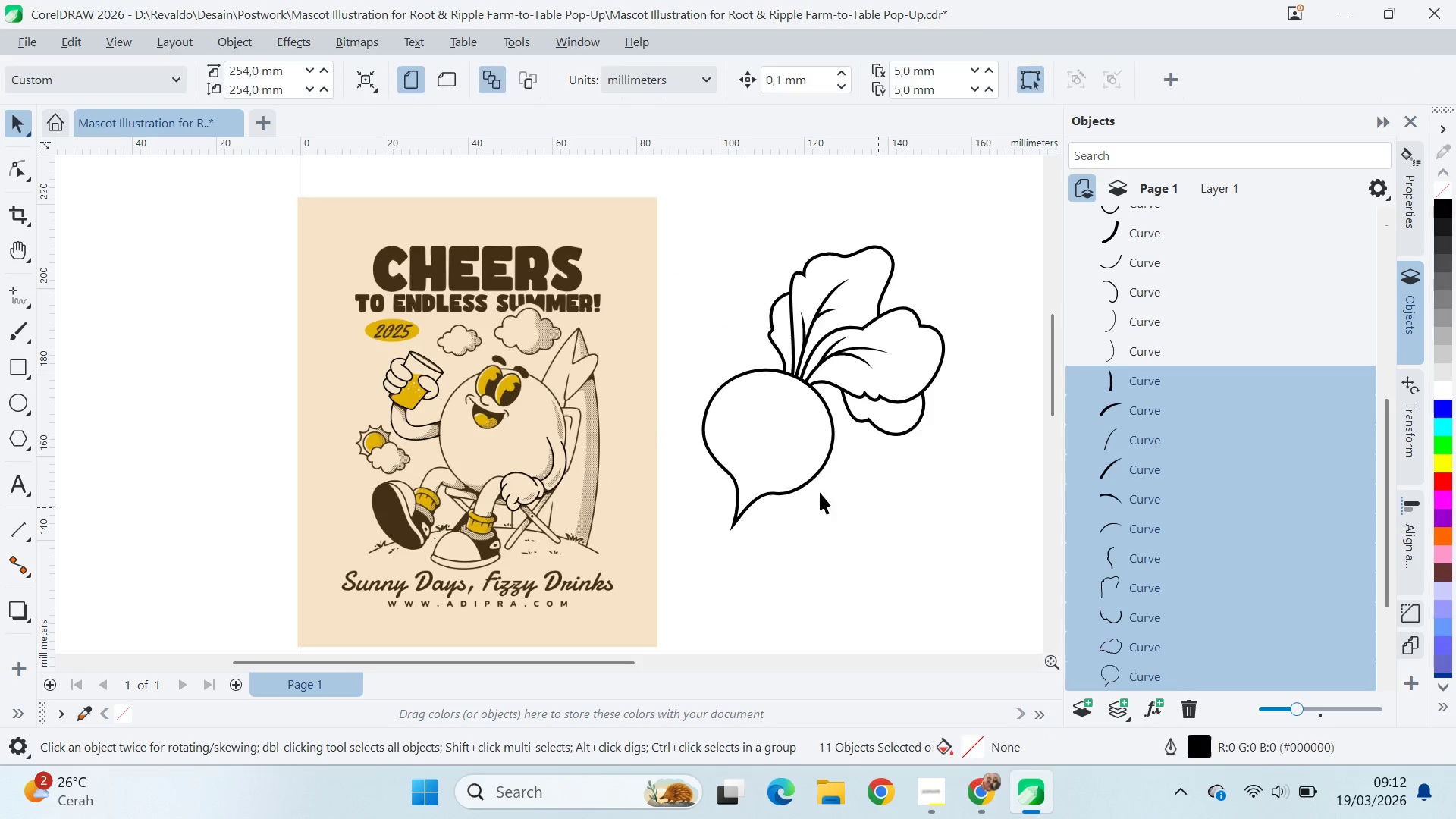 
double_click([796, 485])
 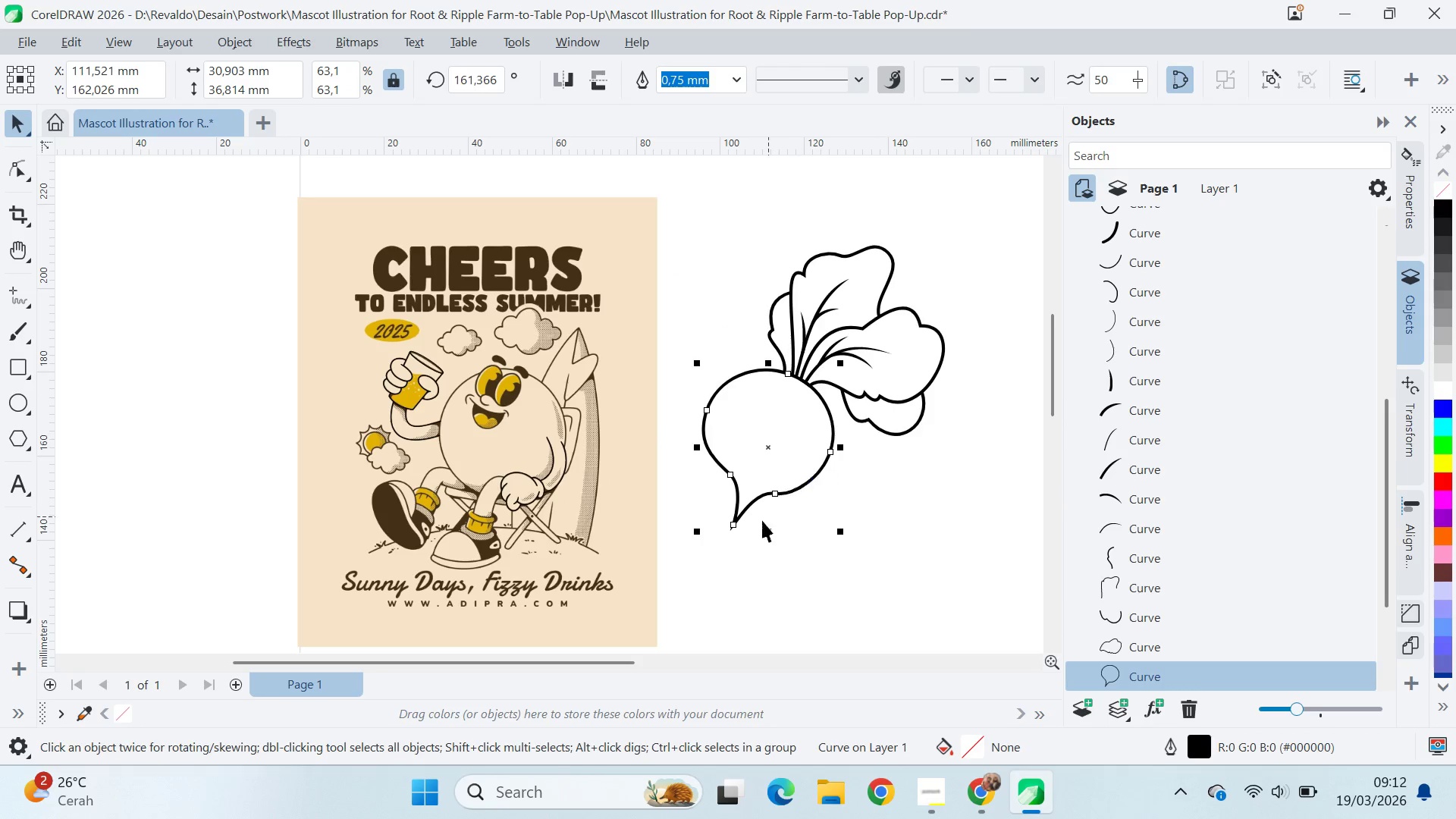 
key(A)
 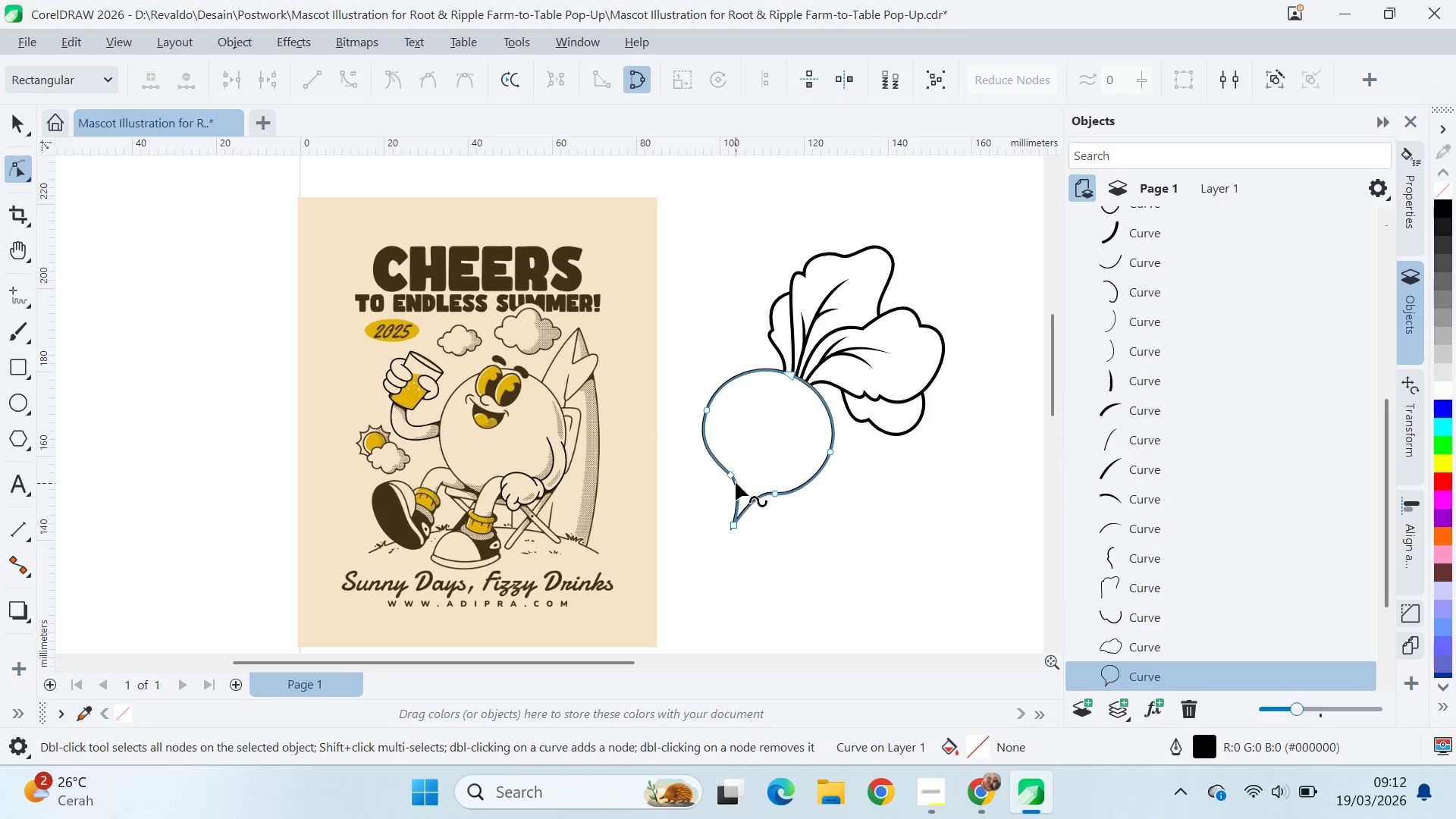 
left_click_drag(start_coordinate=[733, 475], to_coordinate=[723, 474])
 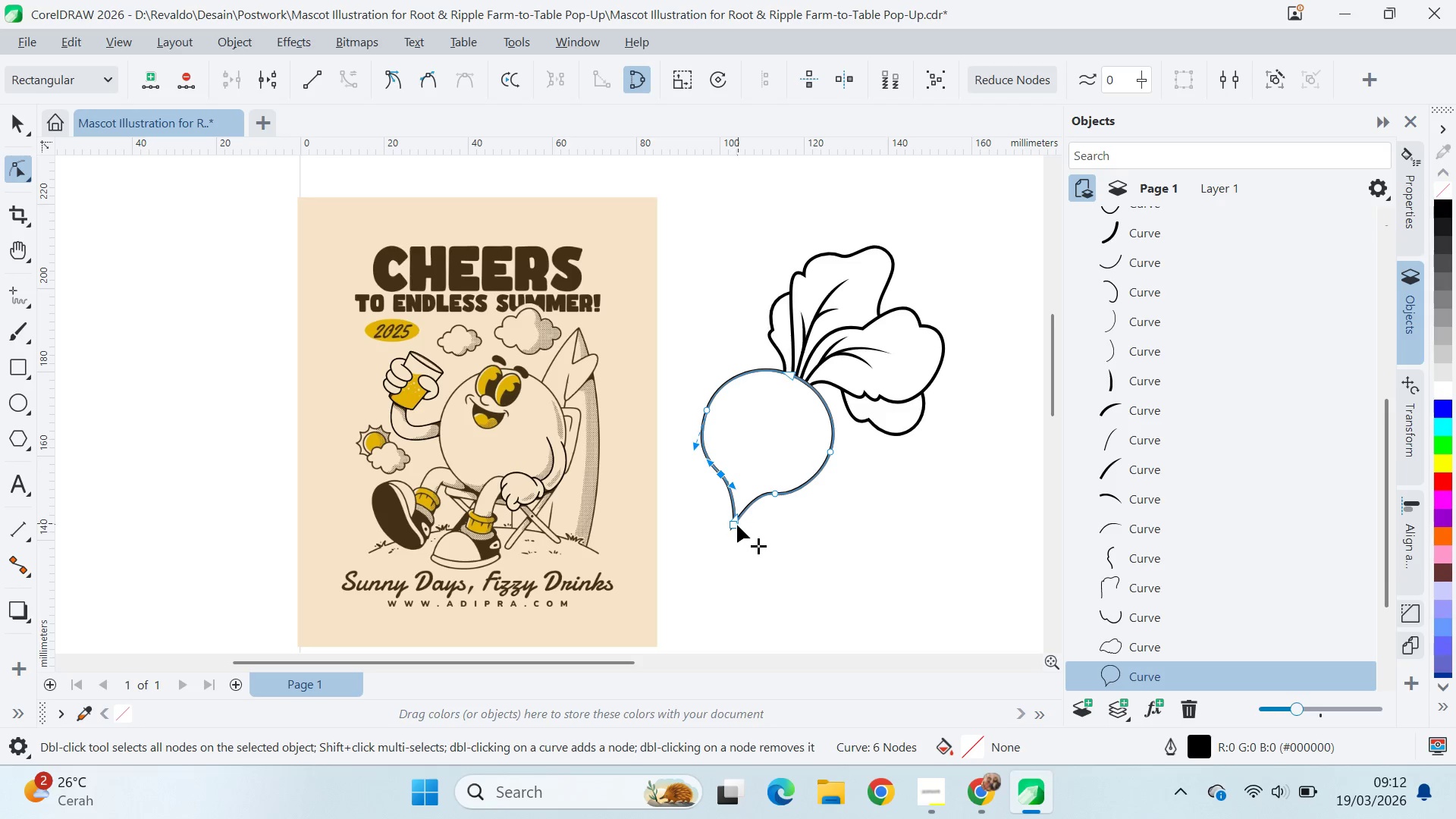 
left_click_drag(start_coordinate=[736, 525], to_coordinate=[721, 518])
 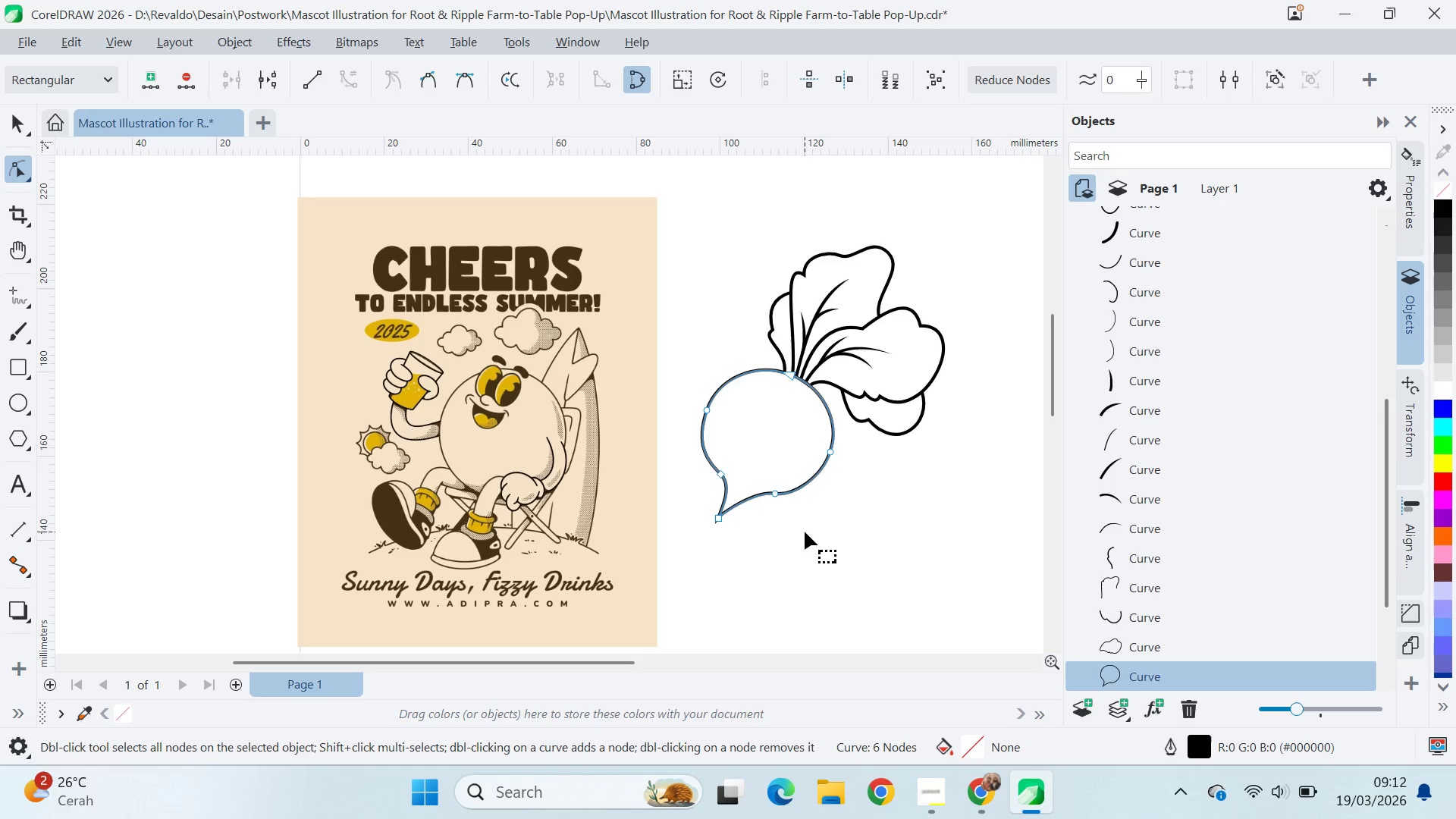 
key(V)
 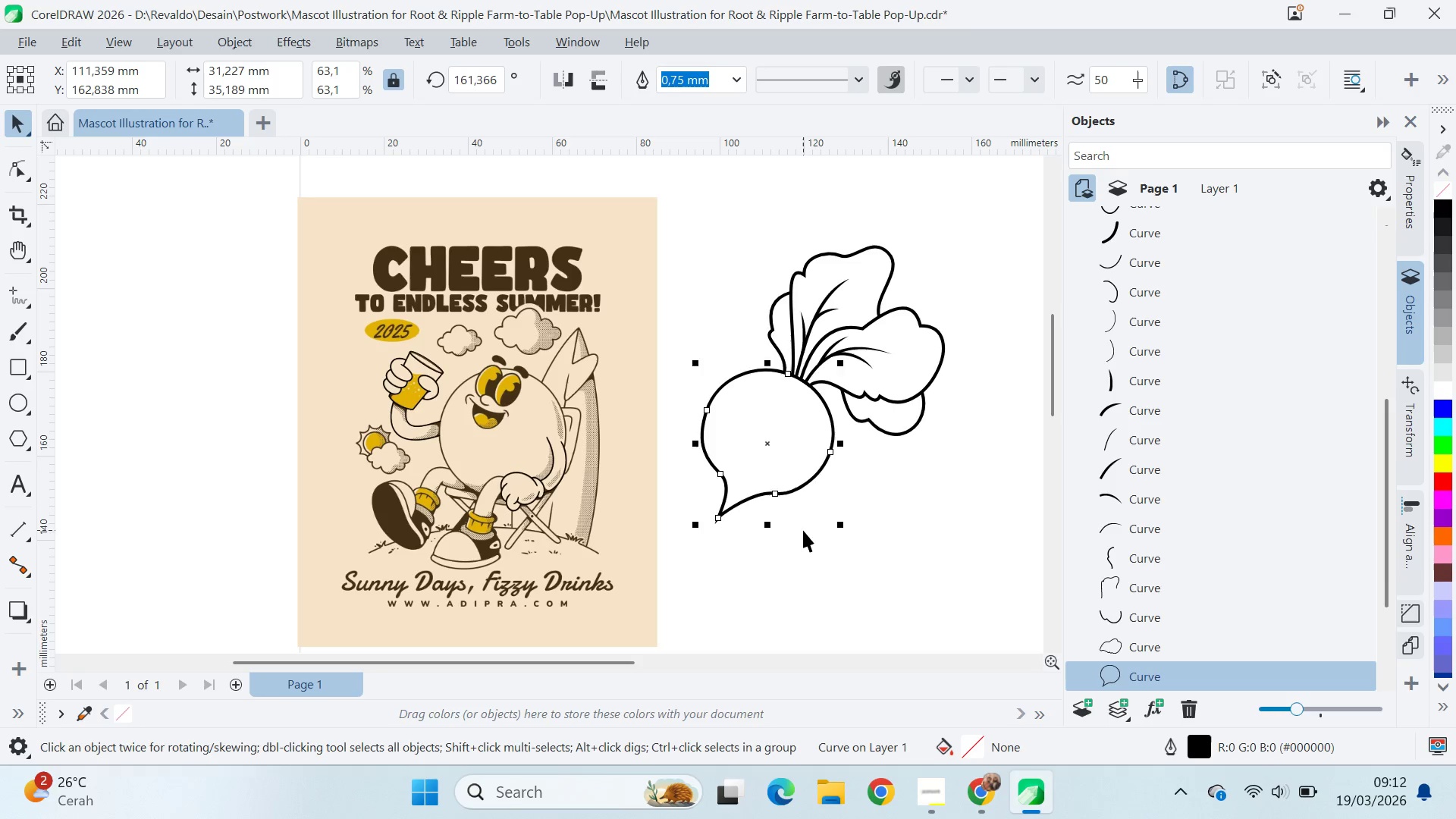 
left_click([803, 529])
 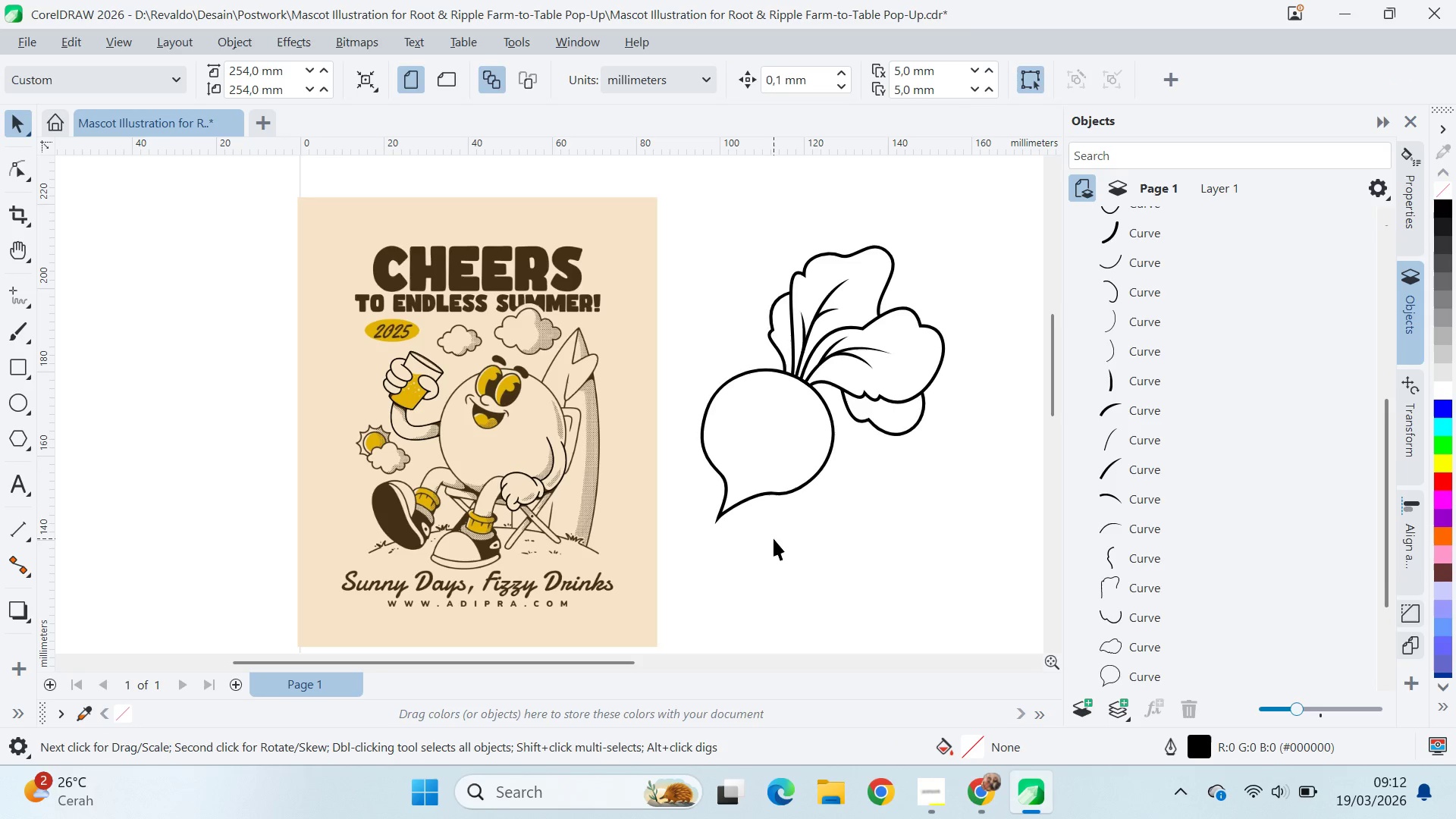 
type(qv)
 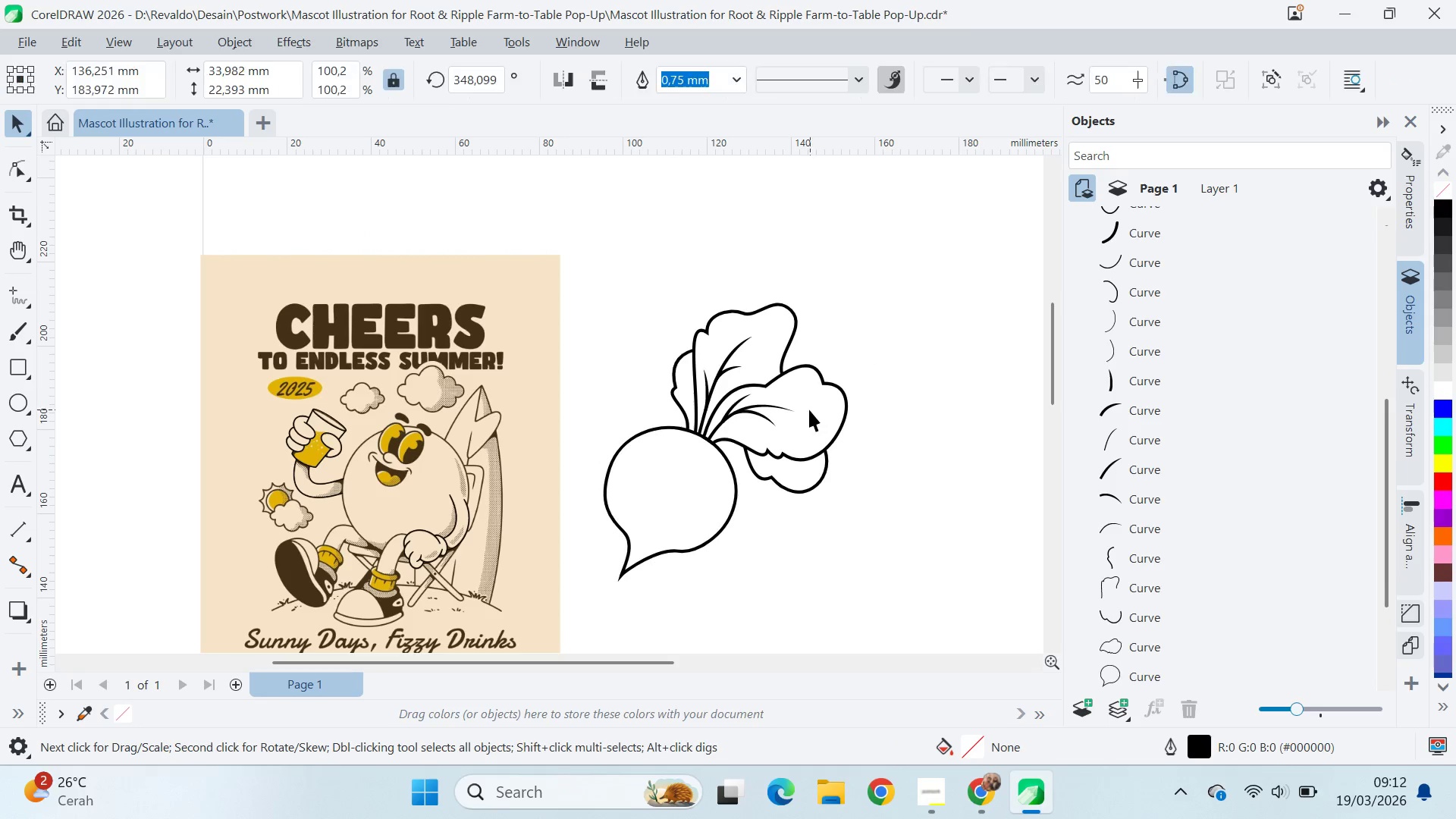 
left_click_drag(start_coordinate=[843, 369], to_coordinate=[746, 427])
 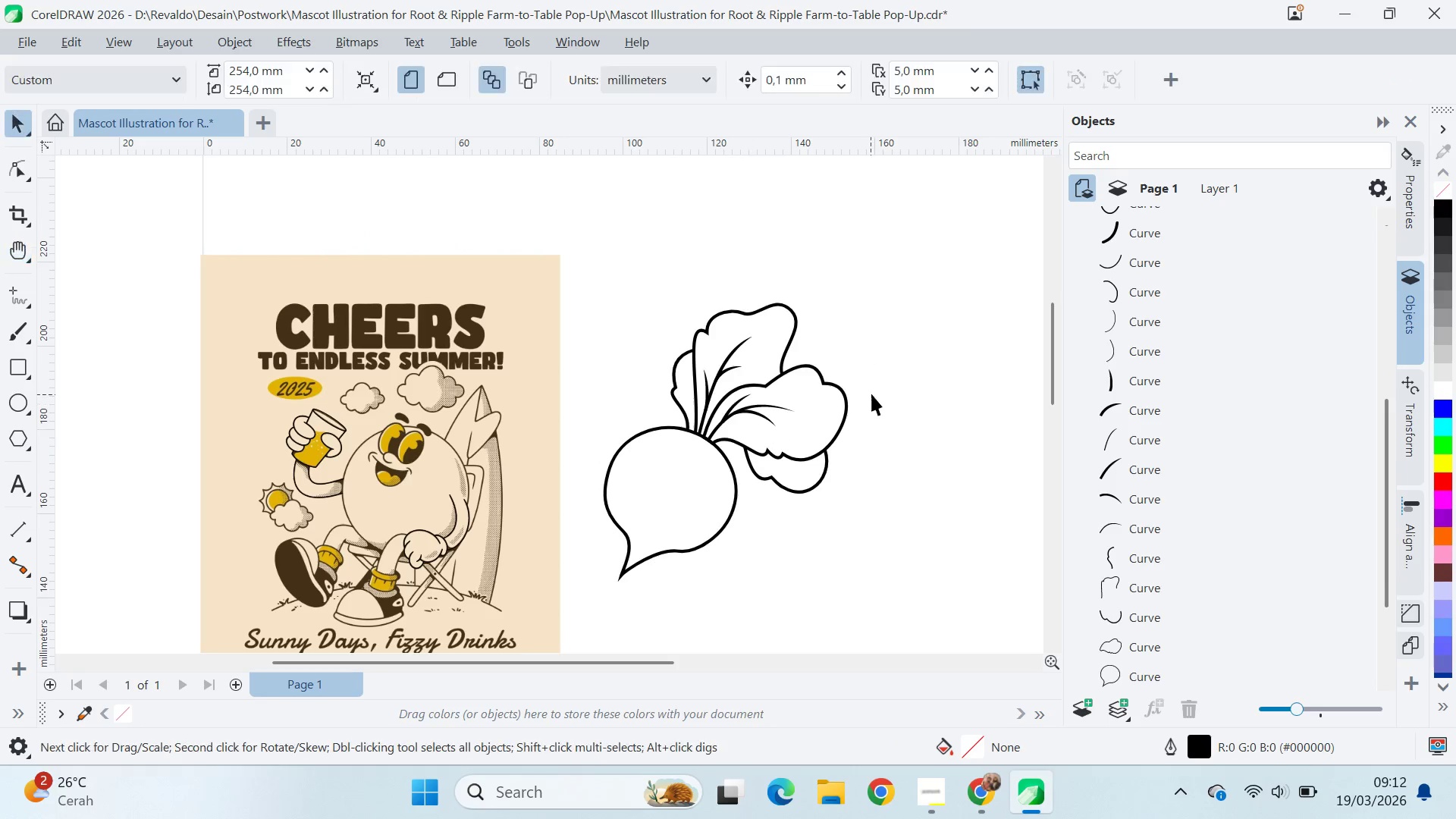 
left_click([871, 393])
 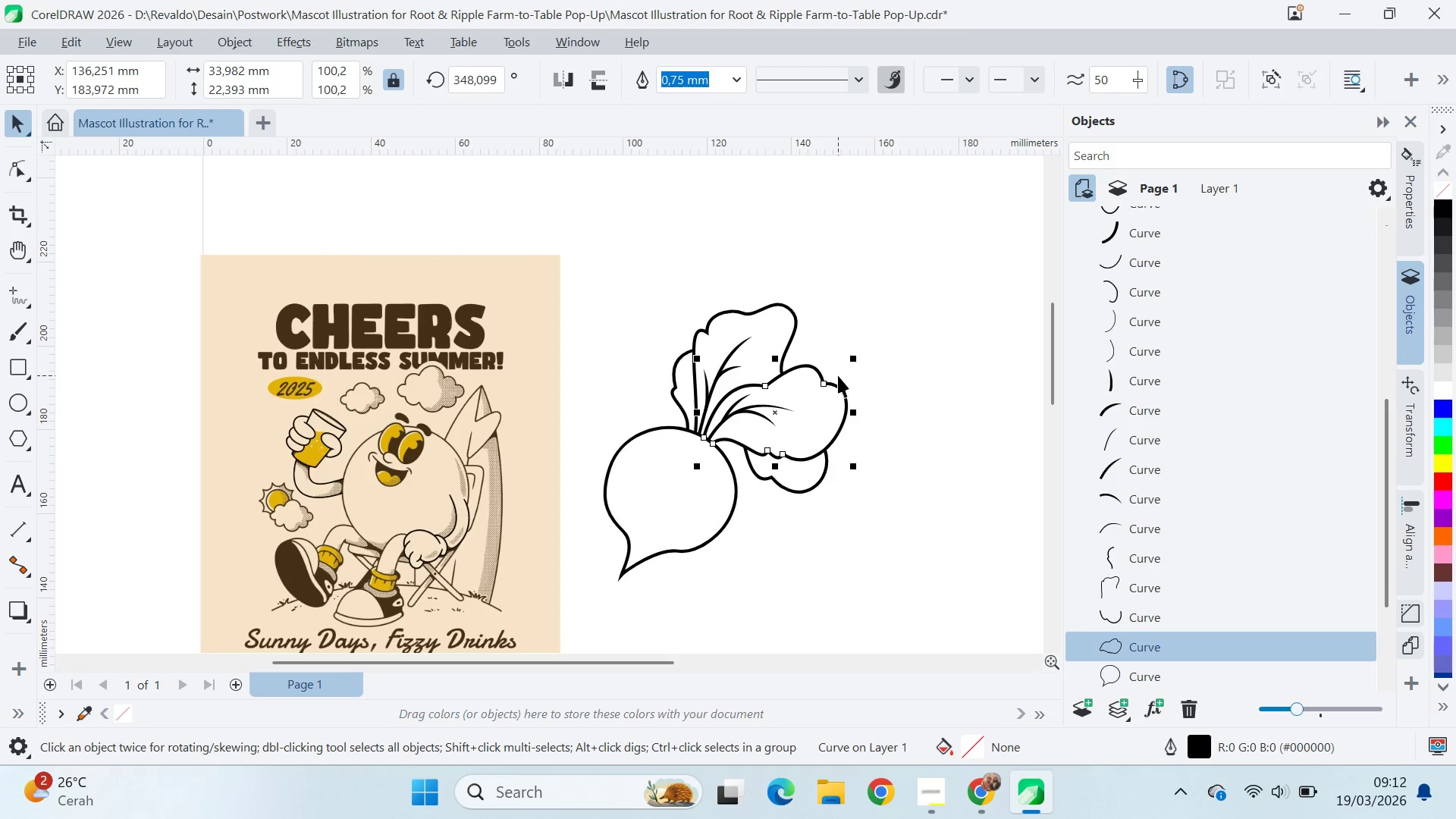 
left_click([874, 360])
 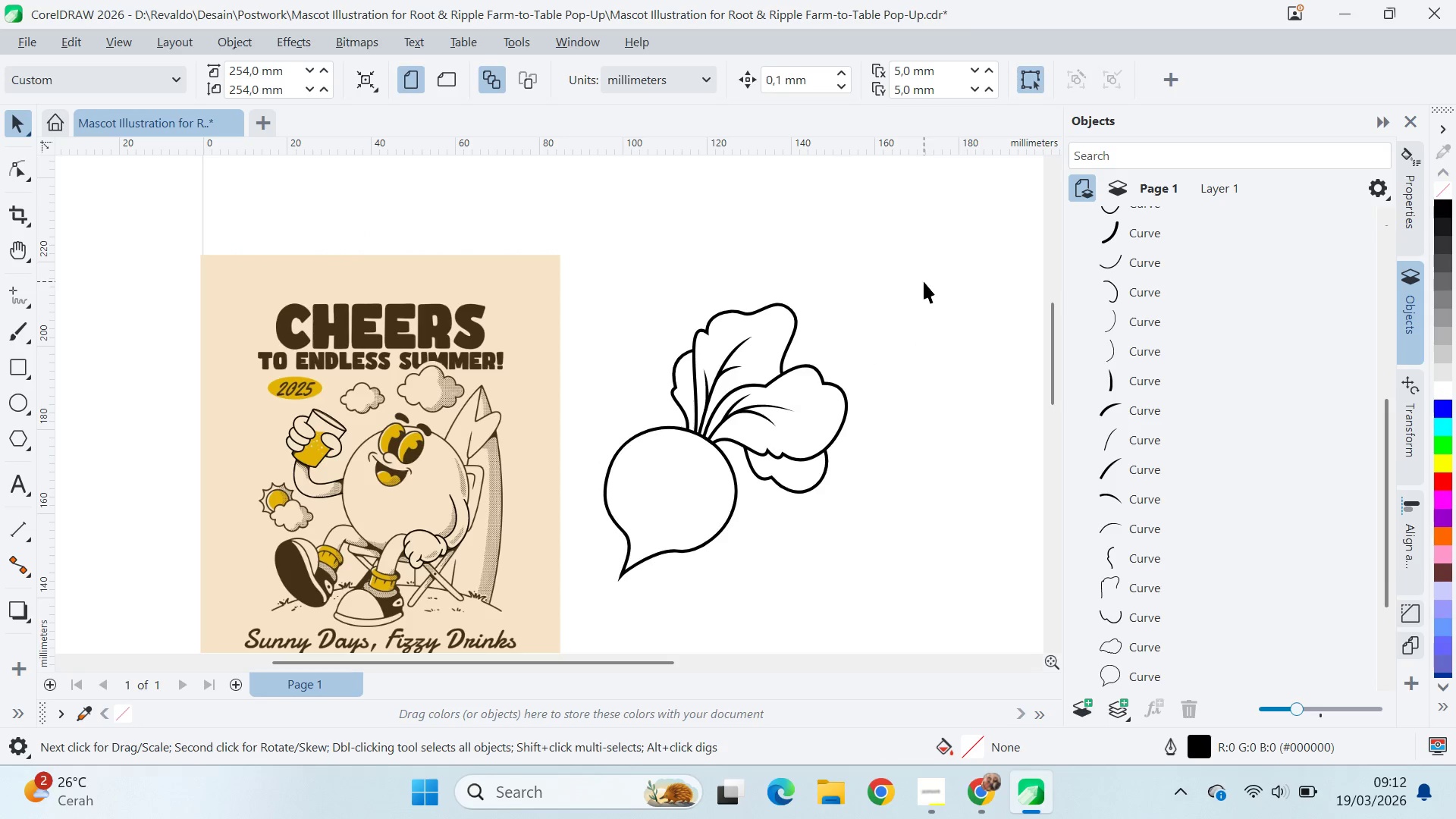 
left_click_drag(start_coordinate=[943, 234], to_coordinate=[643, 504])
 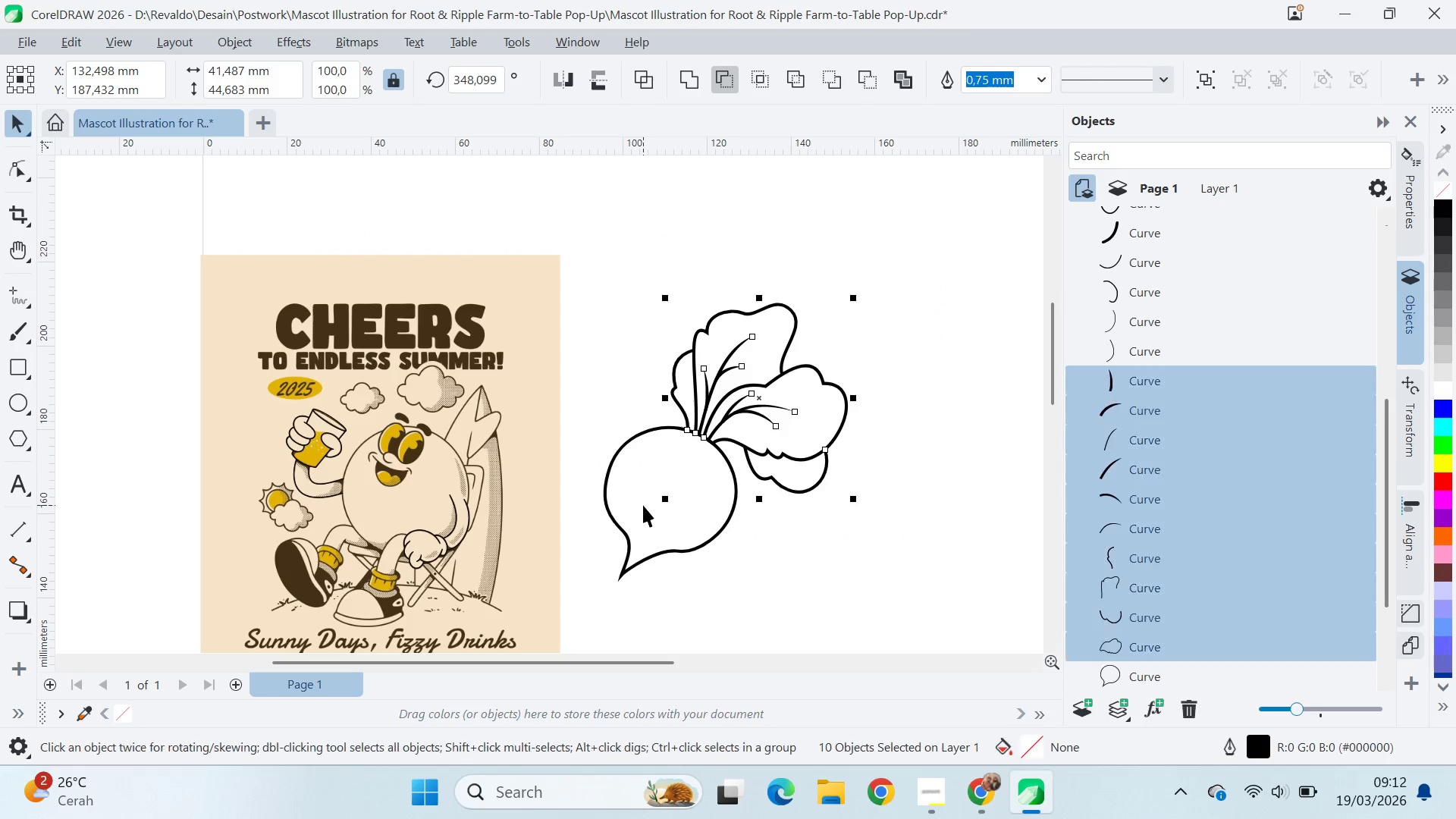 
key(Control+G)
 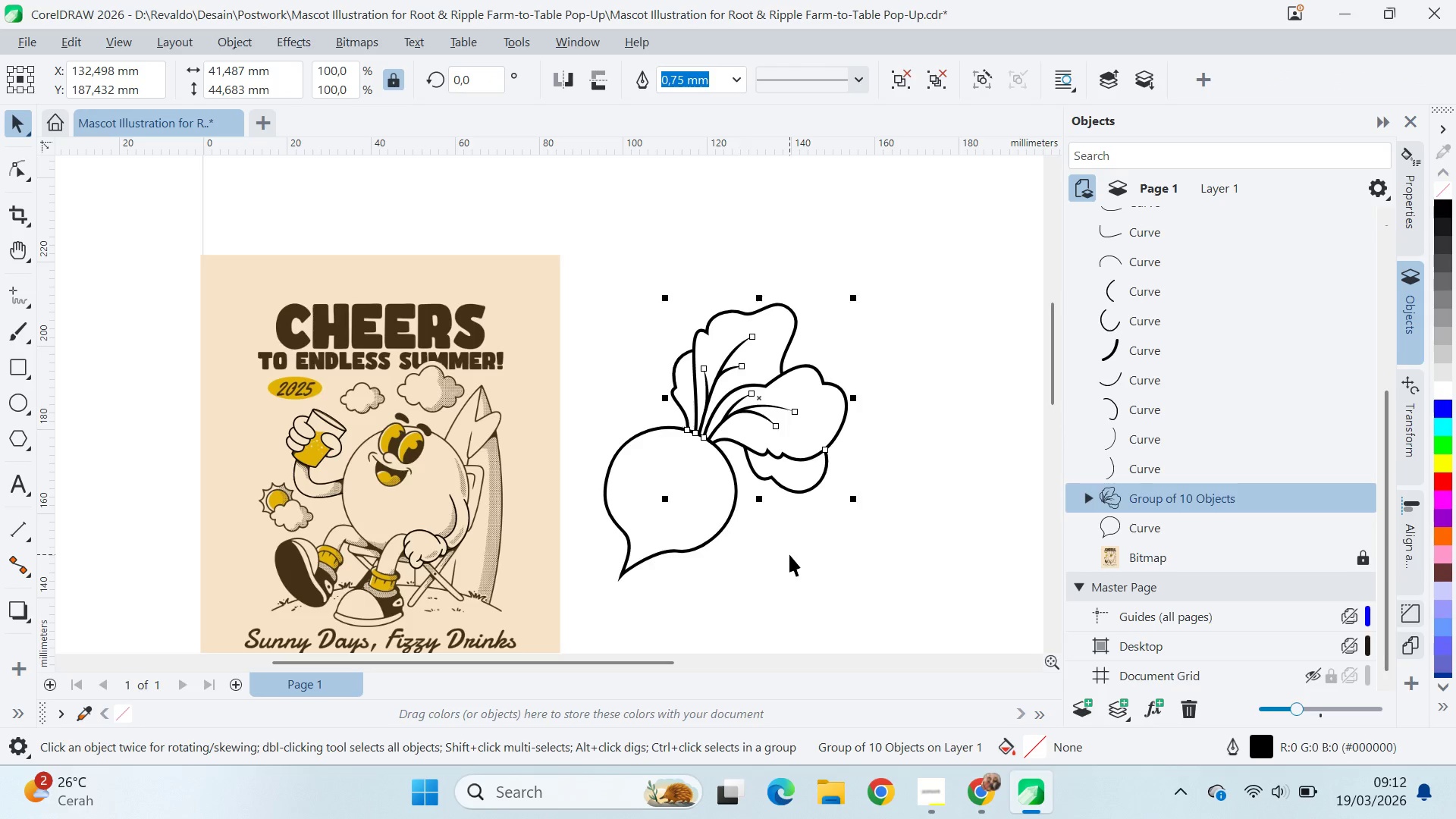 
left_click([789, 554])
 